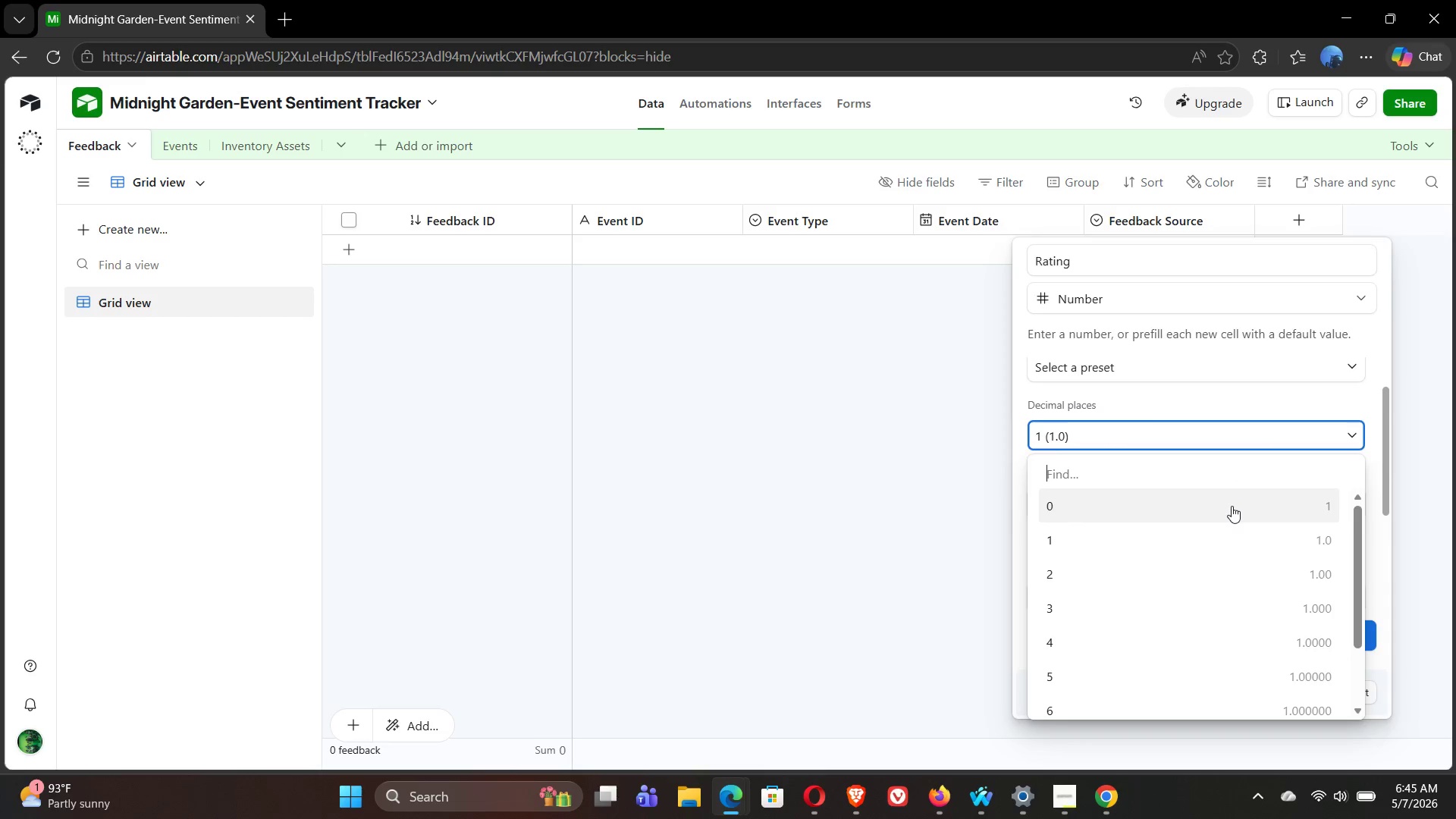 
left_click([1232, 506])
 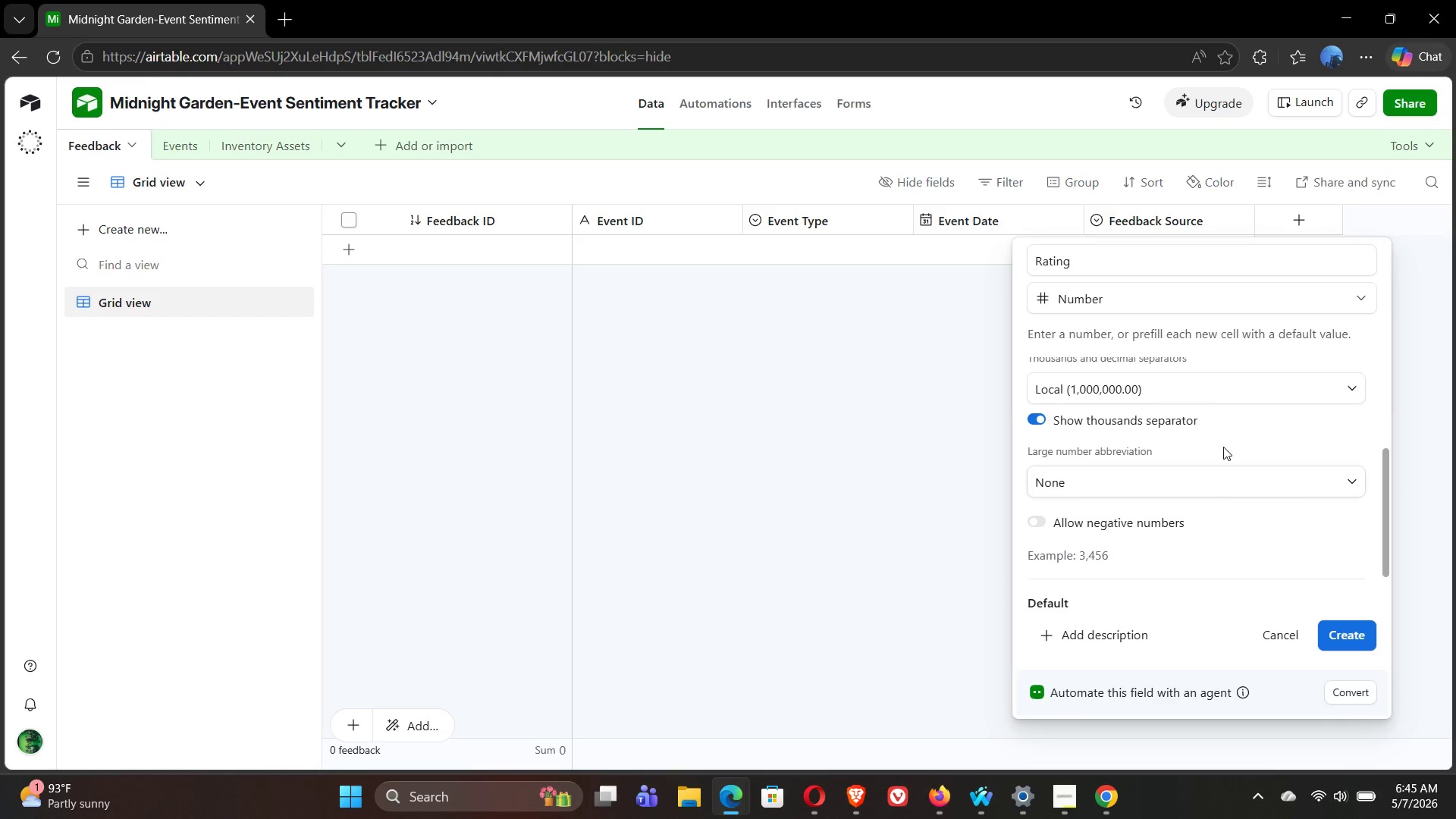 
left_click([1300, 433])
 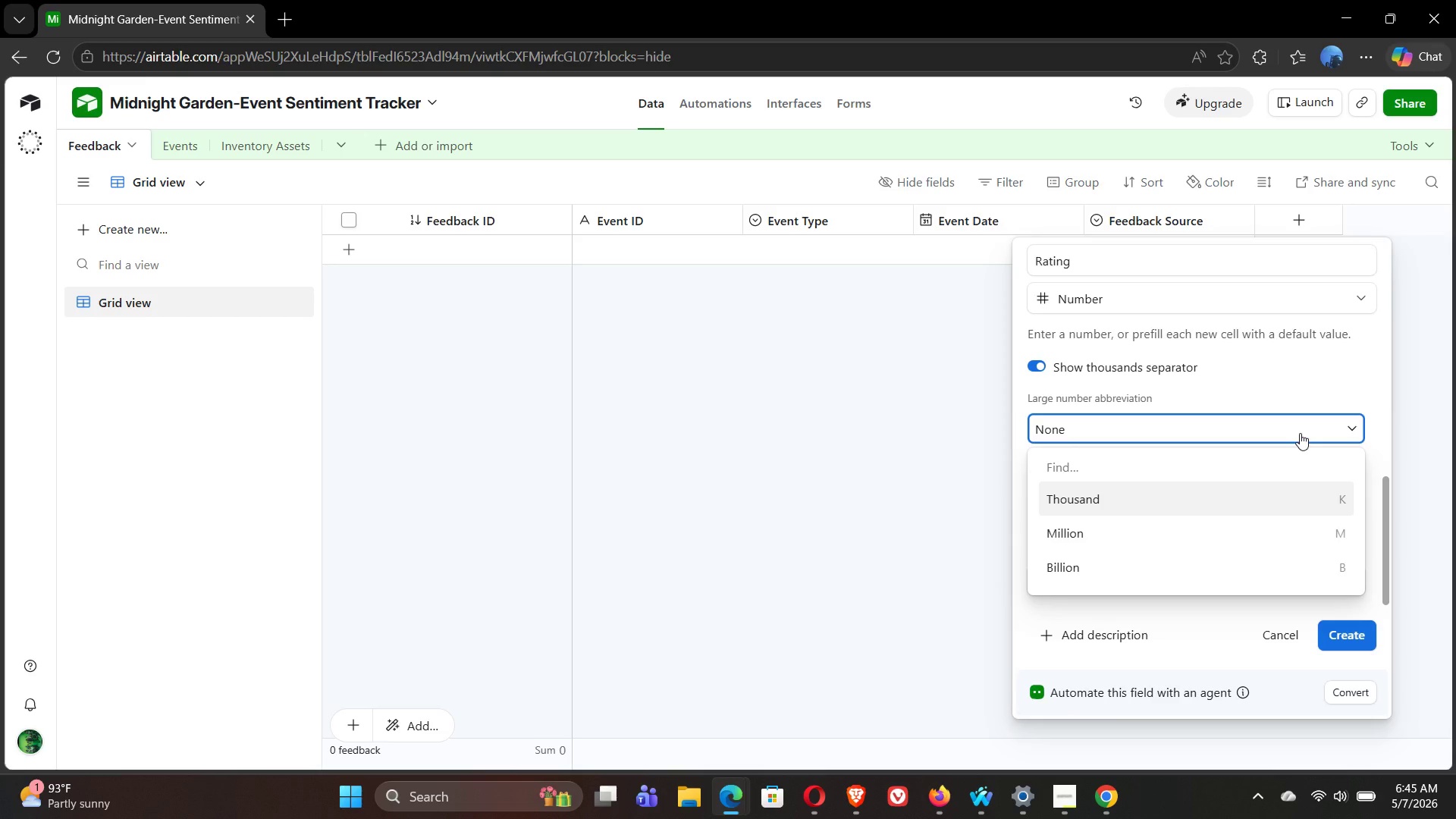 
left_click([1300, 433])
 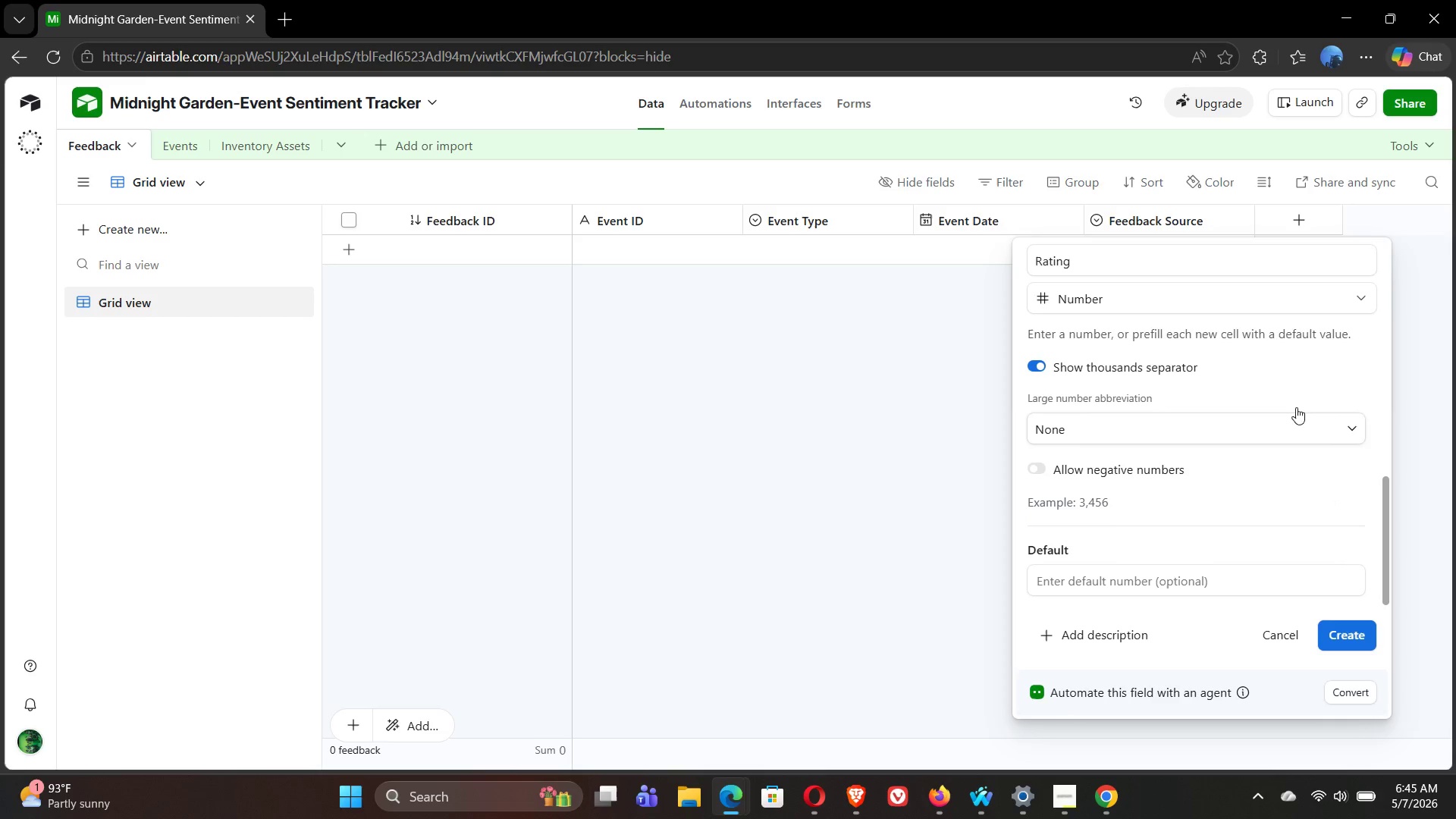 
mouse_move([1272, 392])
 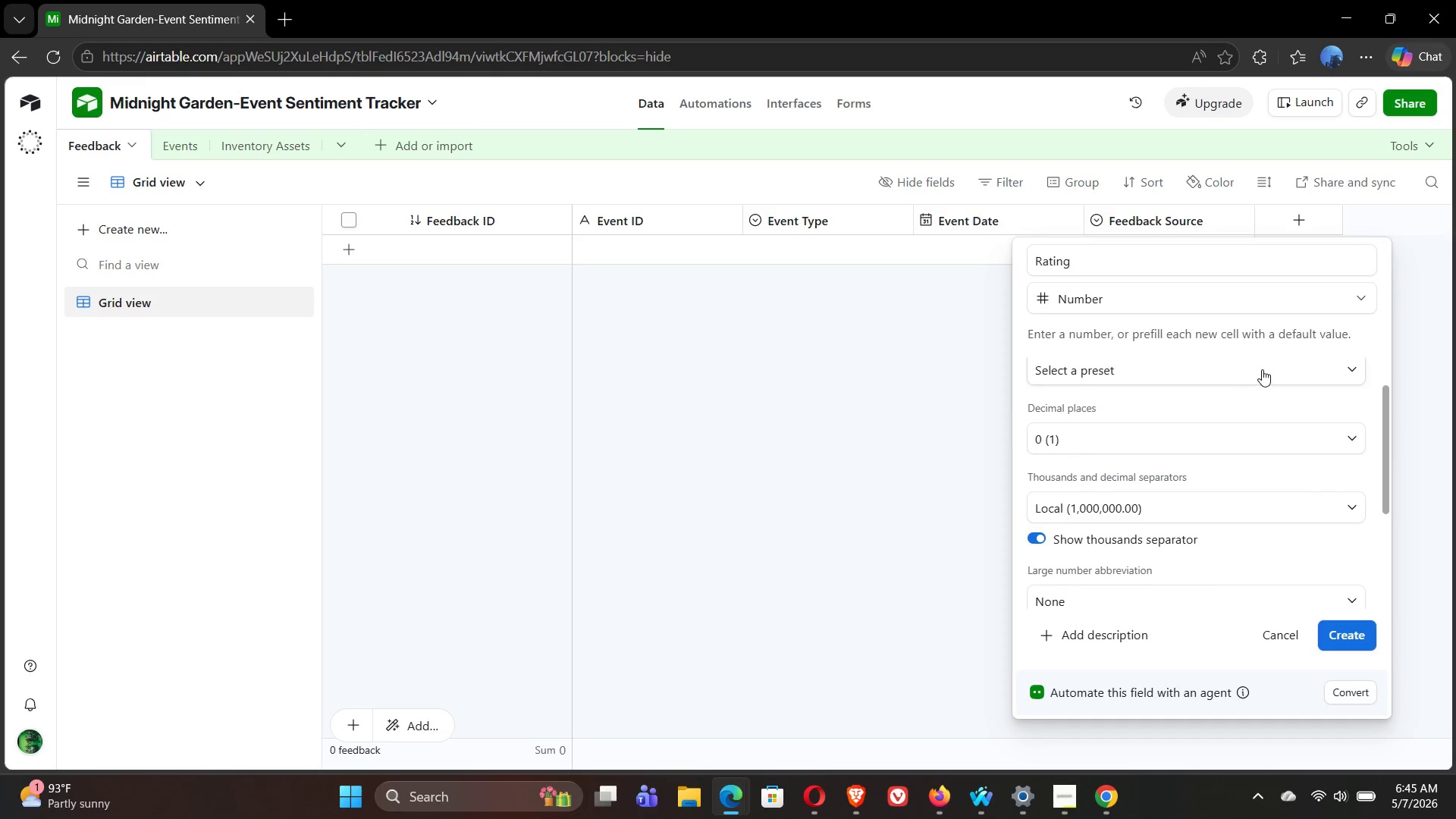 
left_click([1263, 368])
 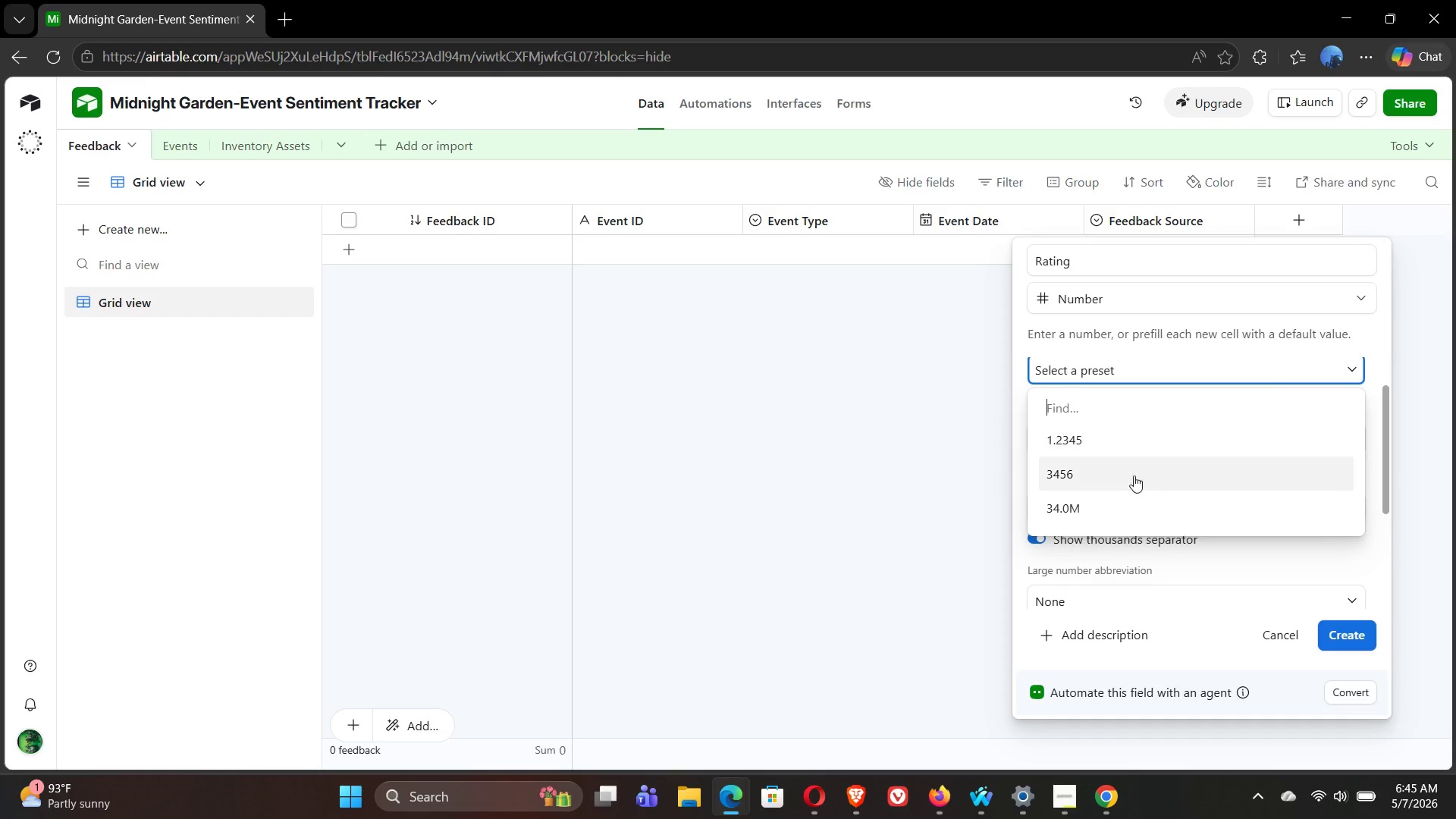 
left_click([1123, 482])
 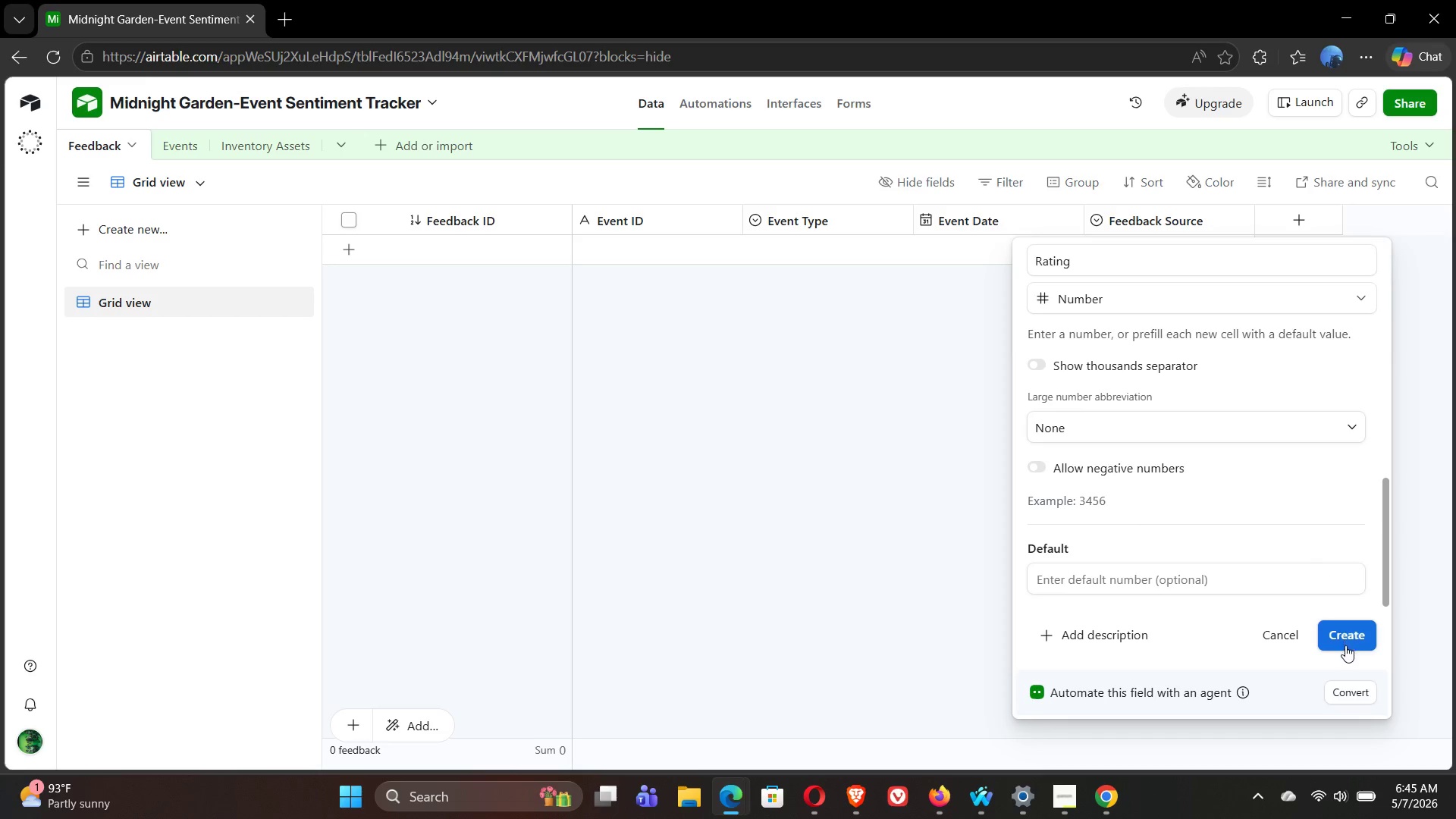 
wait(12.24)
 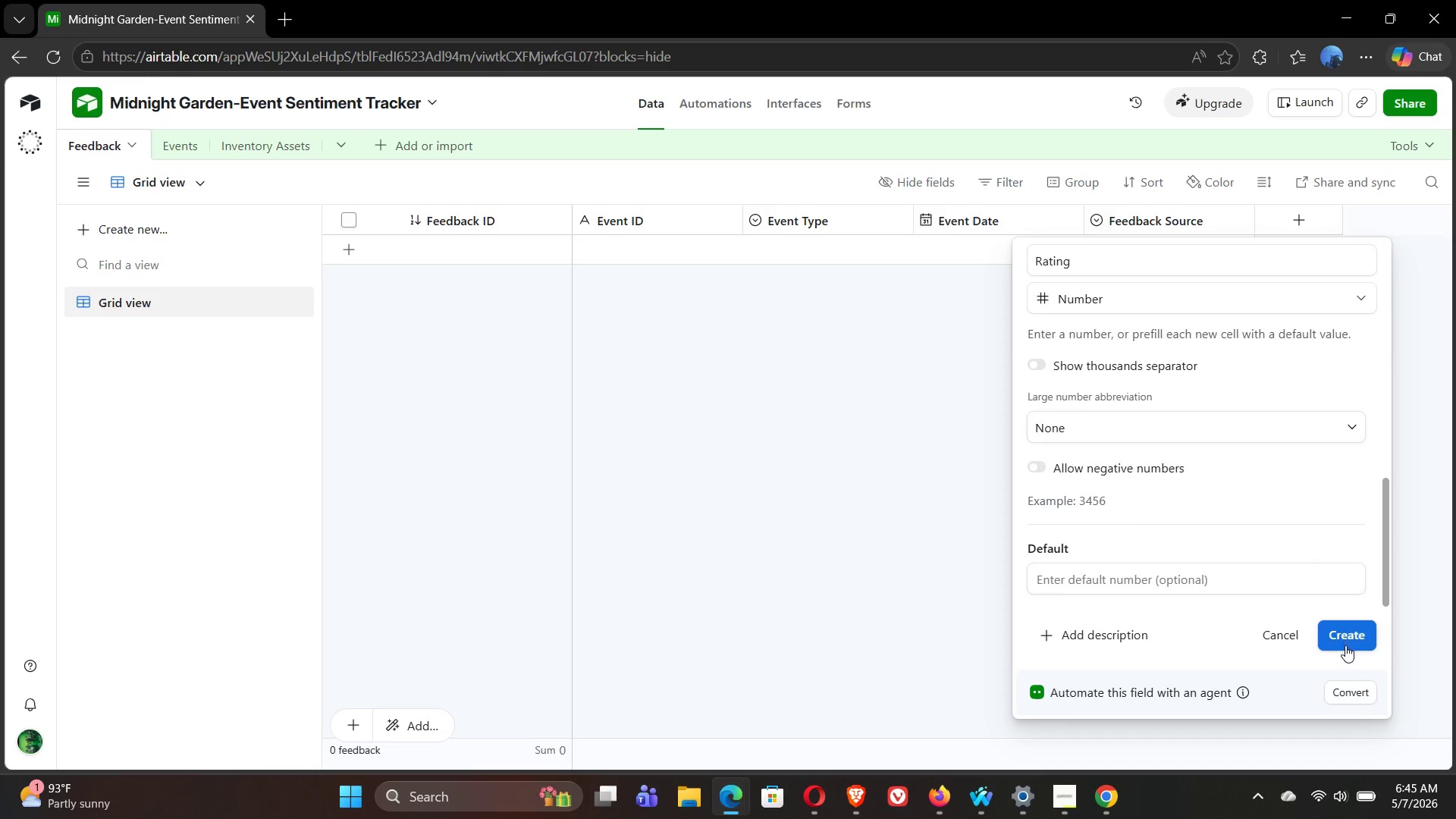 
left_click([1340, 632])
 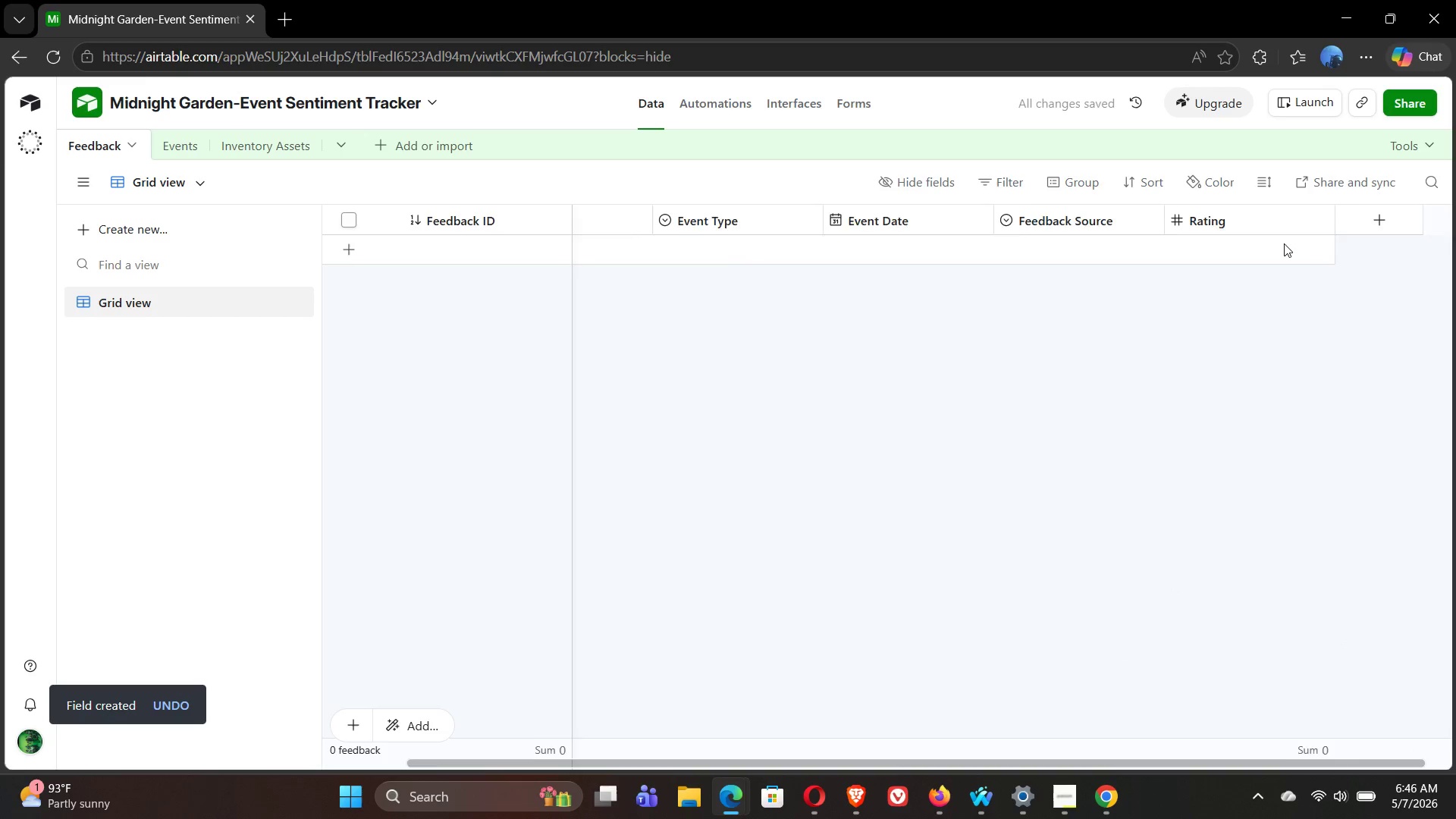 
left_click([1354, 219])
 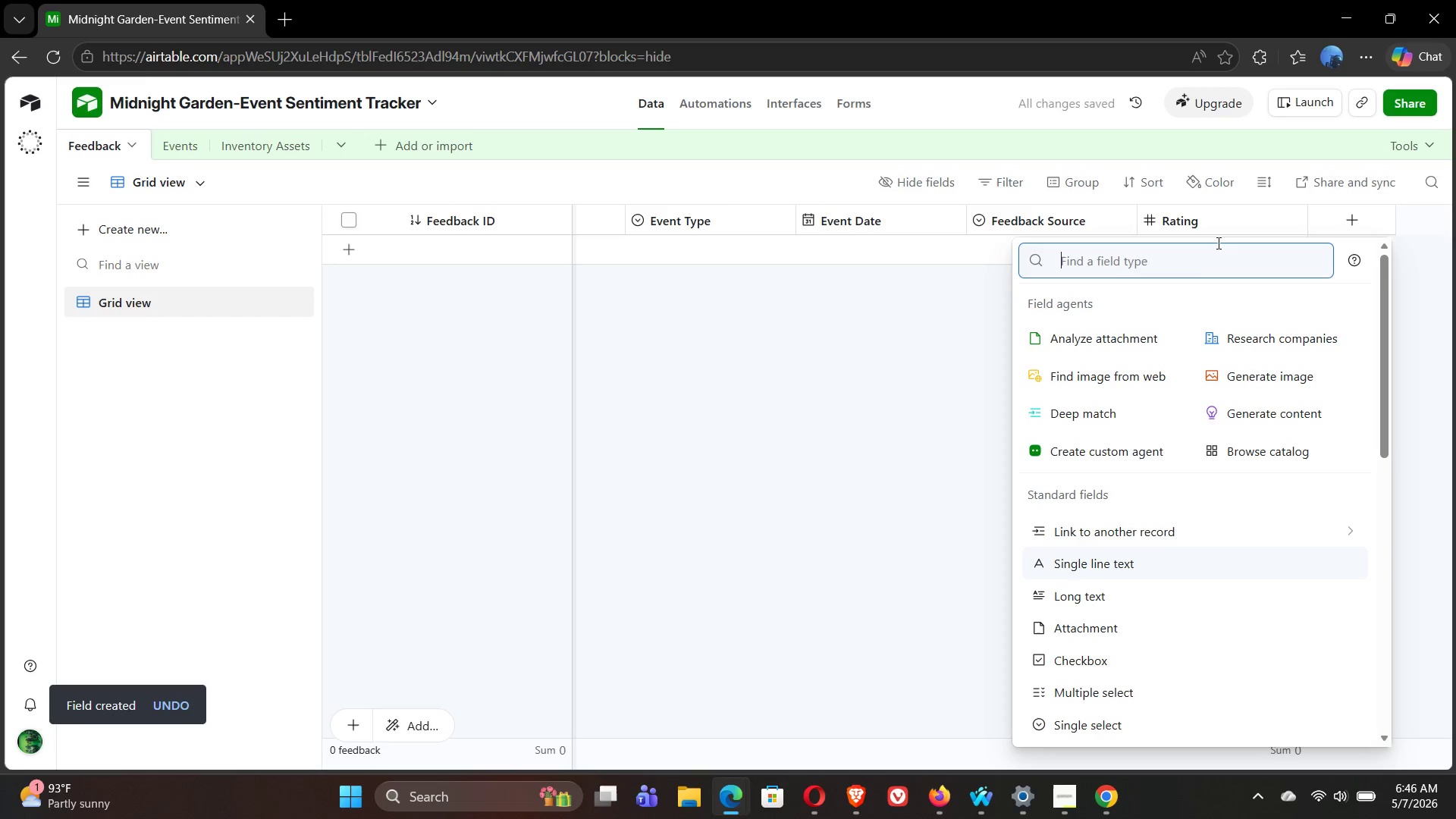 
type(sing)
 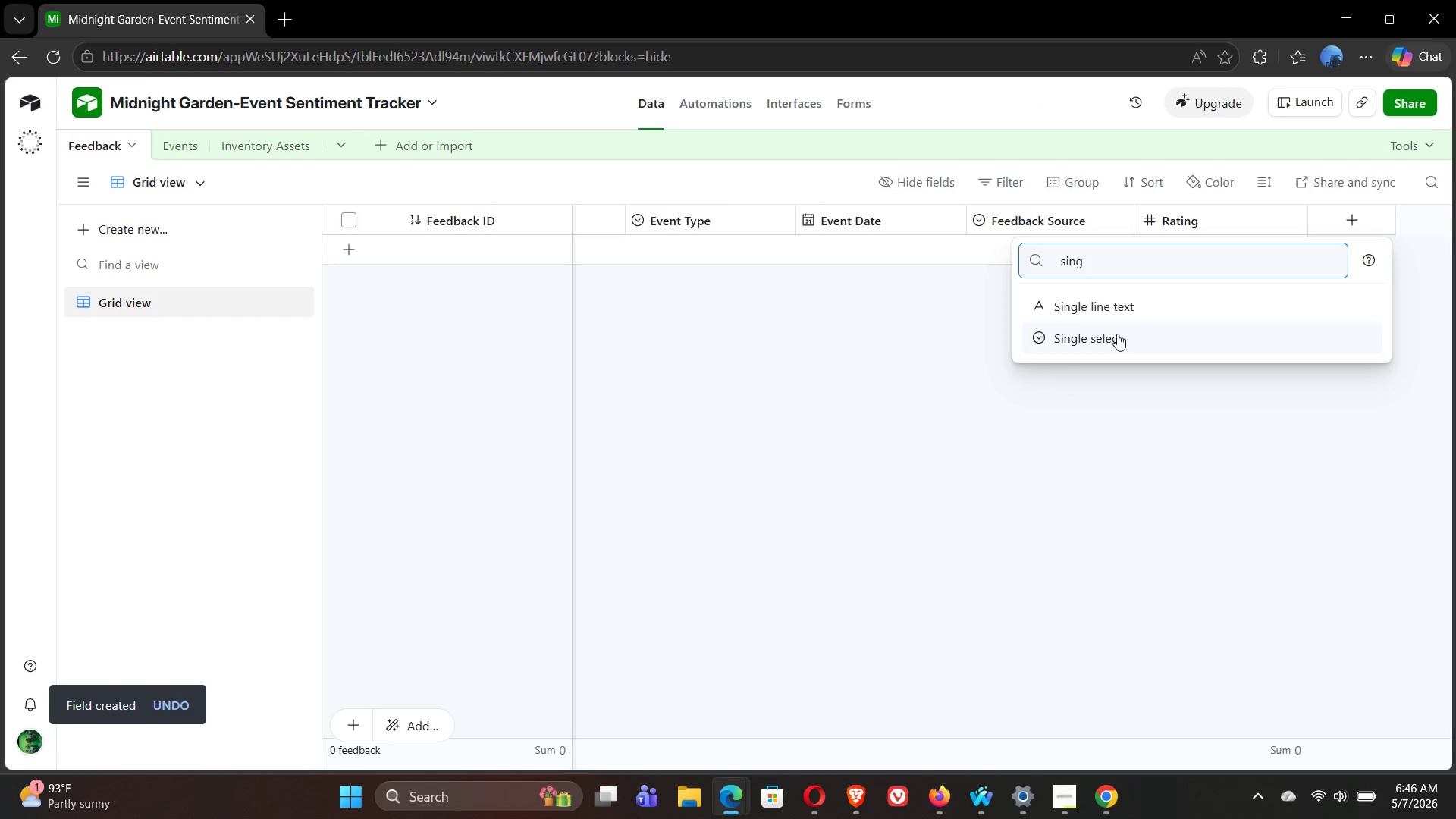 
left_click([1116, 334])
 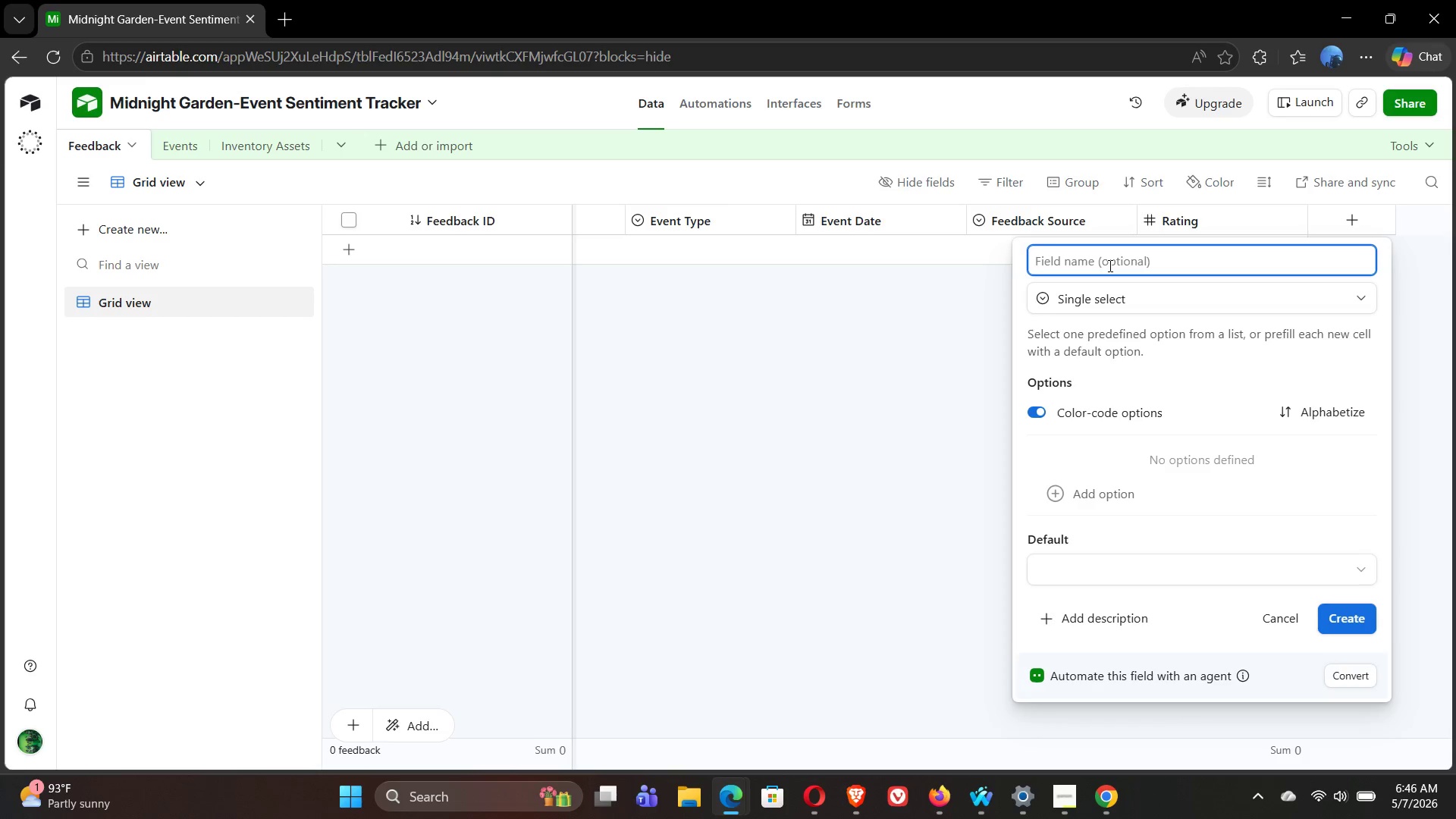 
type(Category)
 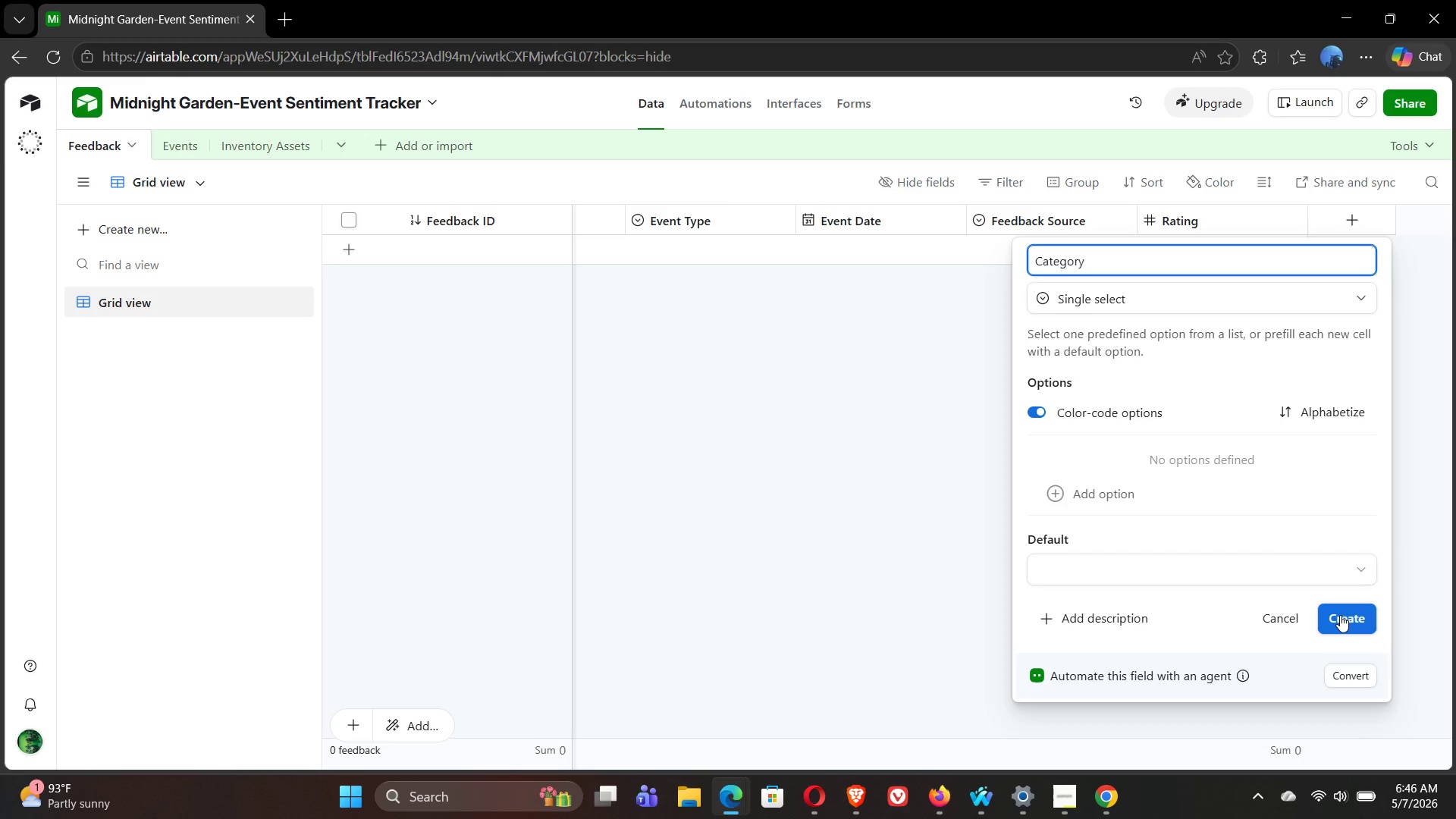 
left_click([1340, 615])
 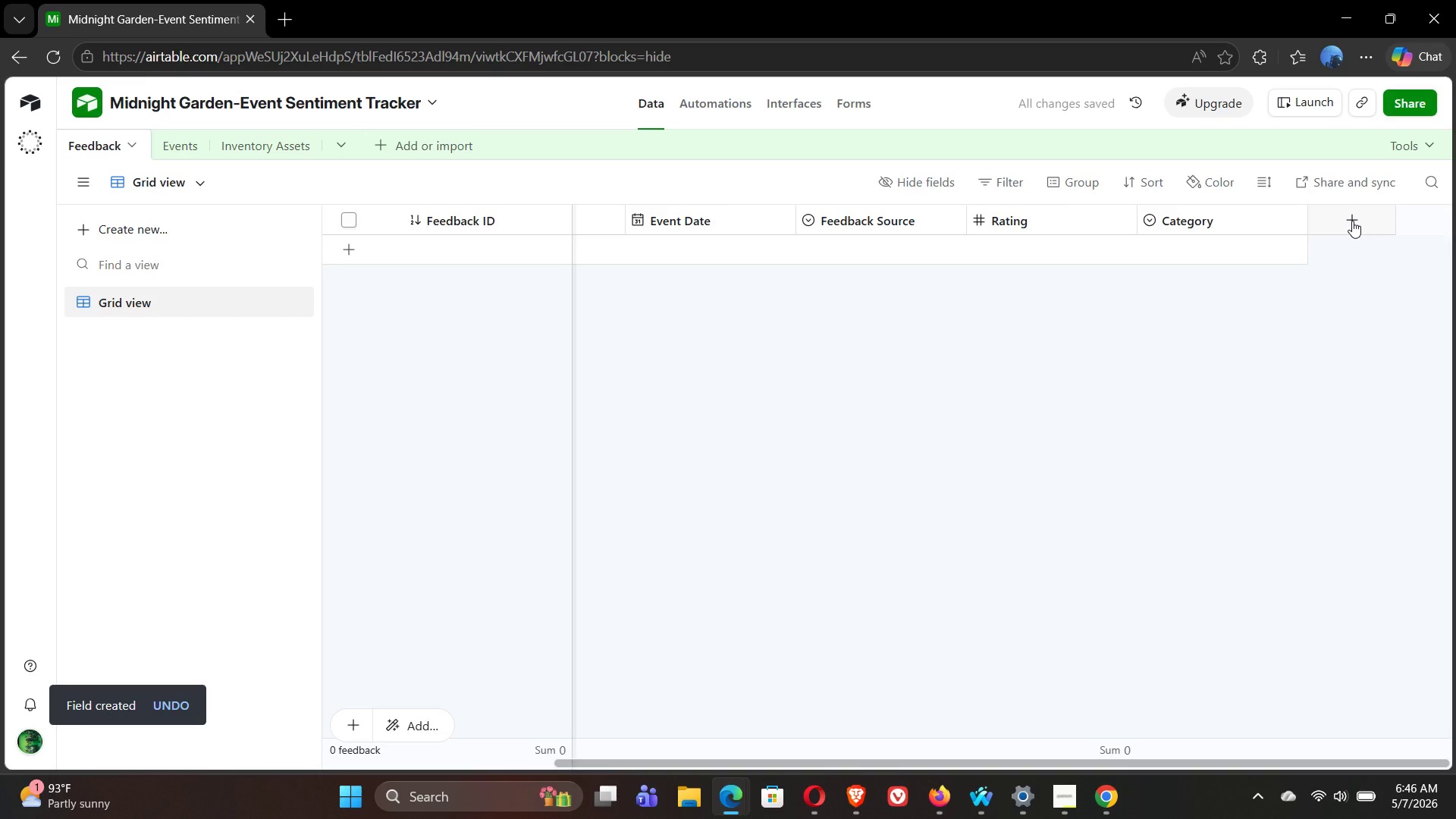 
wait(7.72)
 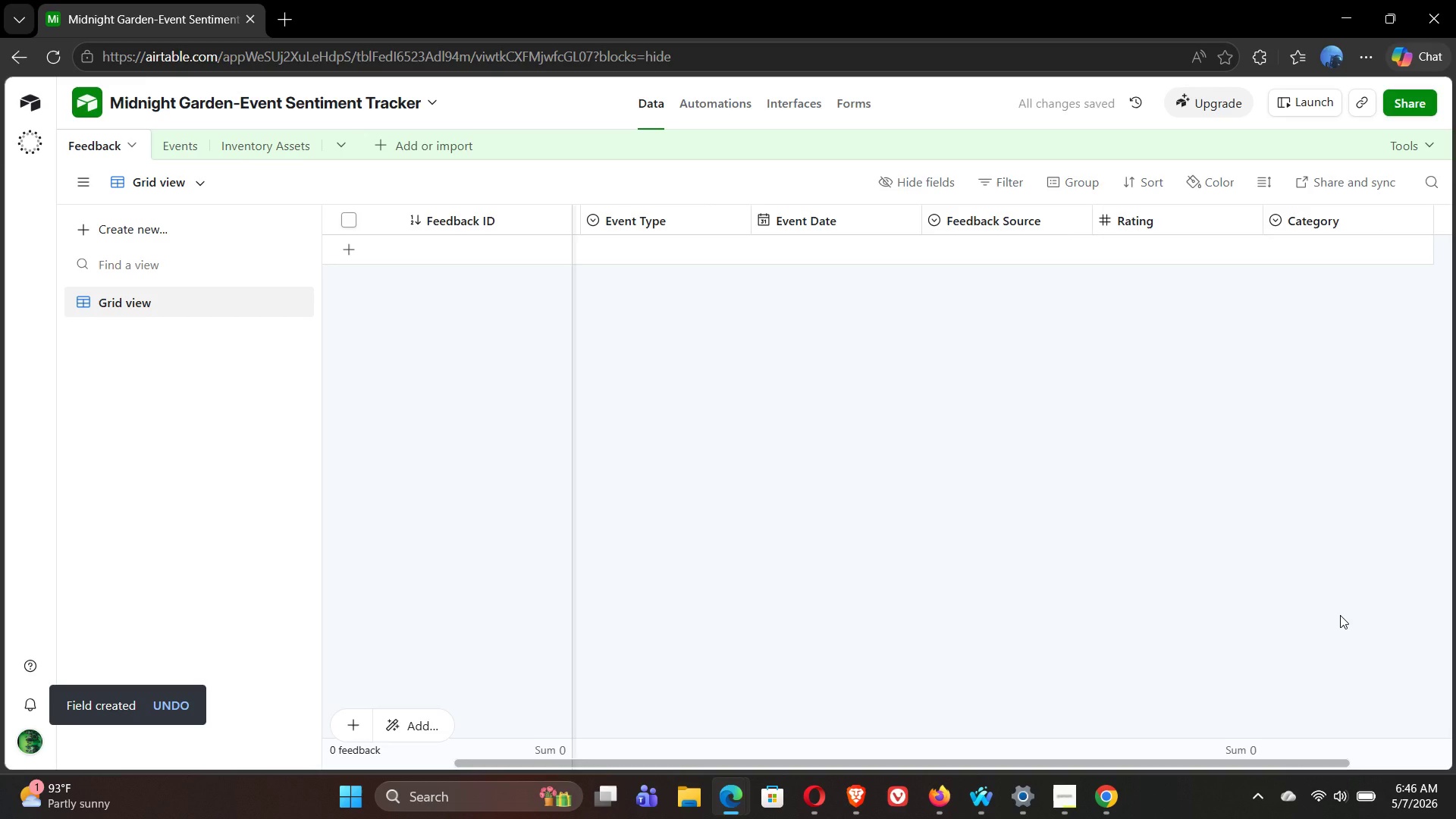 
left_click([1352, 221])
 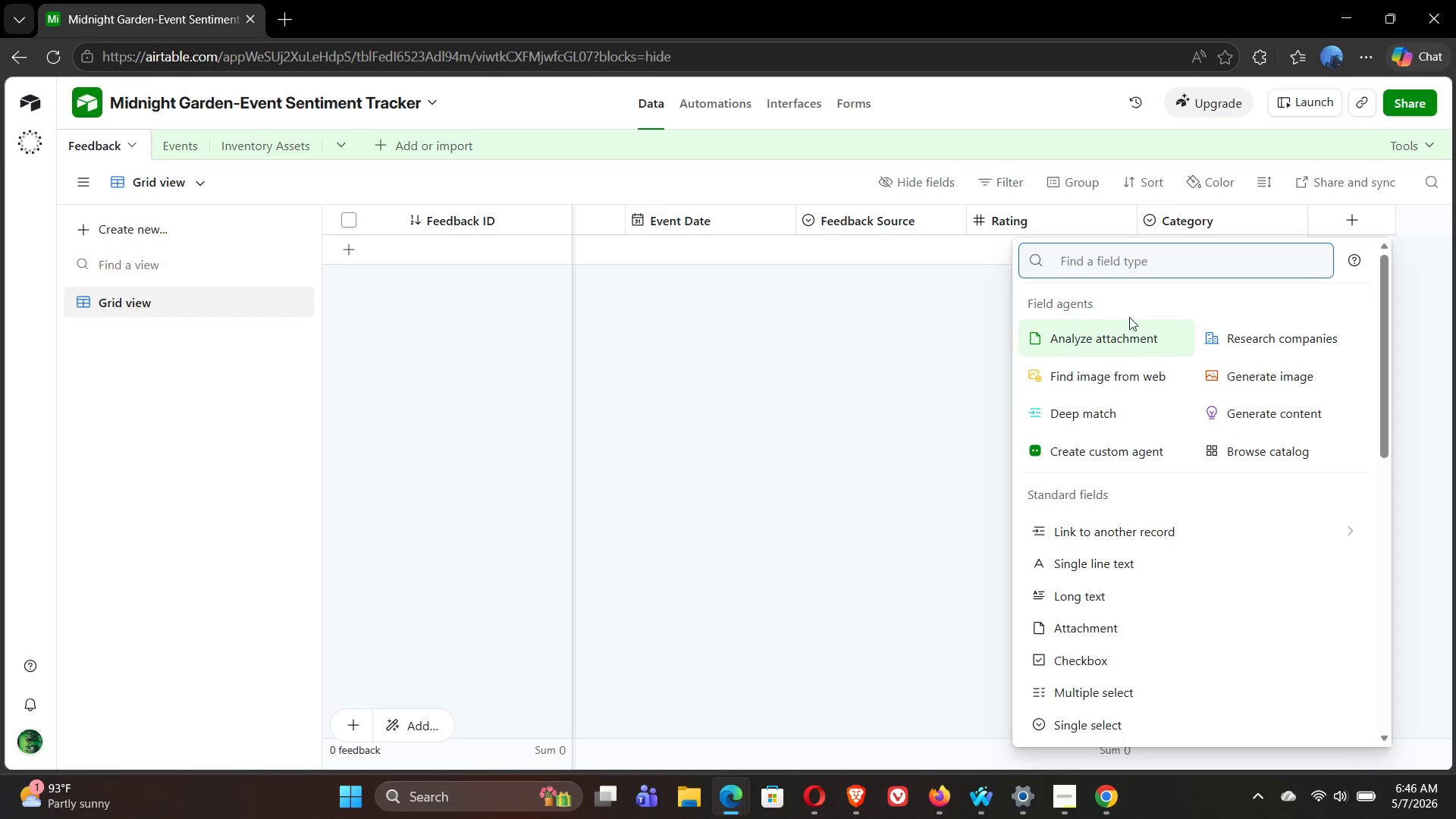 
type(singl)
 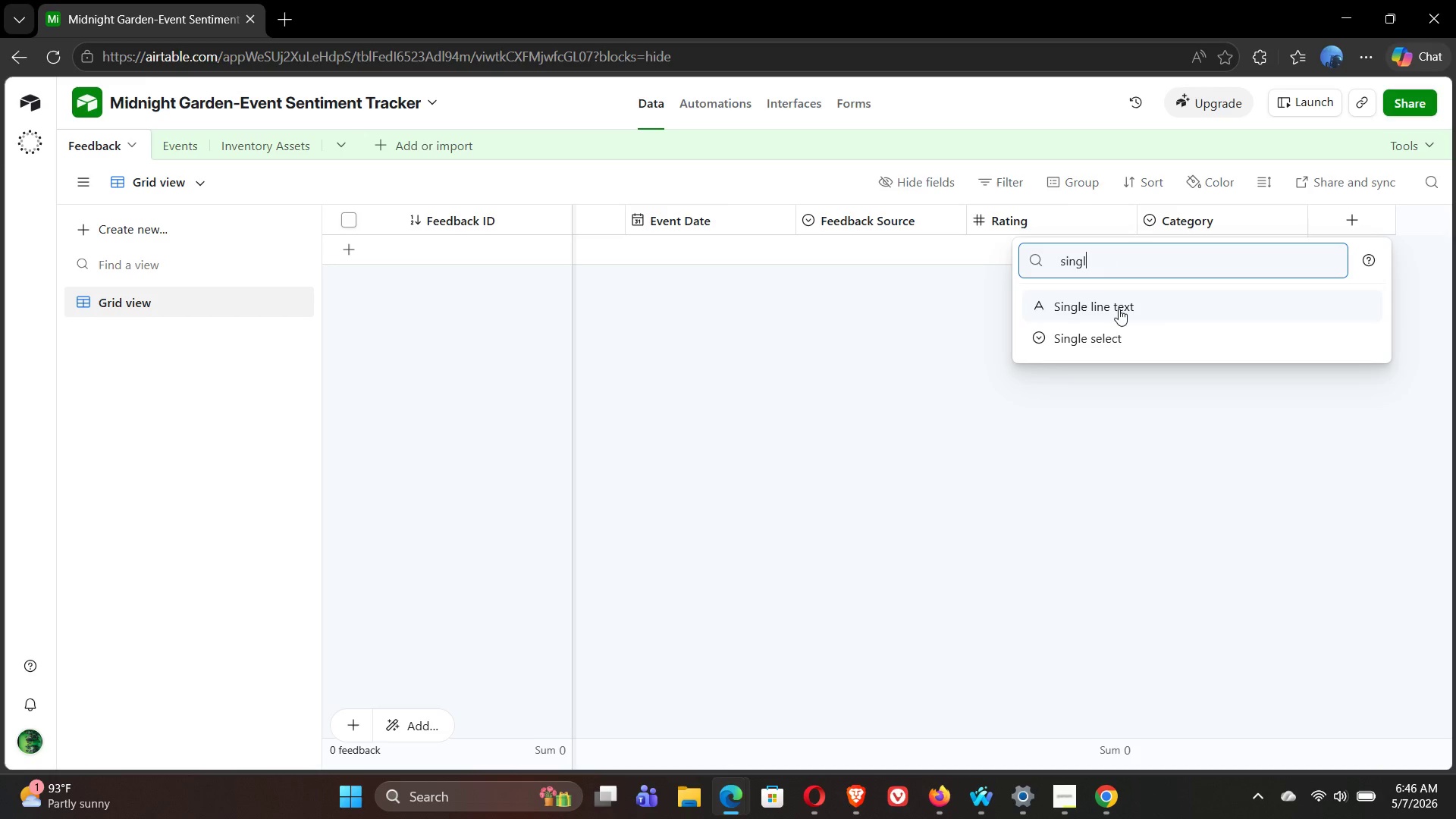 
left_click([1119, 309])
 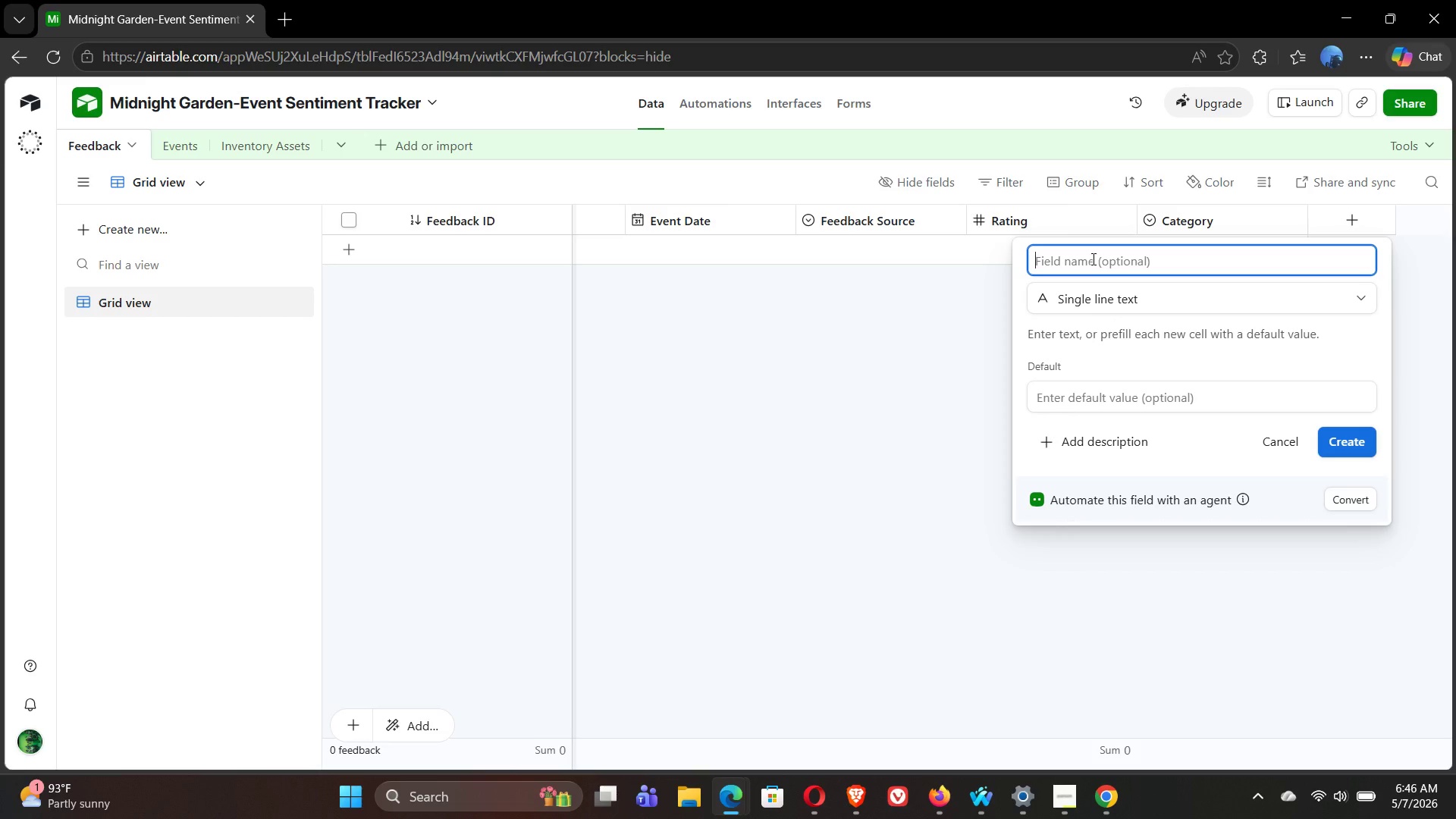 
type(Rental Item Refet)
key(Backspace)
type(renced)
 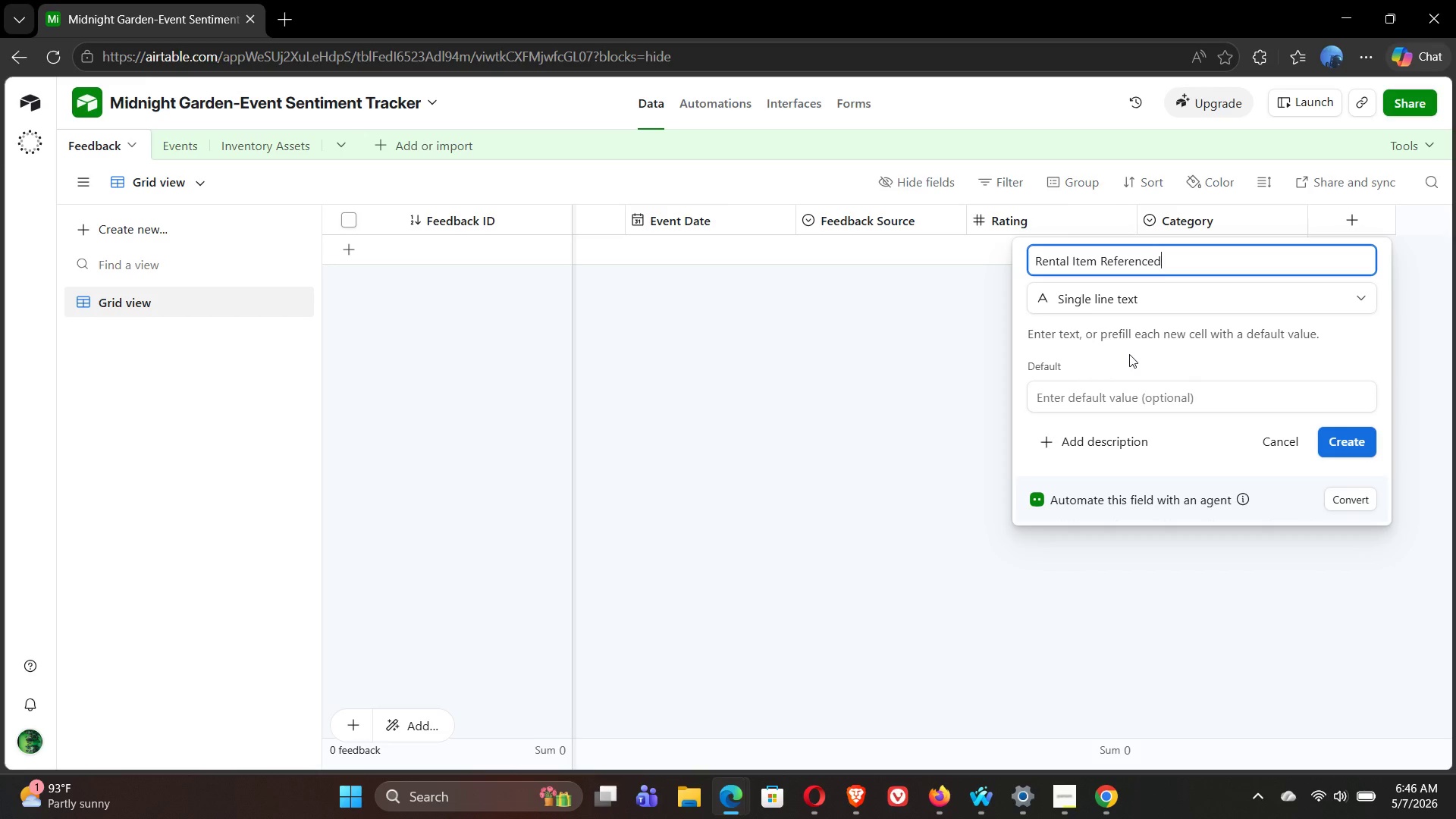 
wait(8.55)
 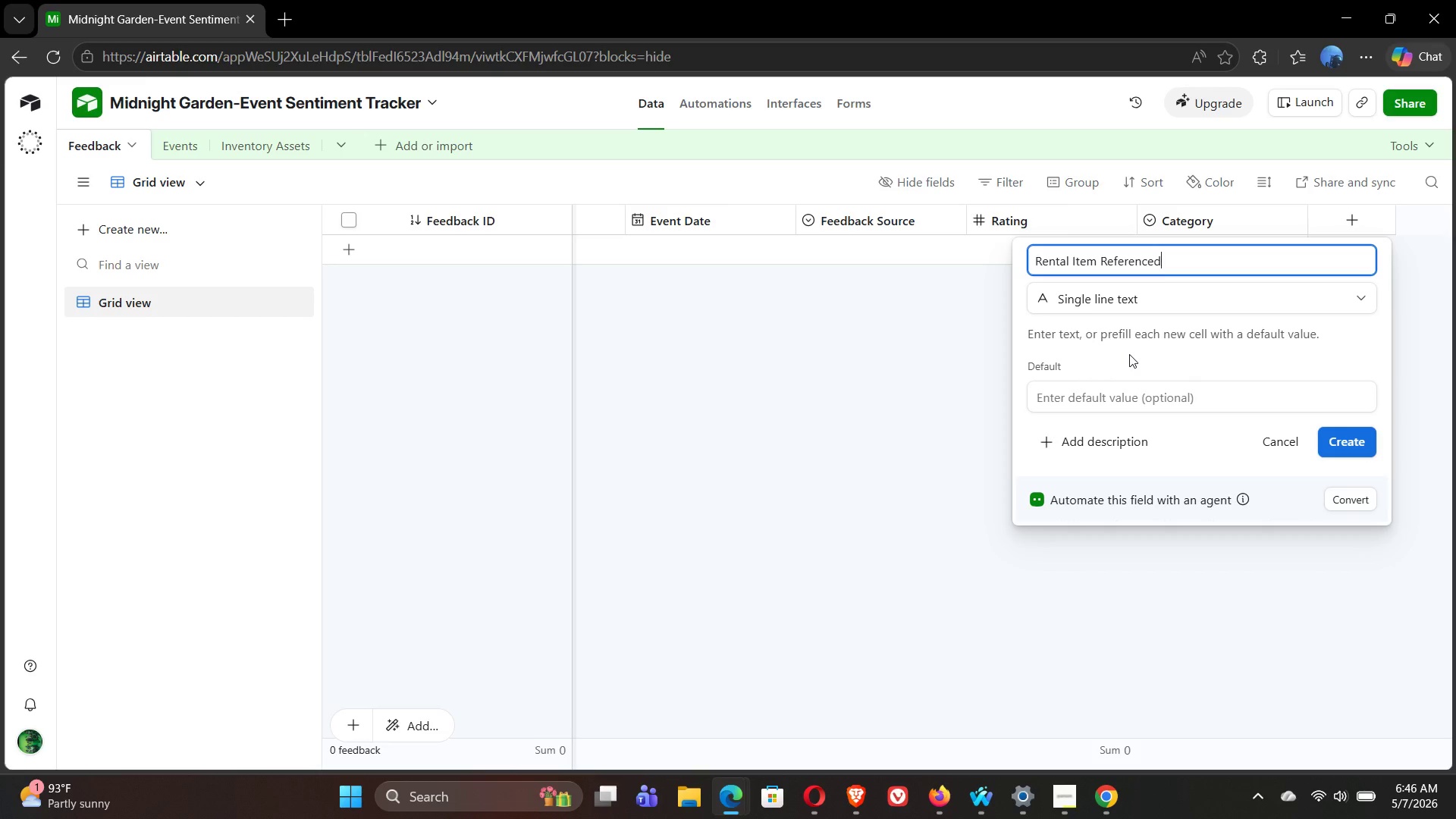 
left_click([1345, 444])
 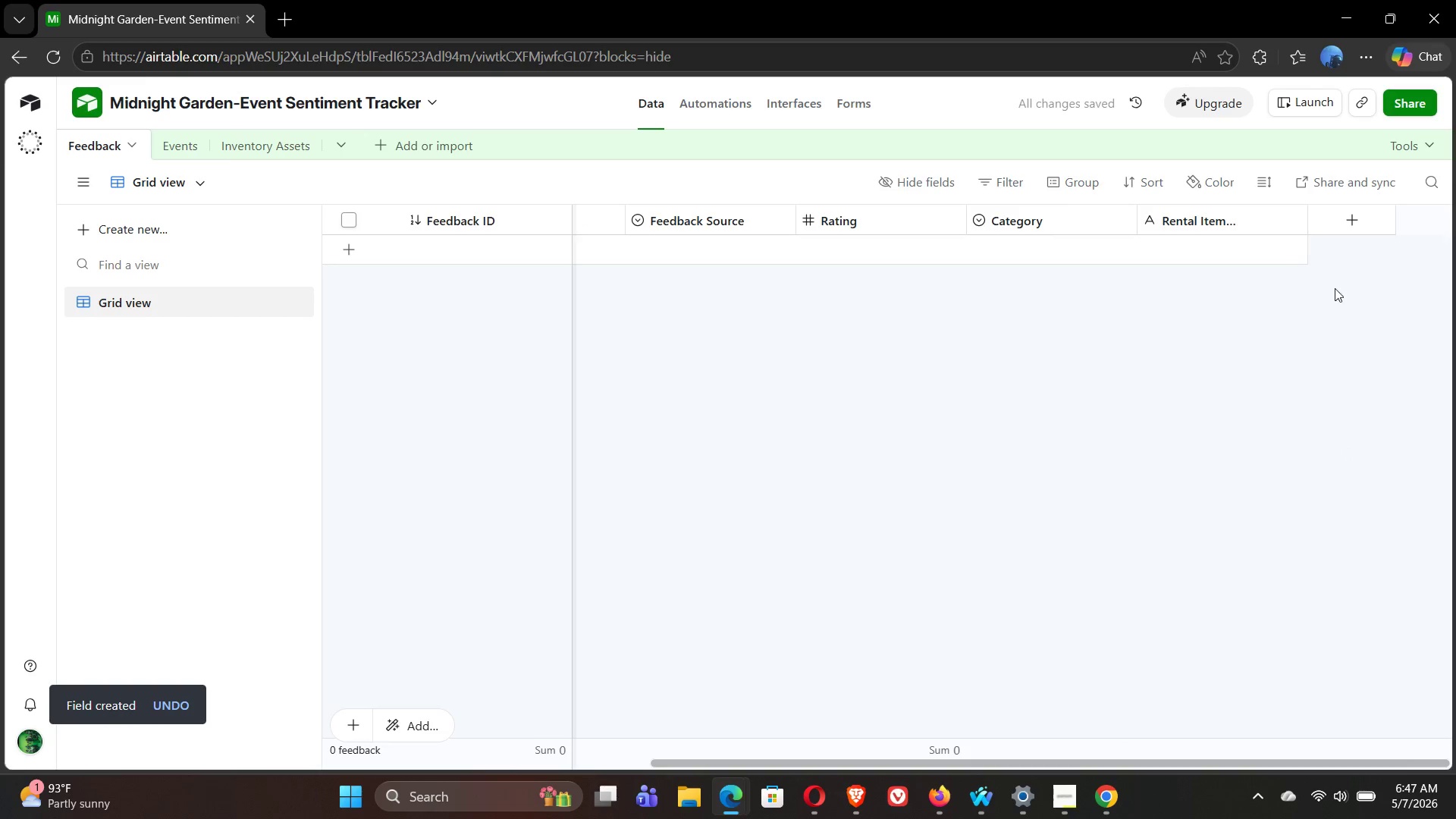 
left_click([1348, 218])
 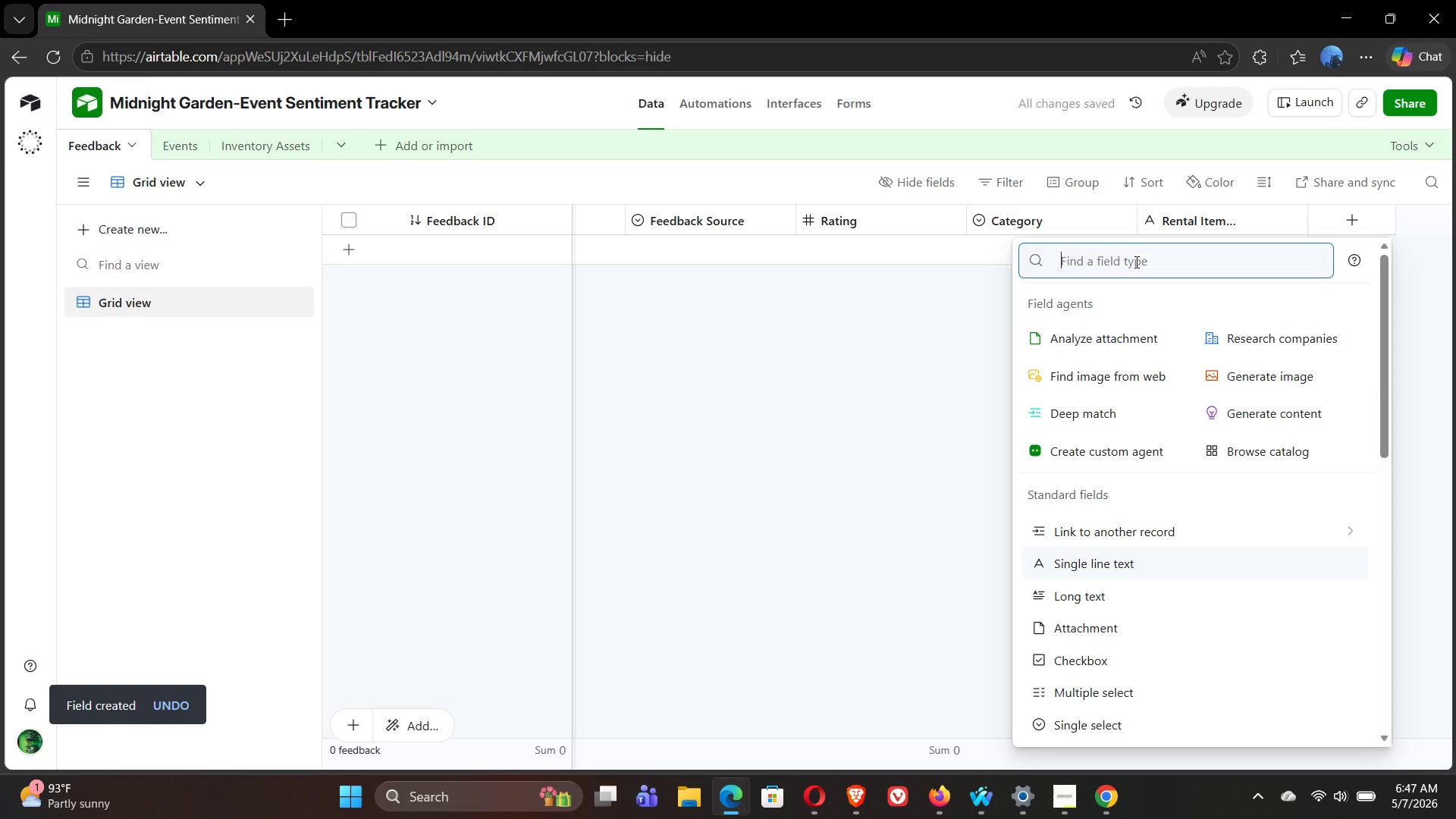 
type(lon)
 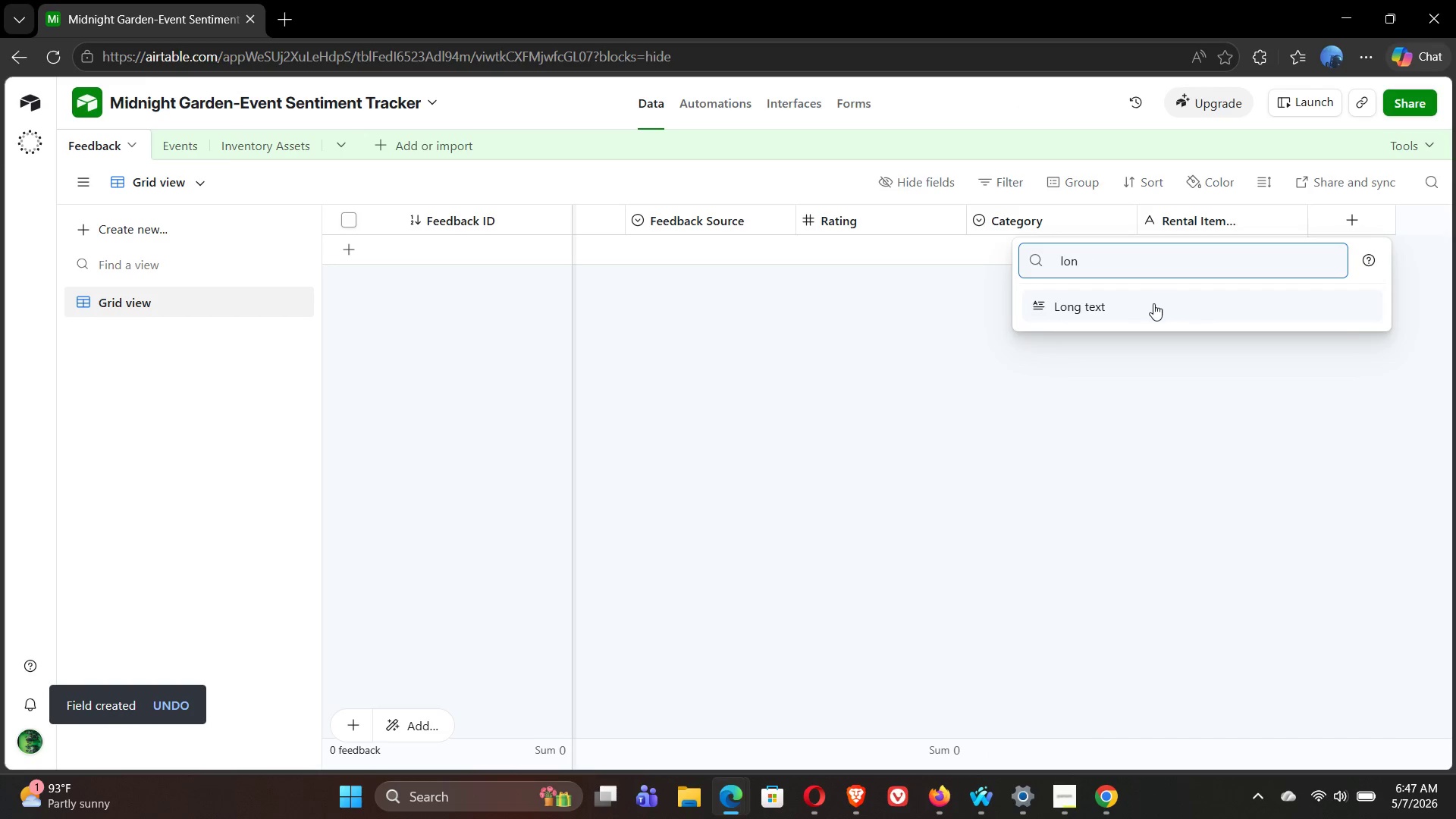 
left_click([1153, 303])
 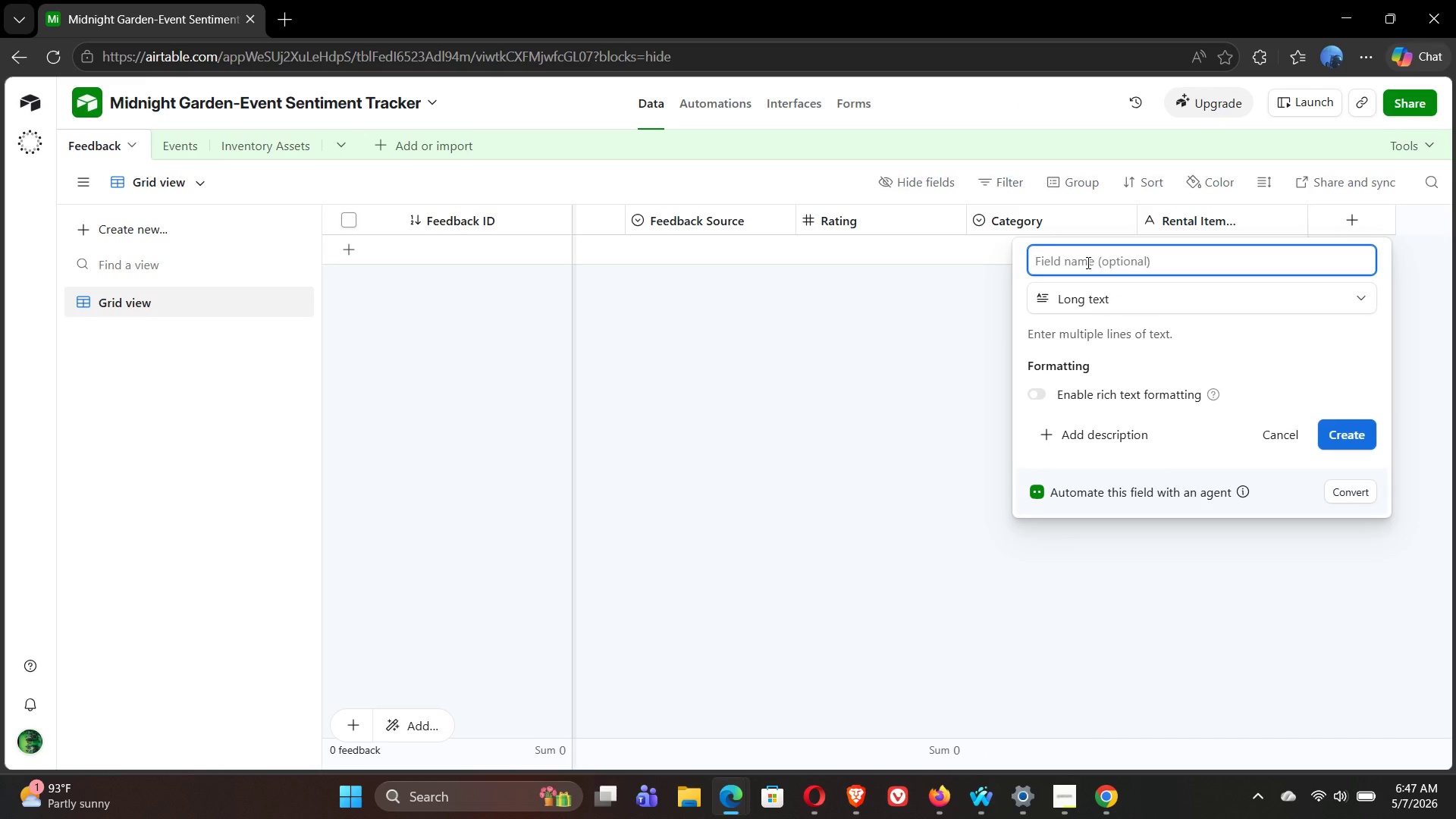 
type(Verbatim Comments)
 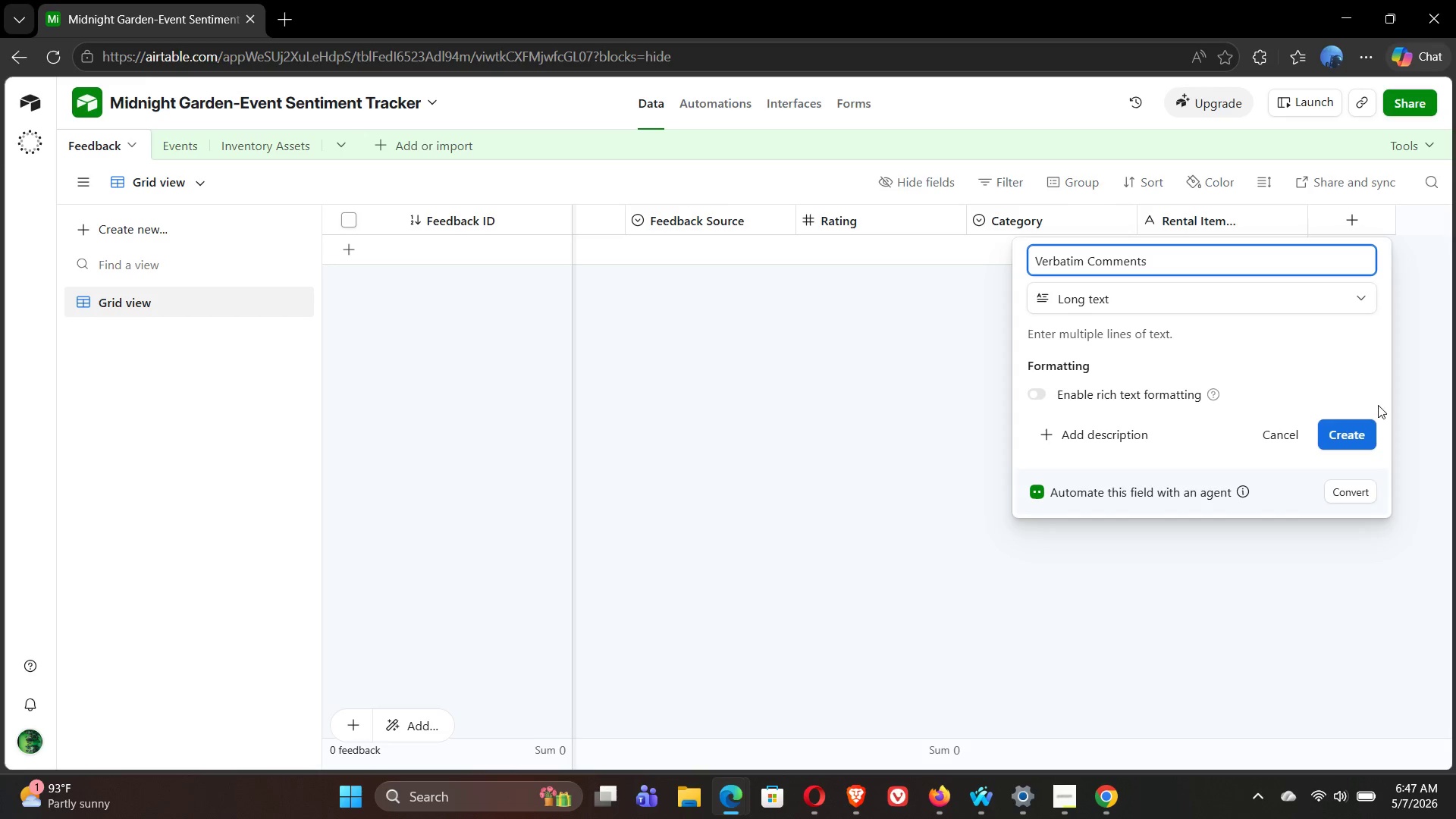 
wait(27.22)
 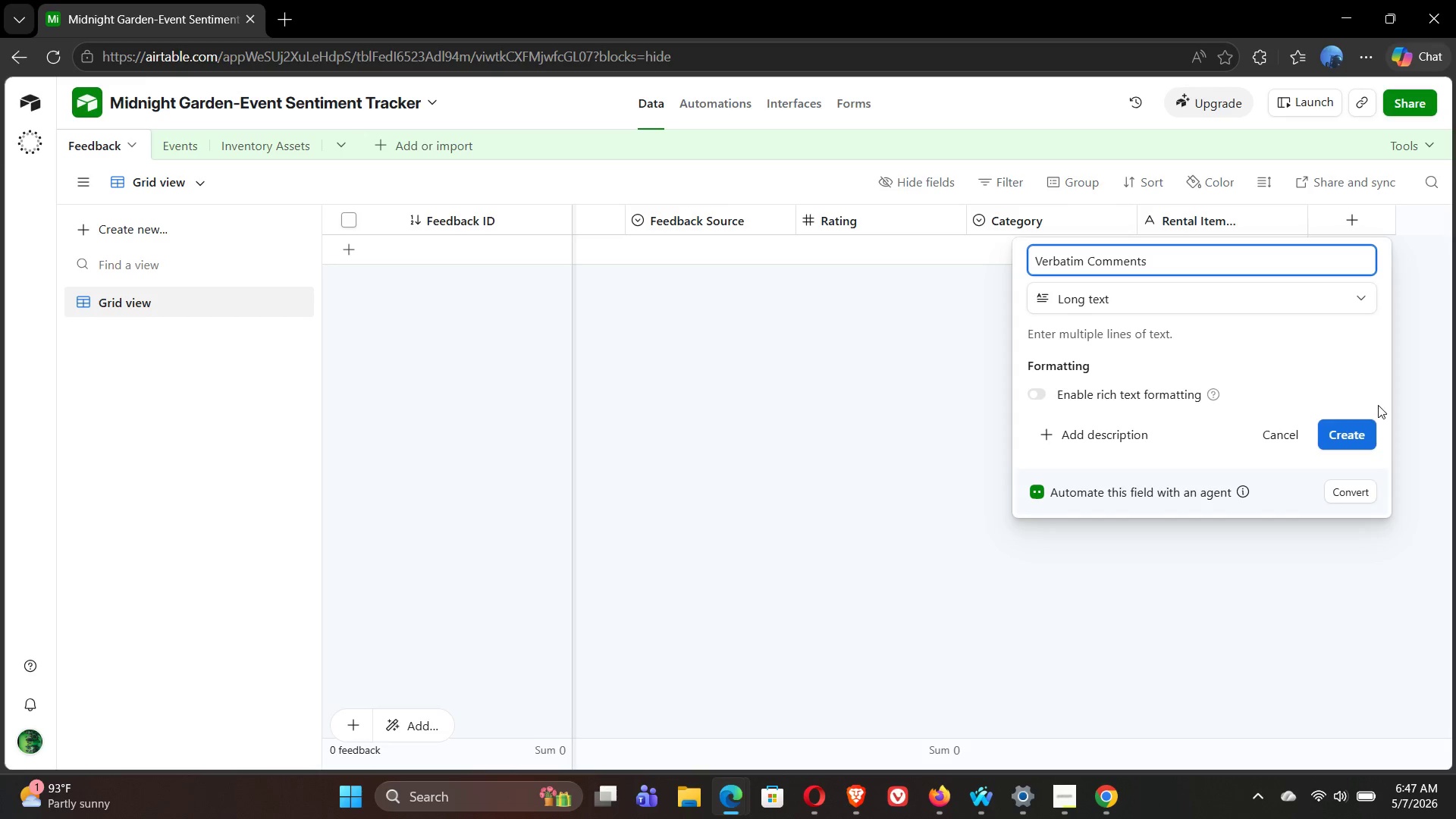 
left_click([1347, 434])
 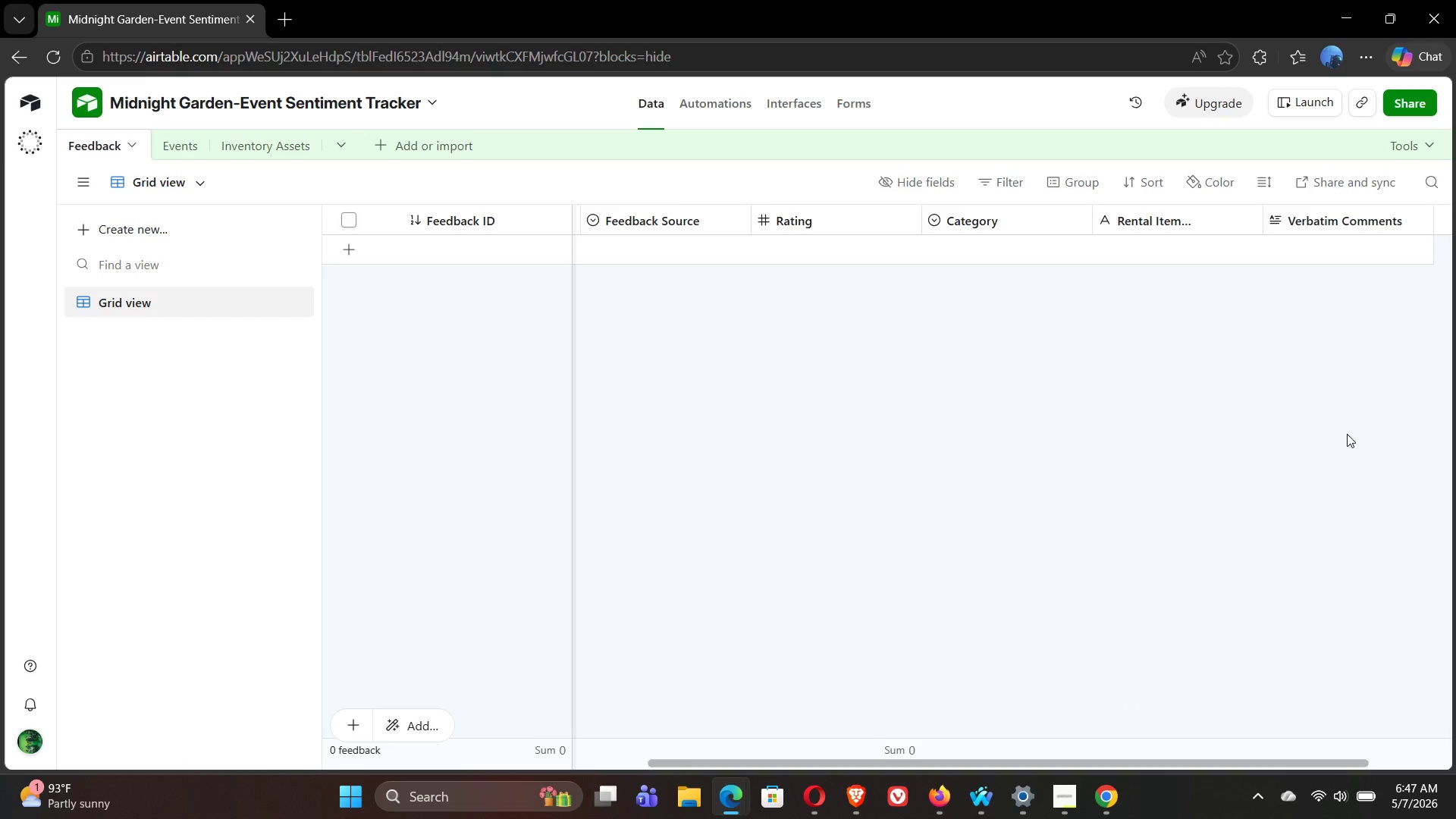 
wait(15.03)
 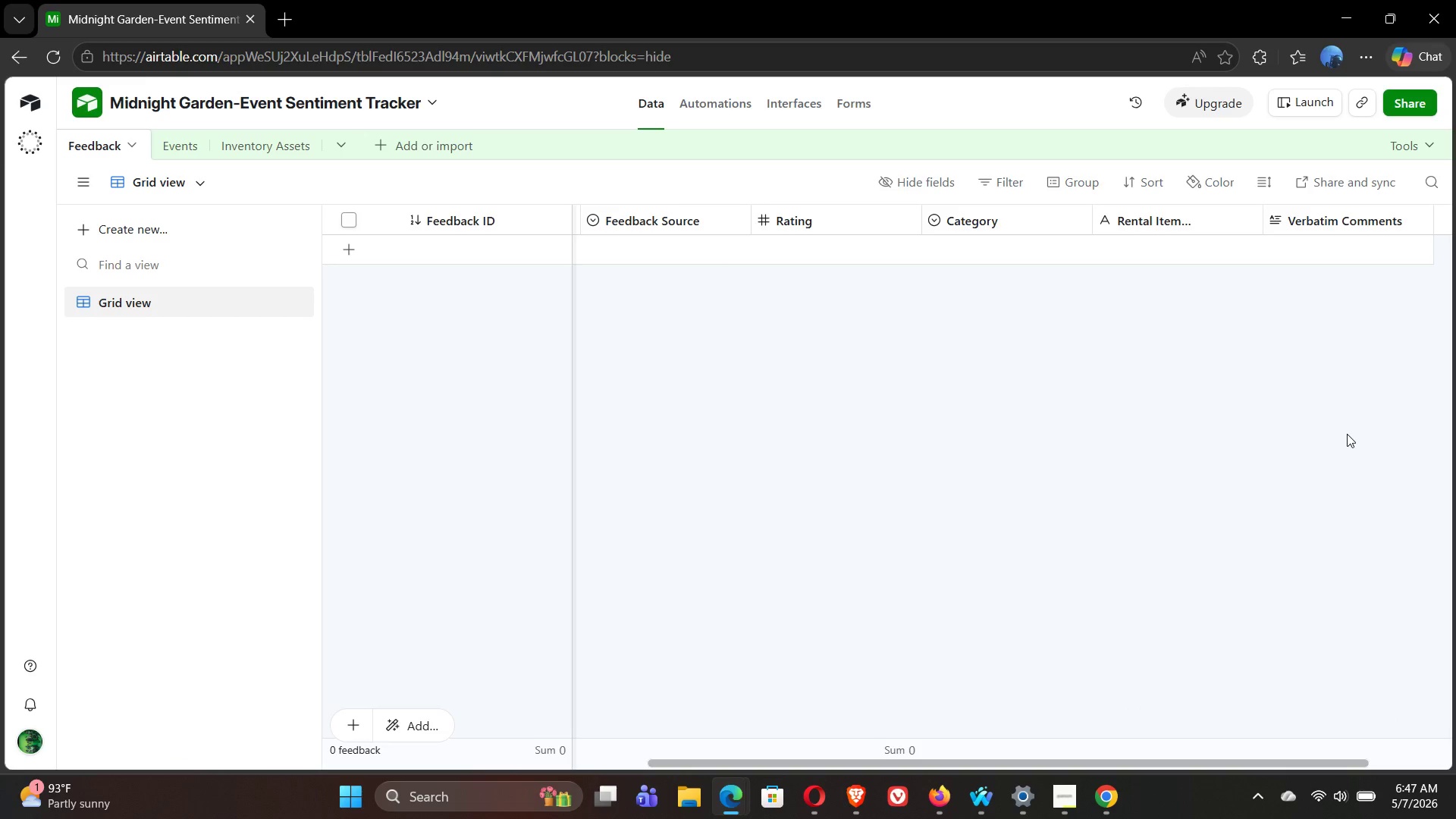 
left_click([1347, 225])
 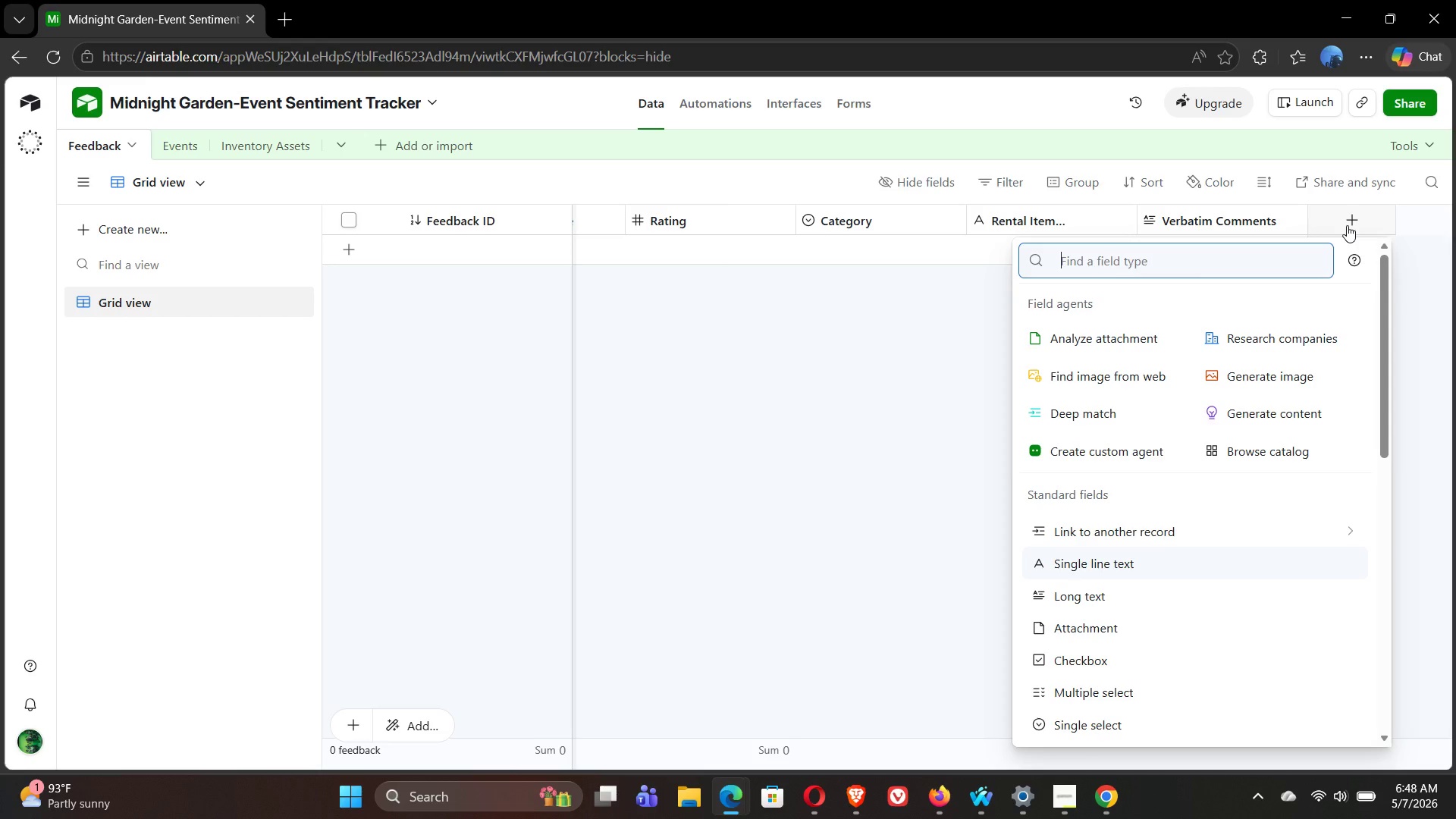 
wait(9.69)
 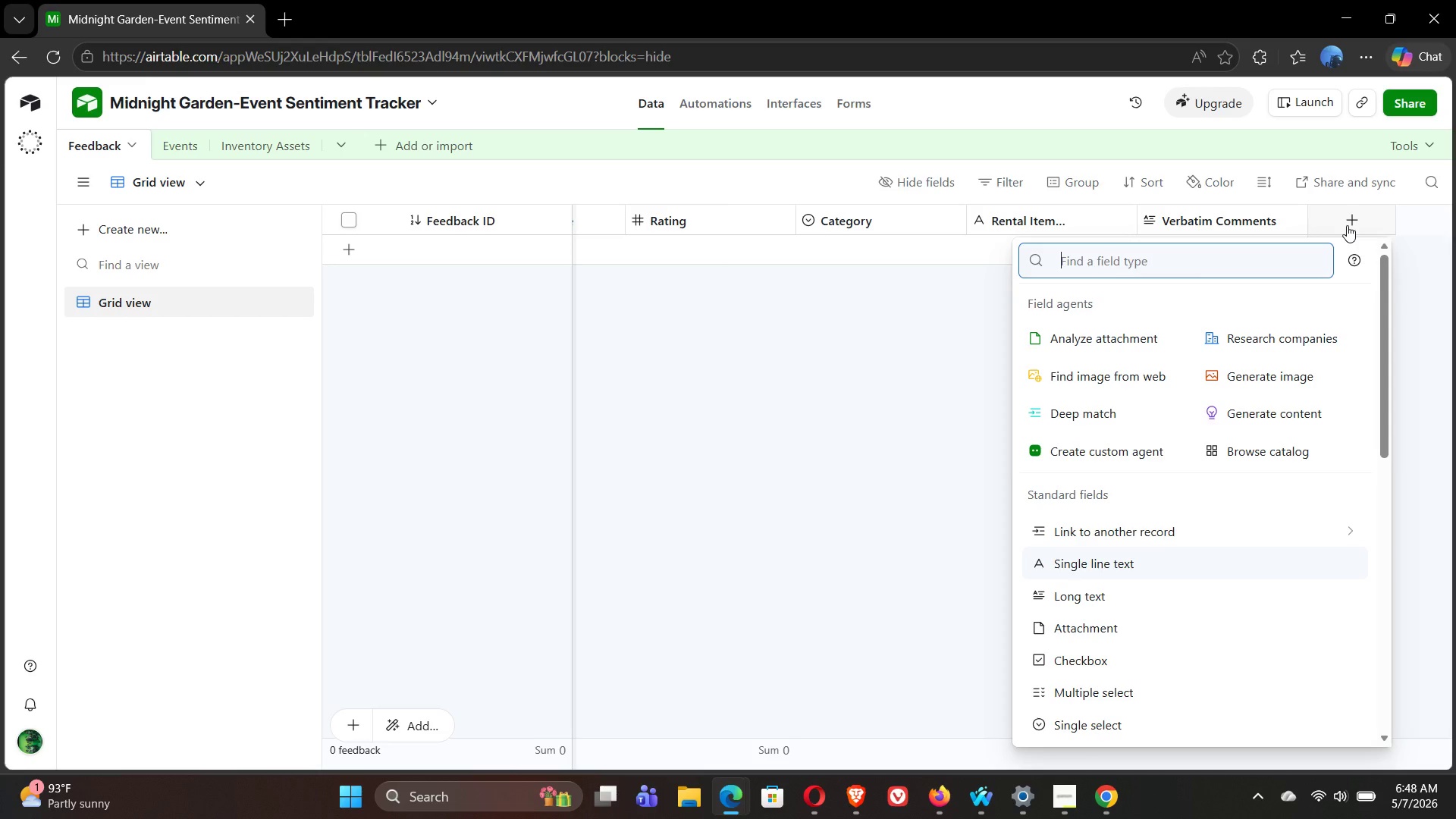 
type(sing)
 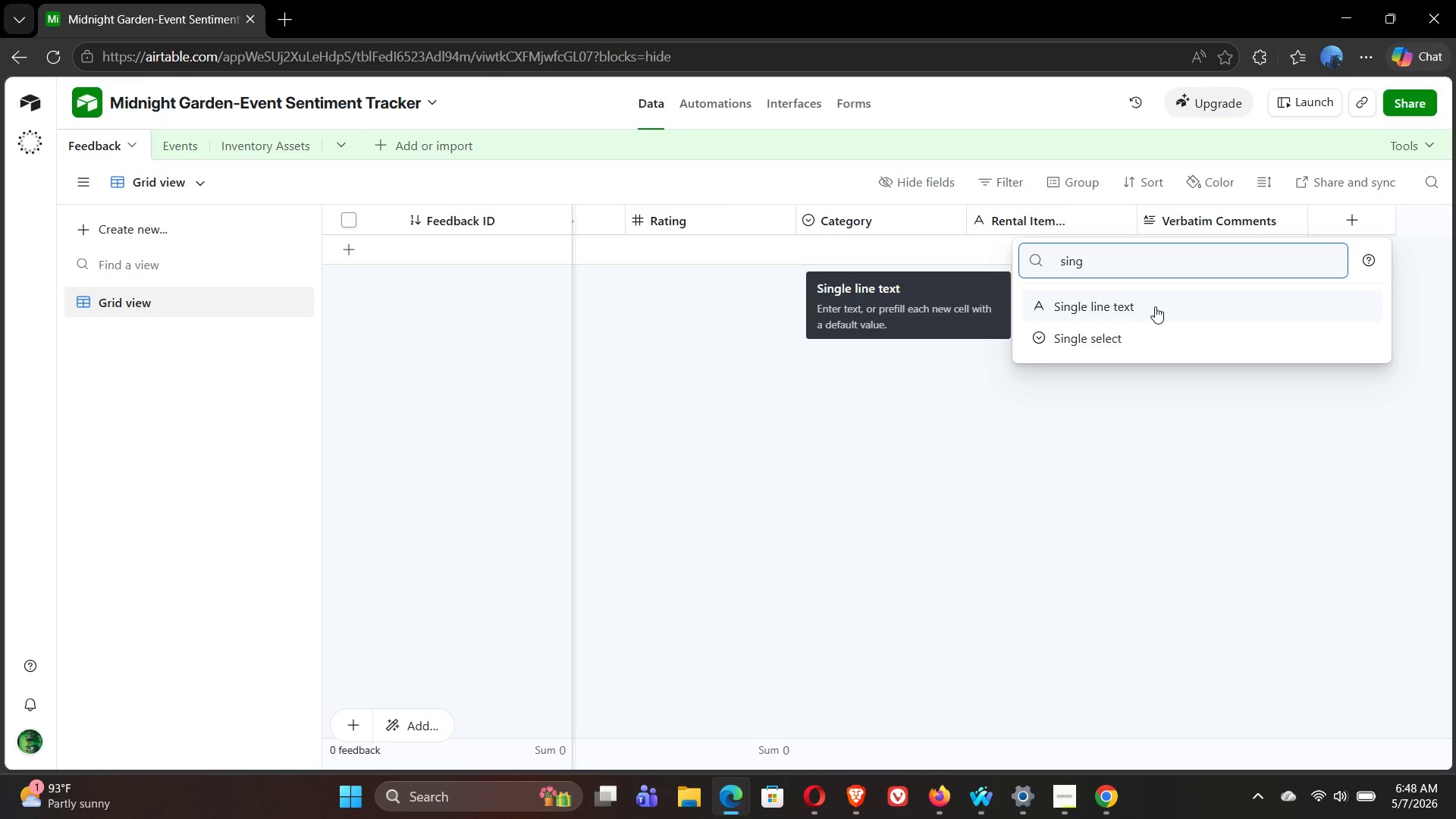 
left_click([1155, 306])
 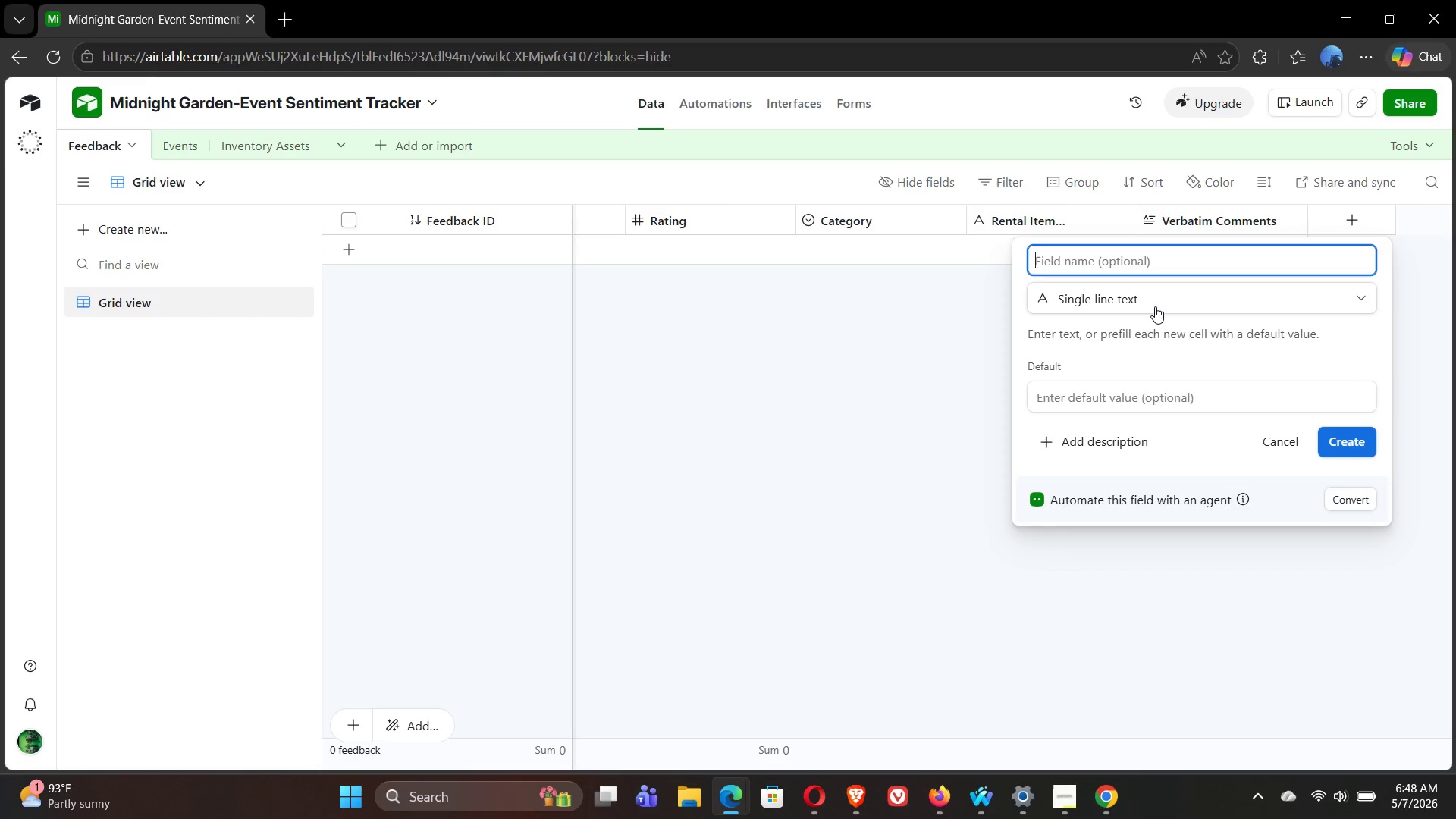 
wait(12.64)
 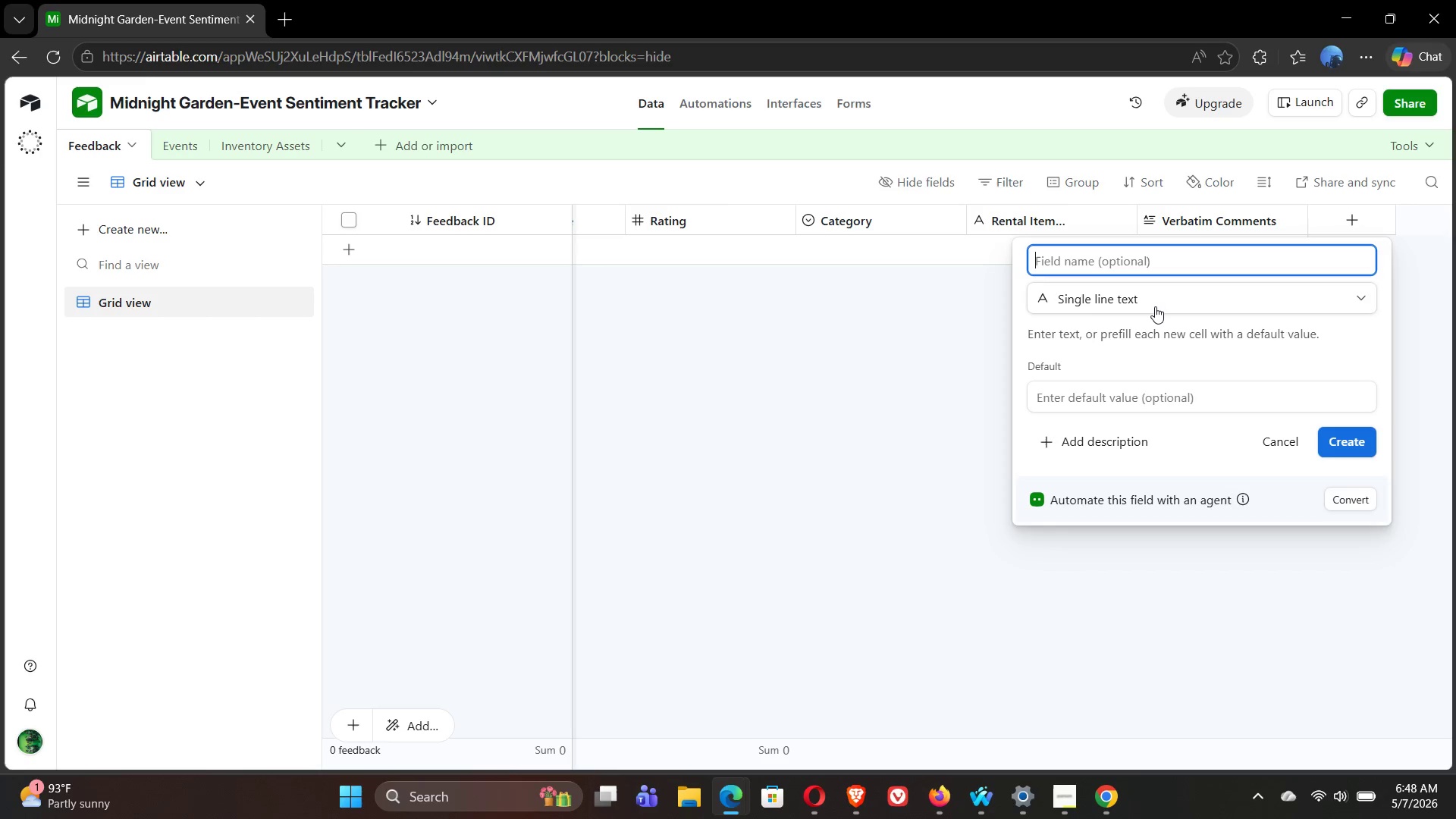 
left_click([1105, 259])
 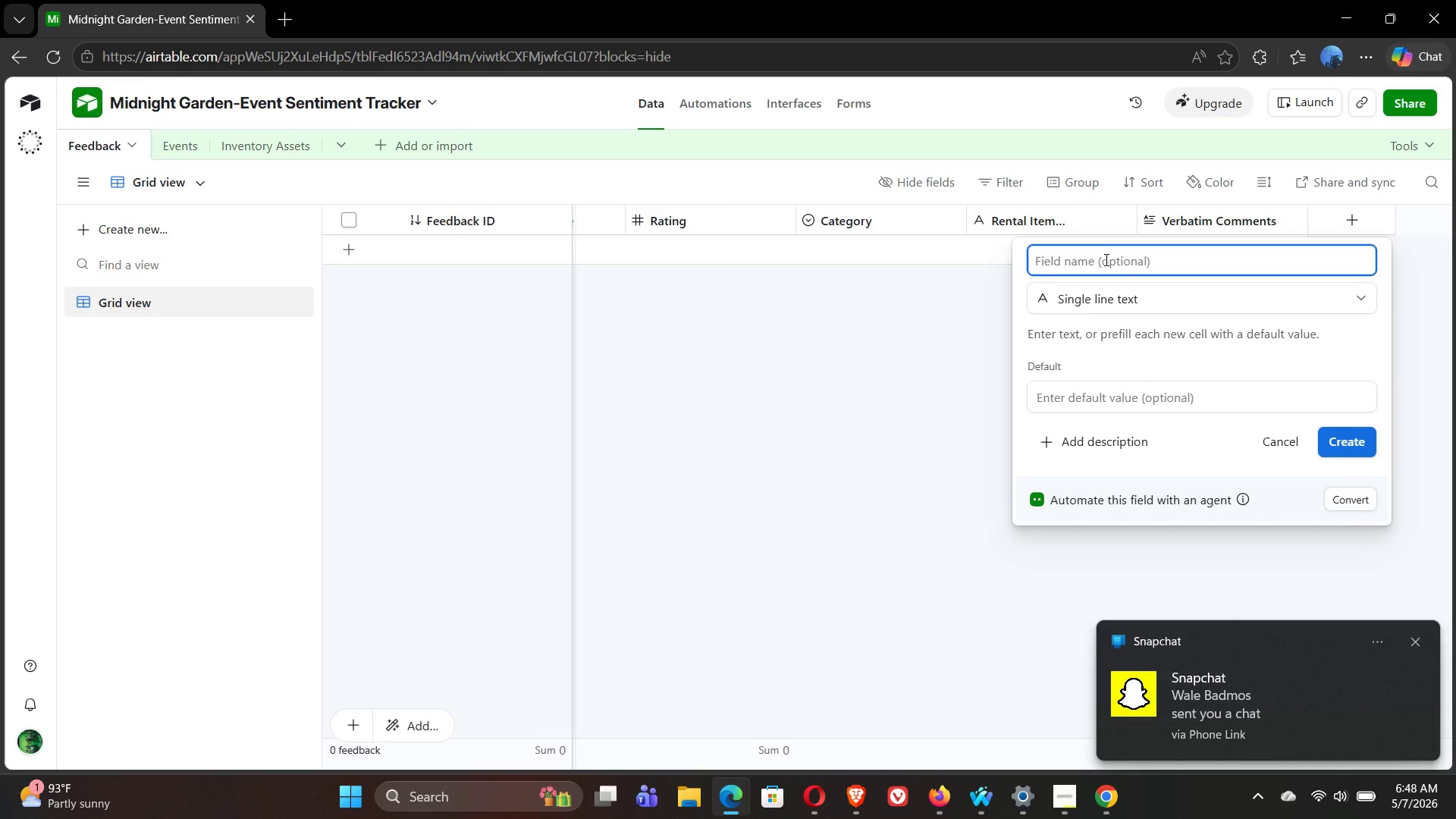 
type(Event Record)
 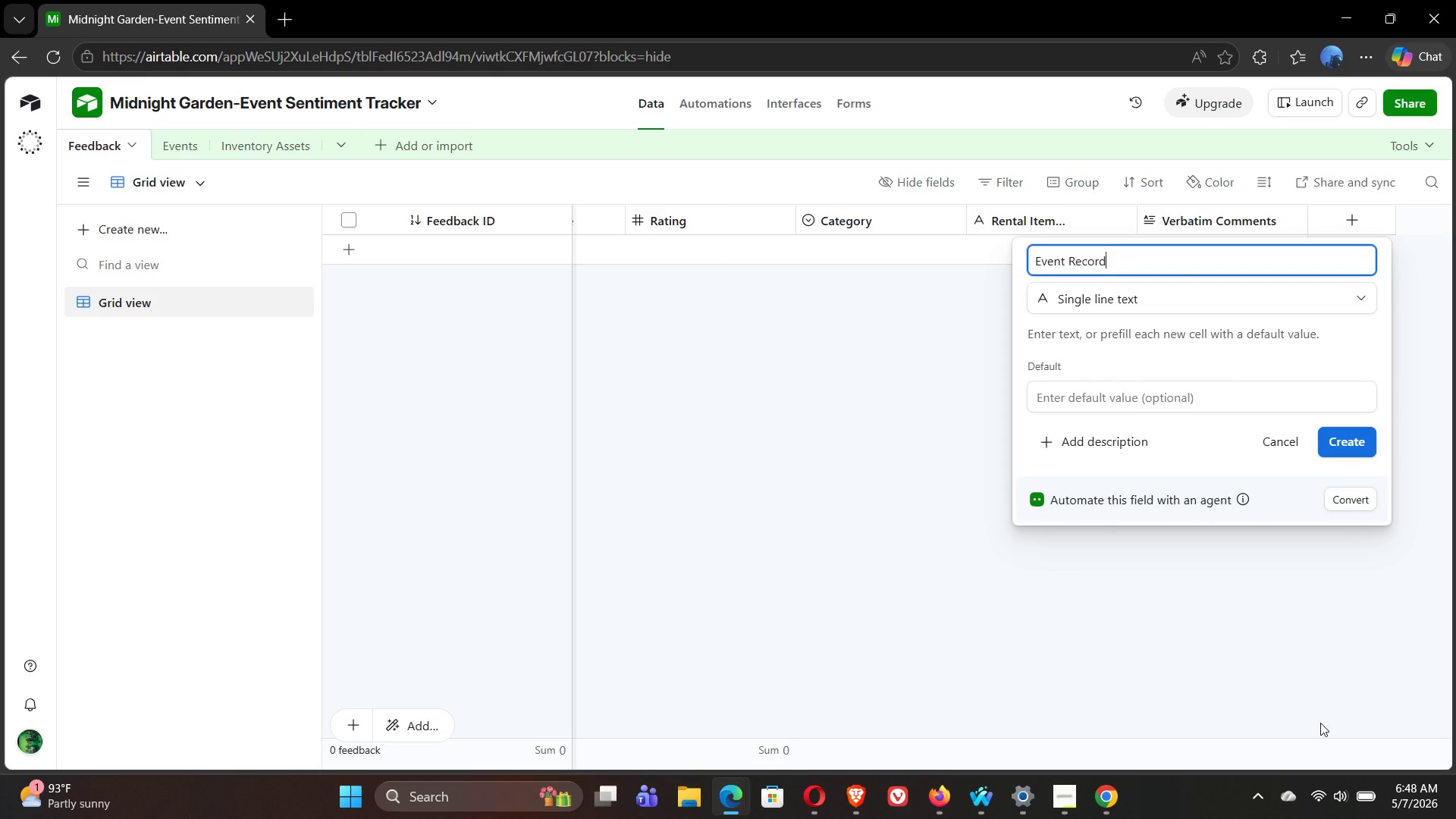 
mouse_move([1348, 755])
 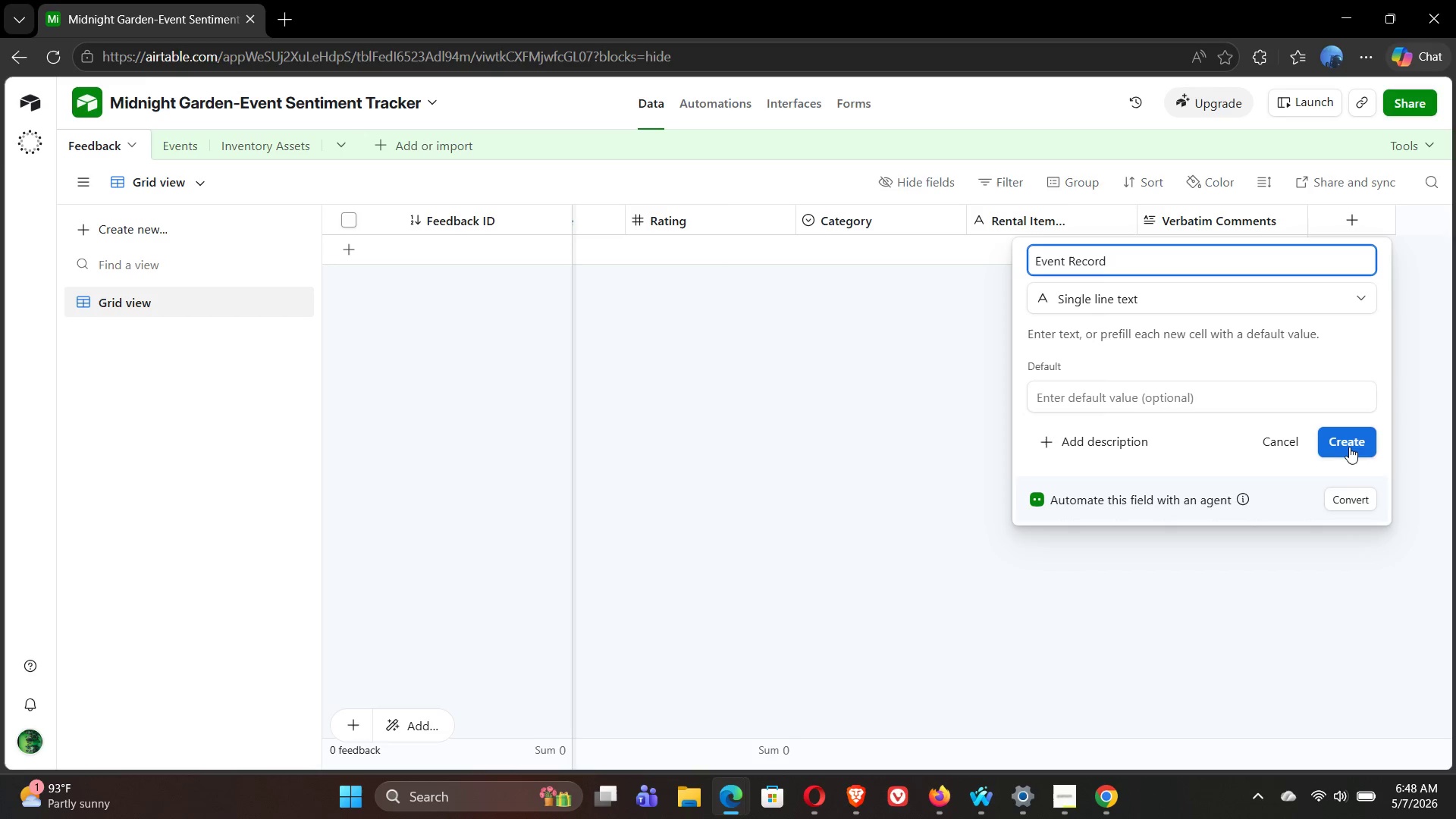 
wait(17.31)
 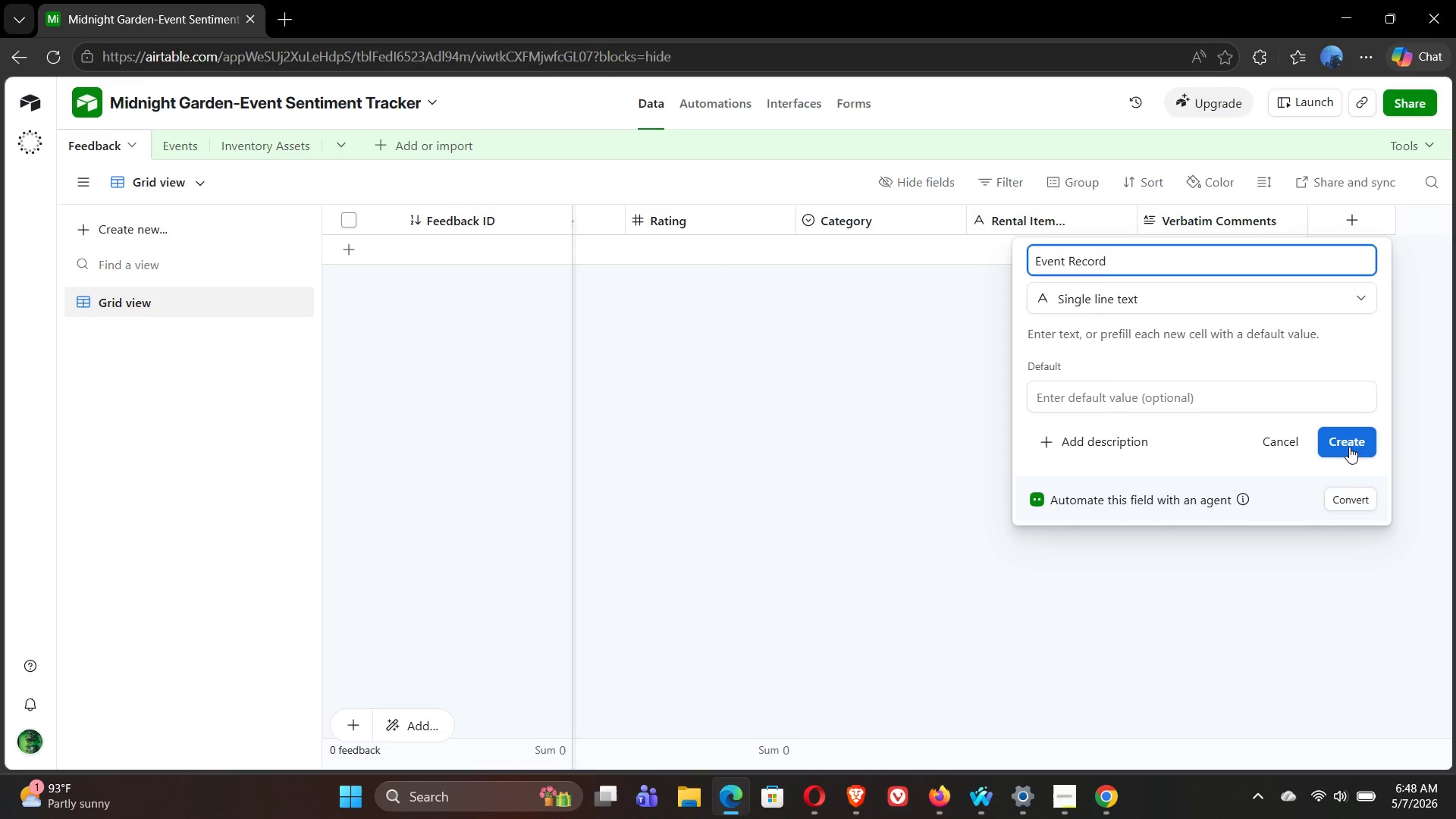 
left_click([1349, 447])
 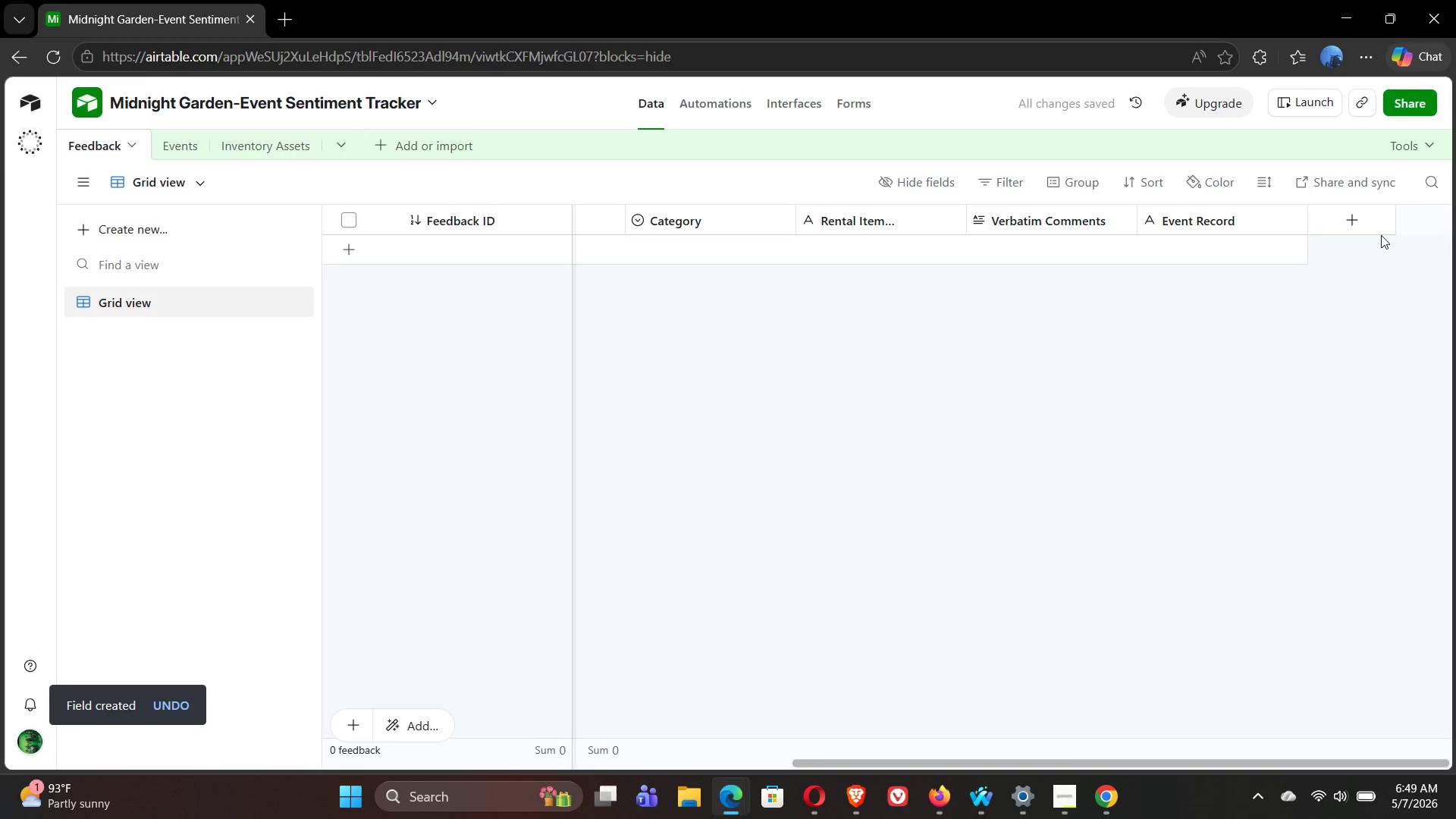 
wait(5.77)
 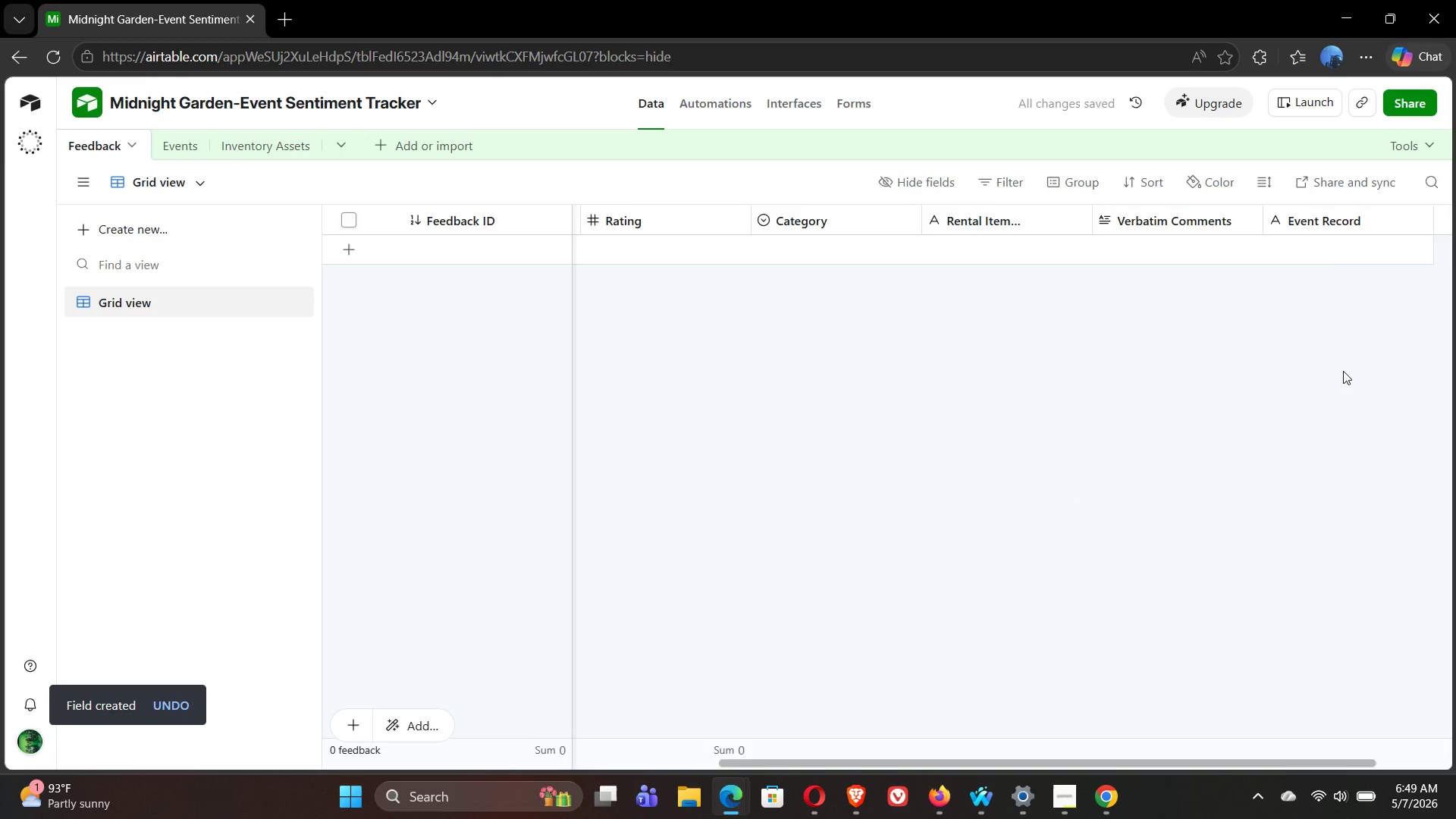 
left_click([1345, 217])
 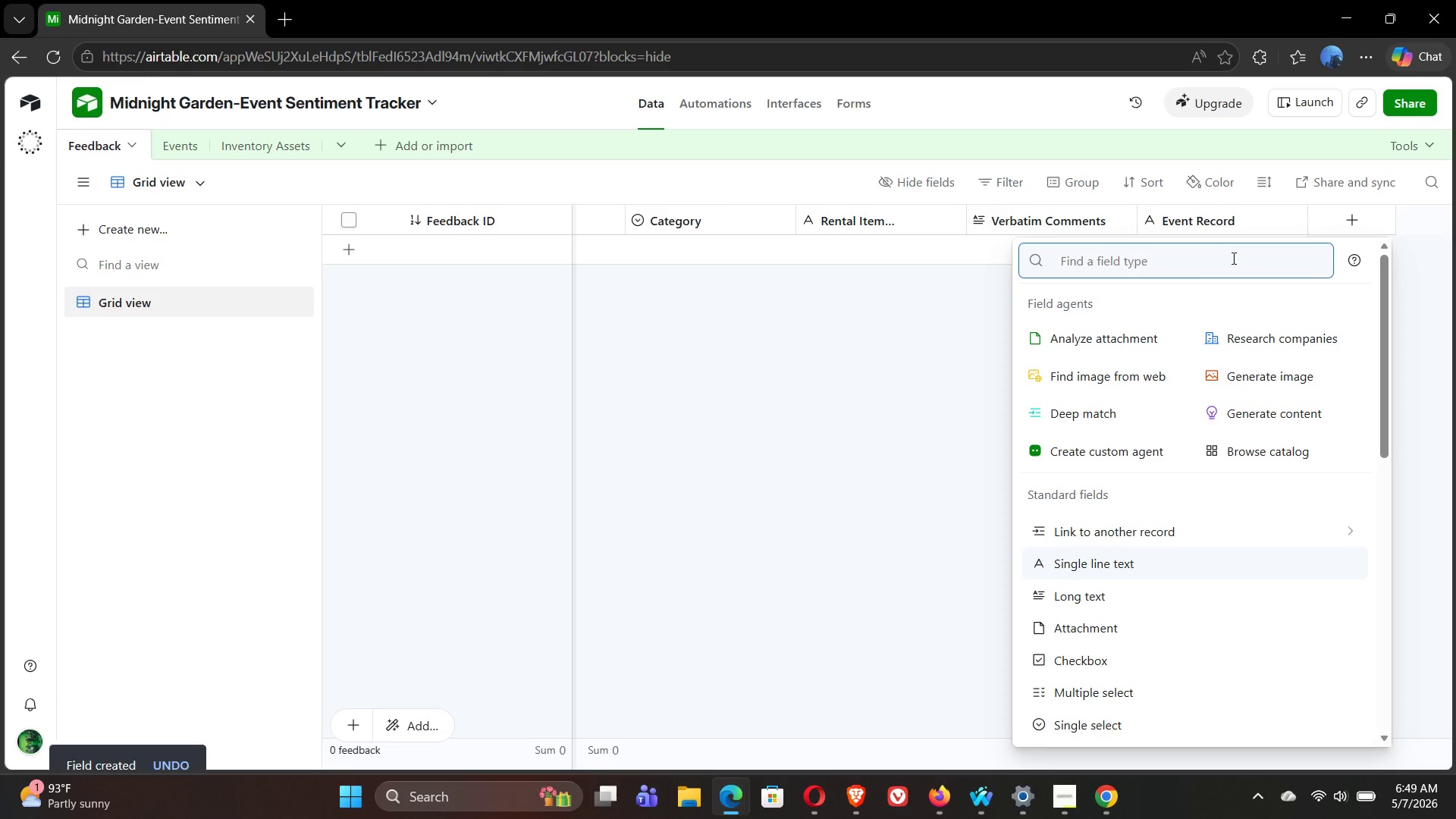 
type(sing)
 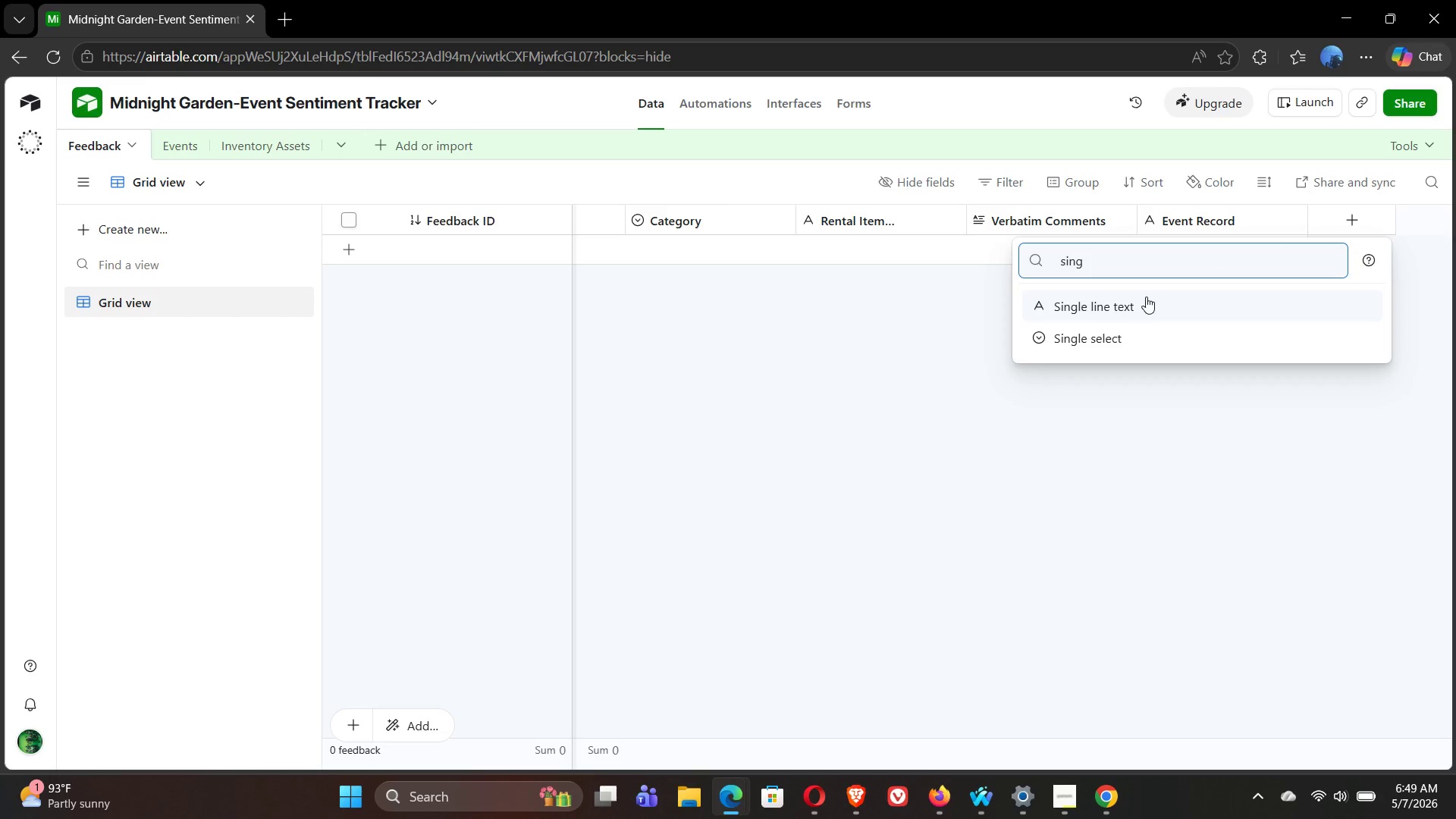 
left_click([1144, 297])
 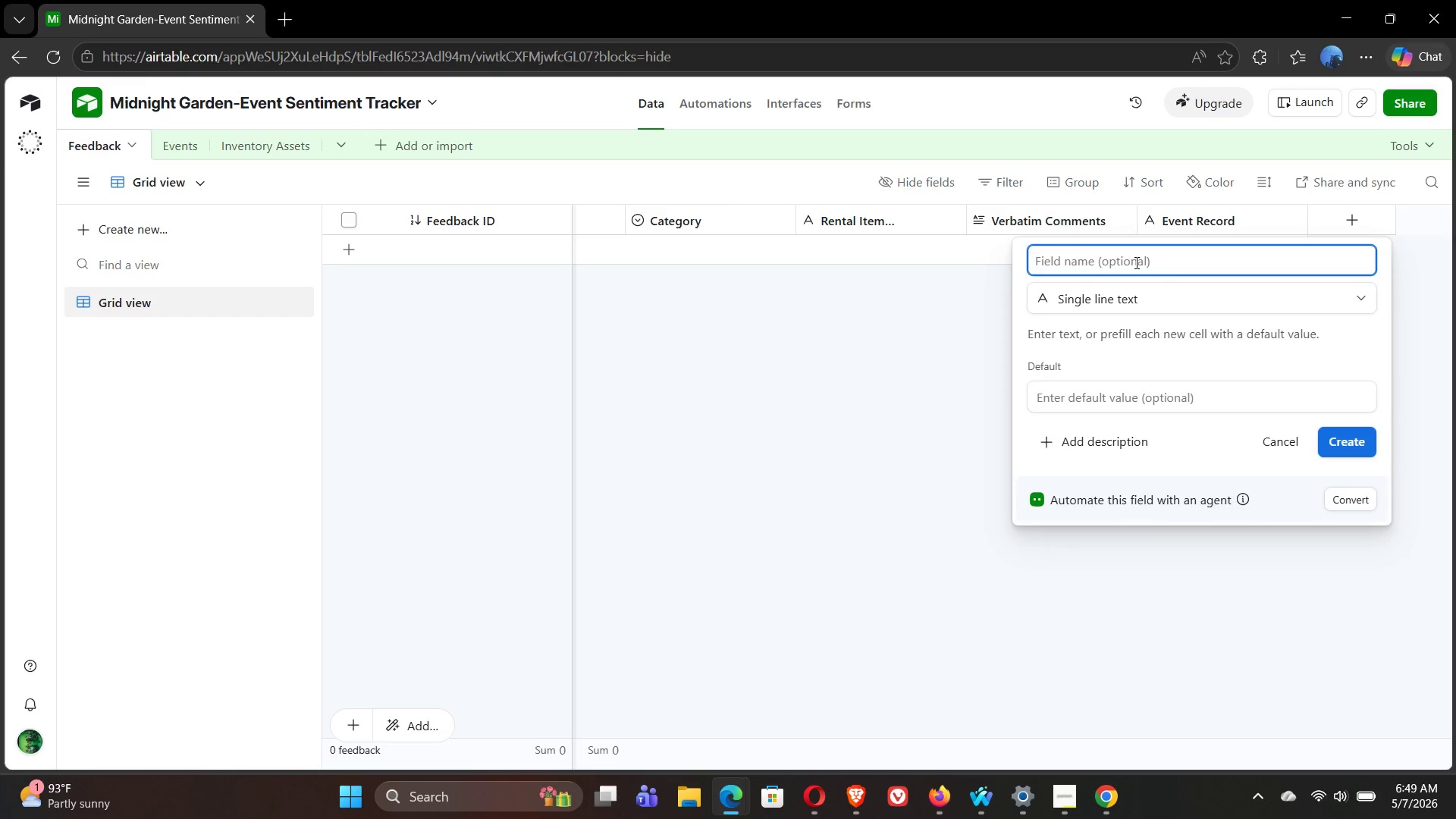 
type(Inventory Item)
 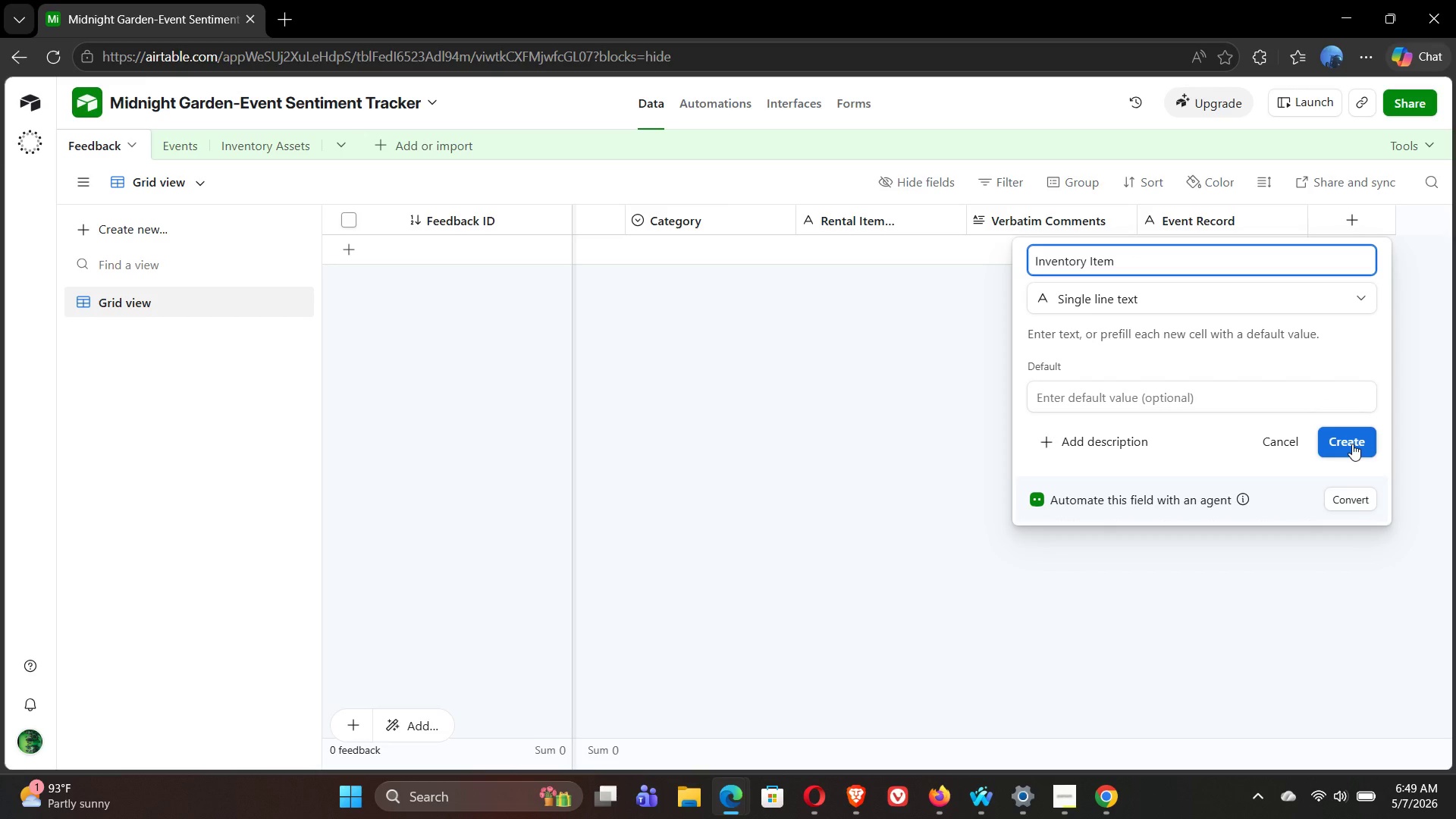 
wait(5.25)
 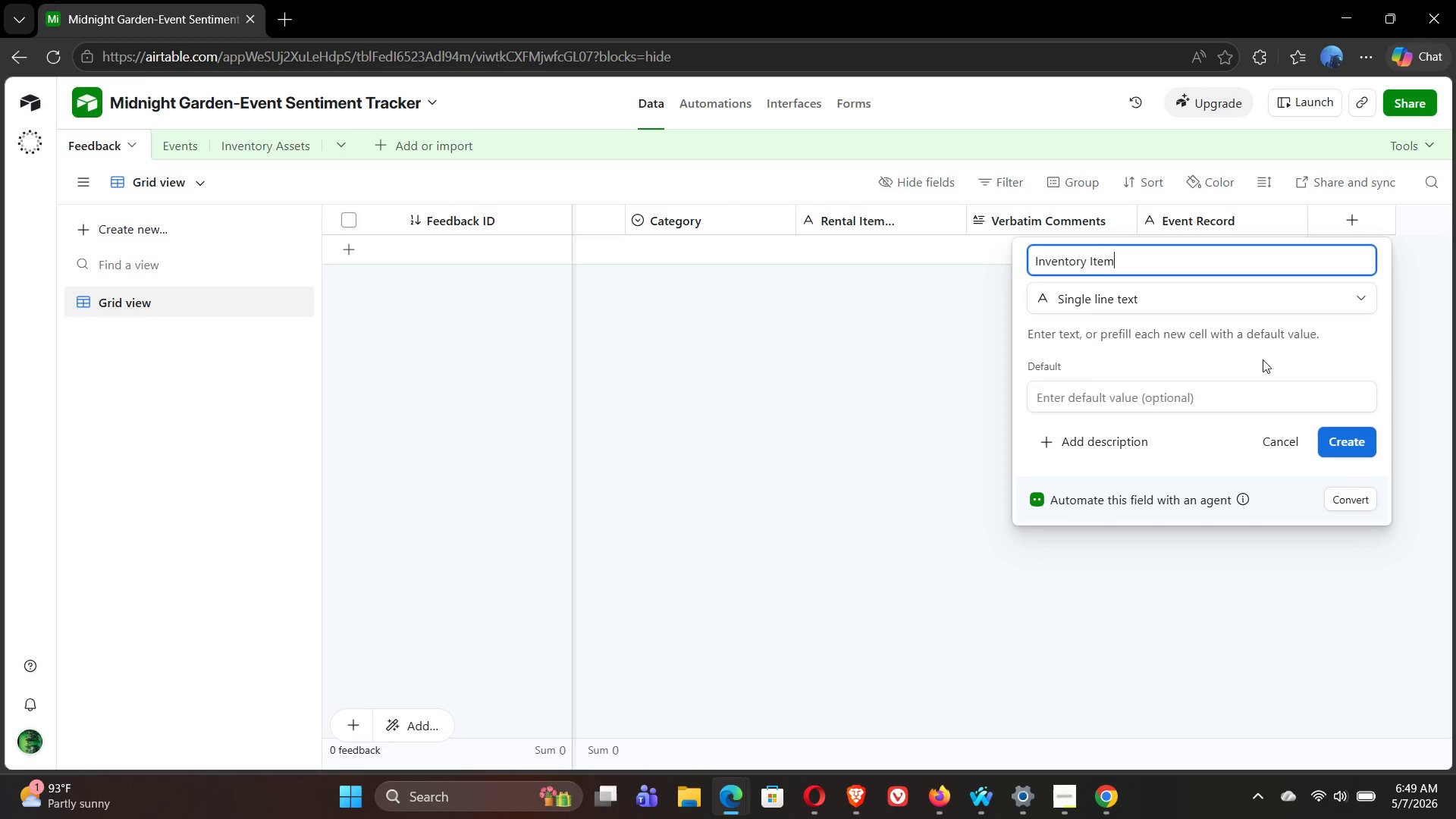 
left_click([1352, 444])
 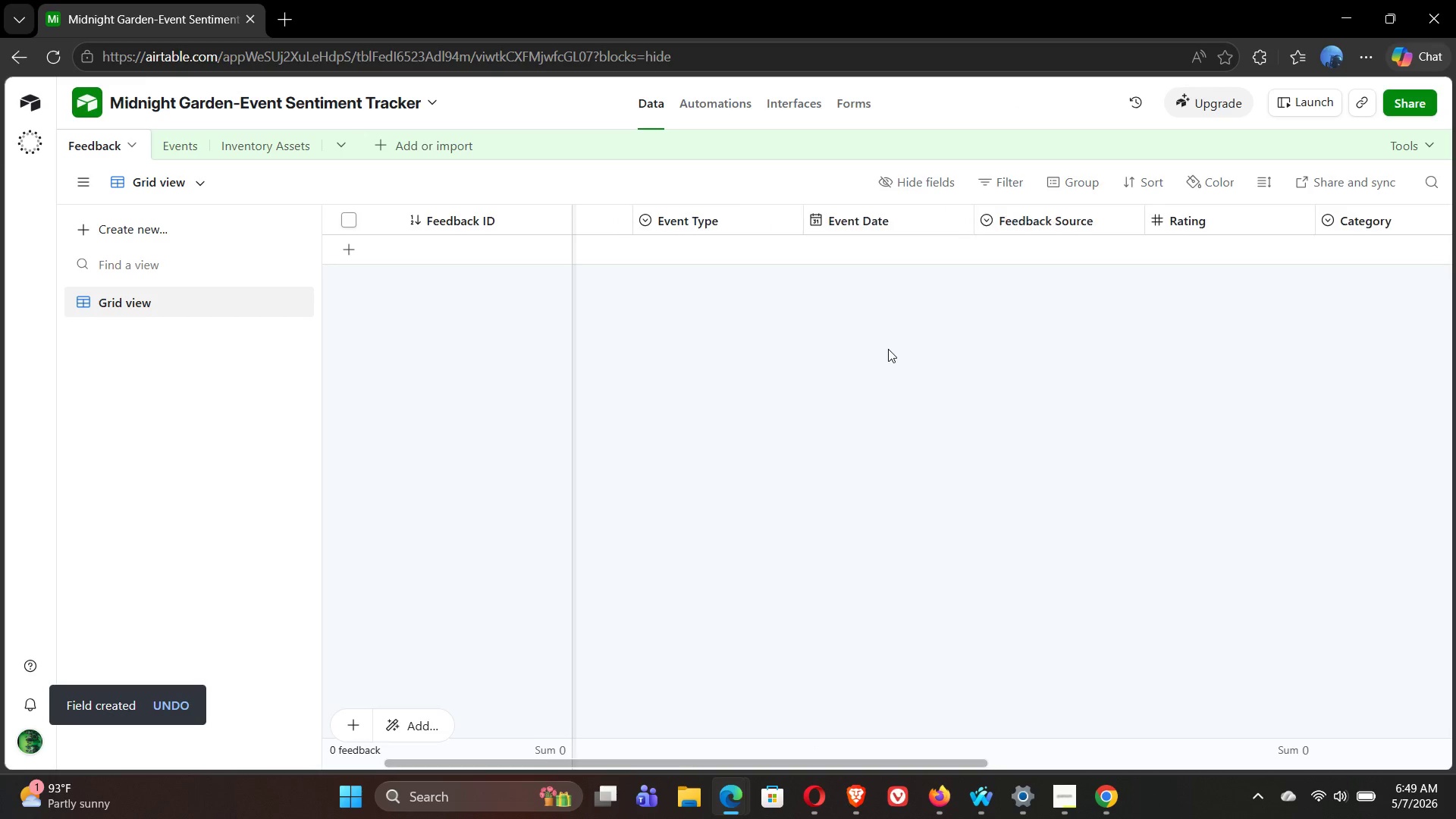 
wait(12.05)
 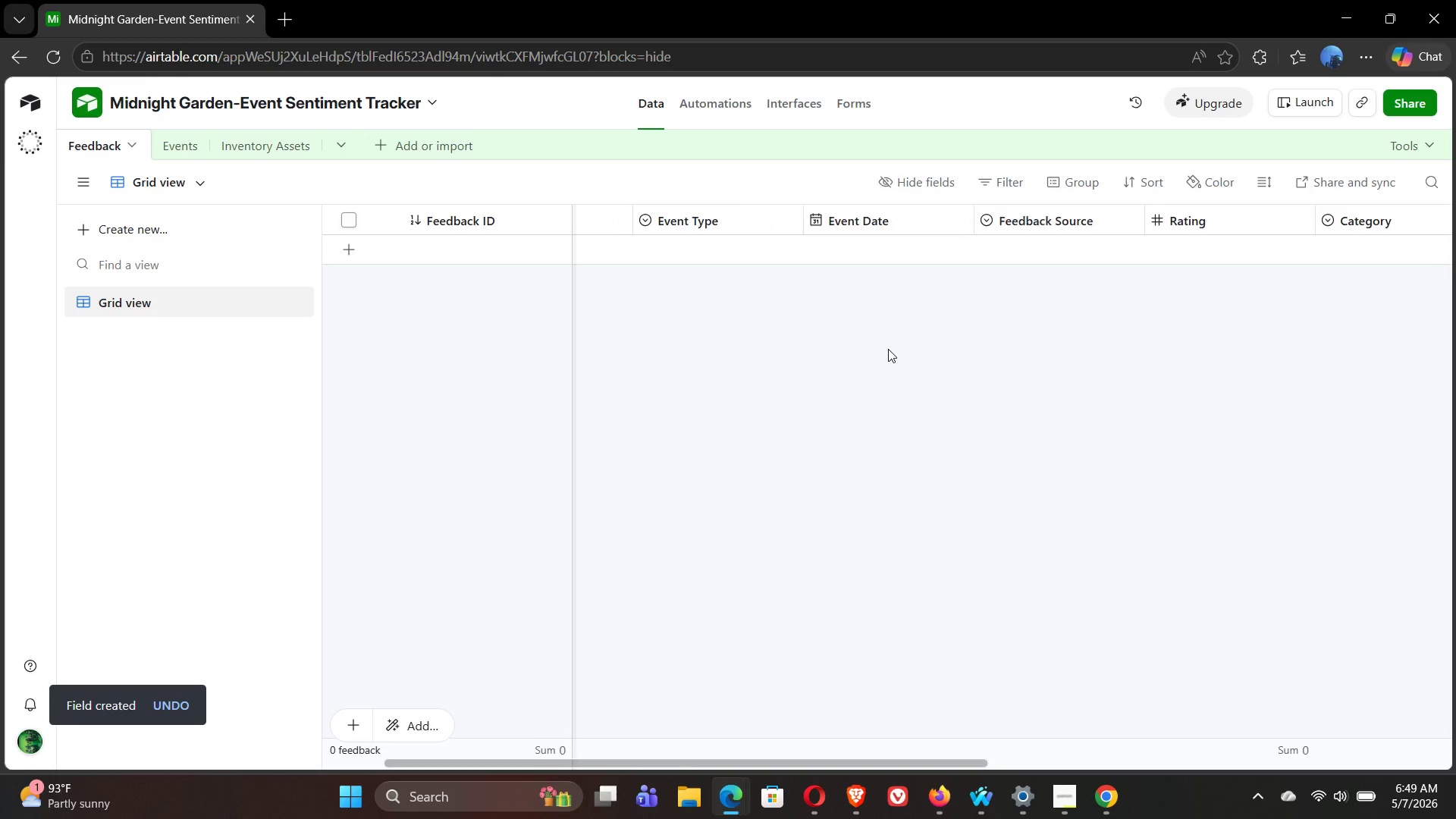 
double_click([812, 221])
 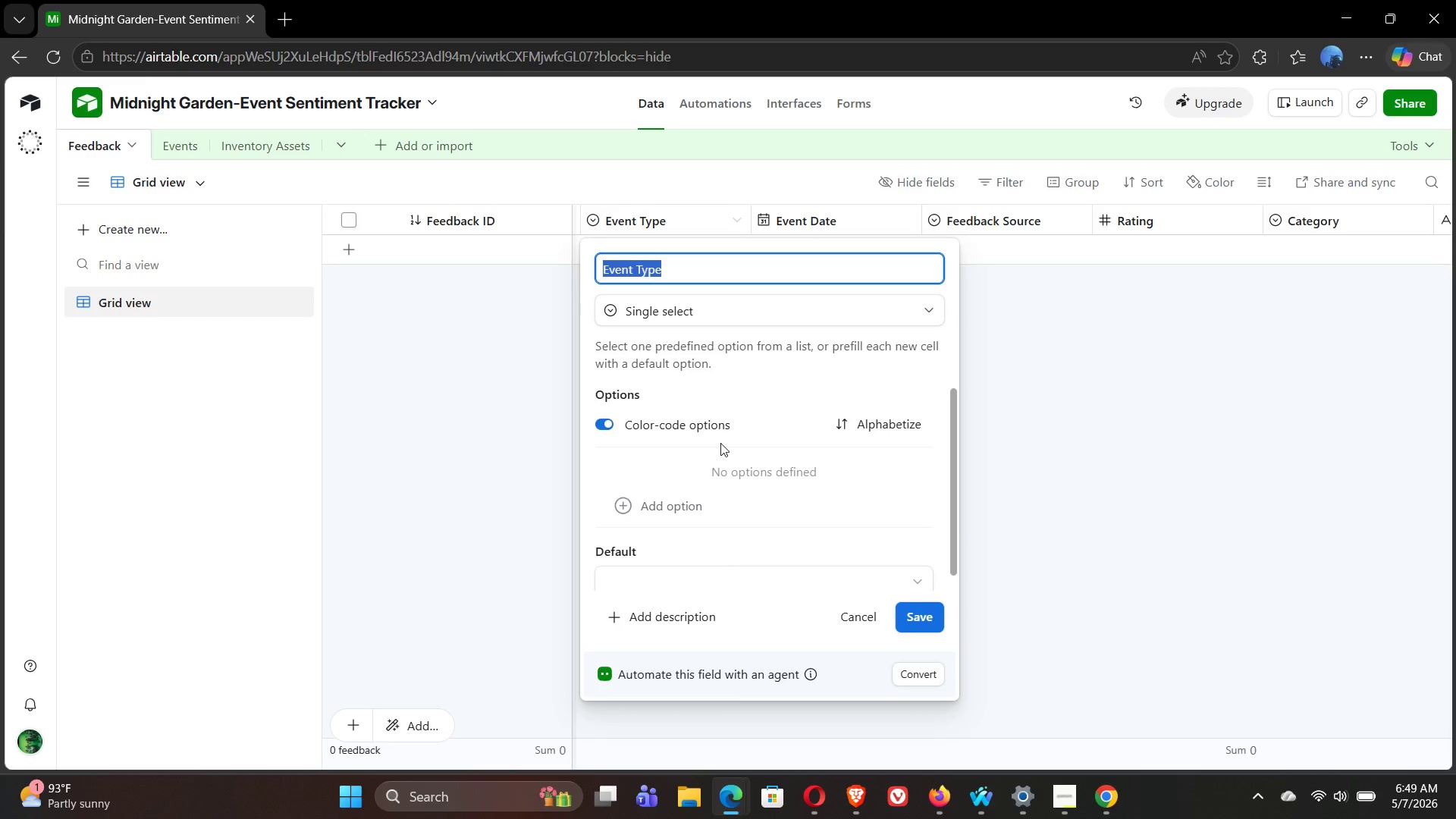 
left_click([624, 504])
 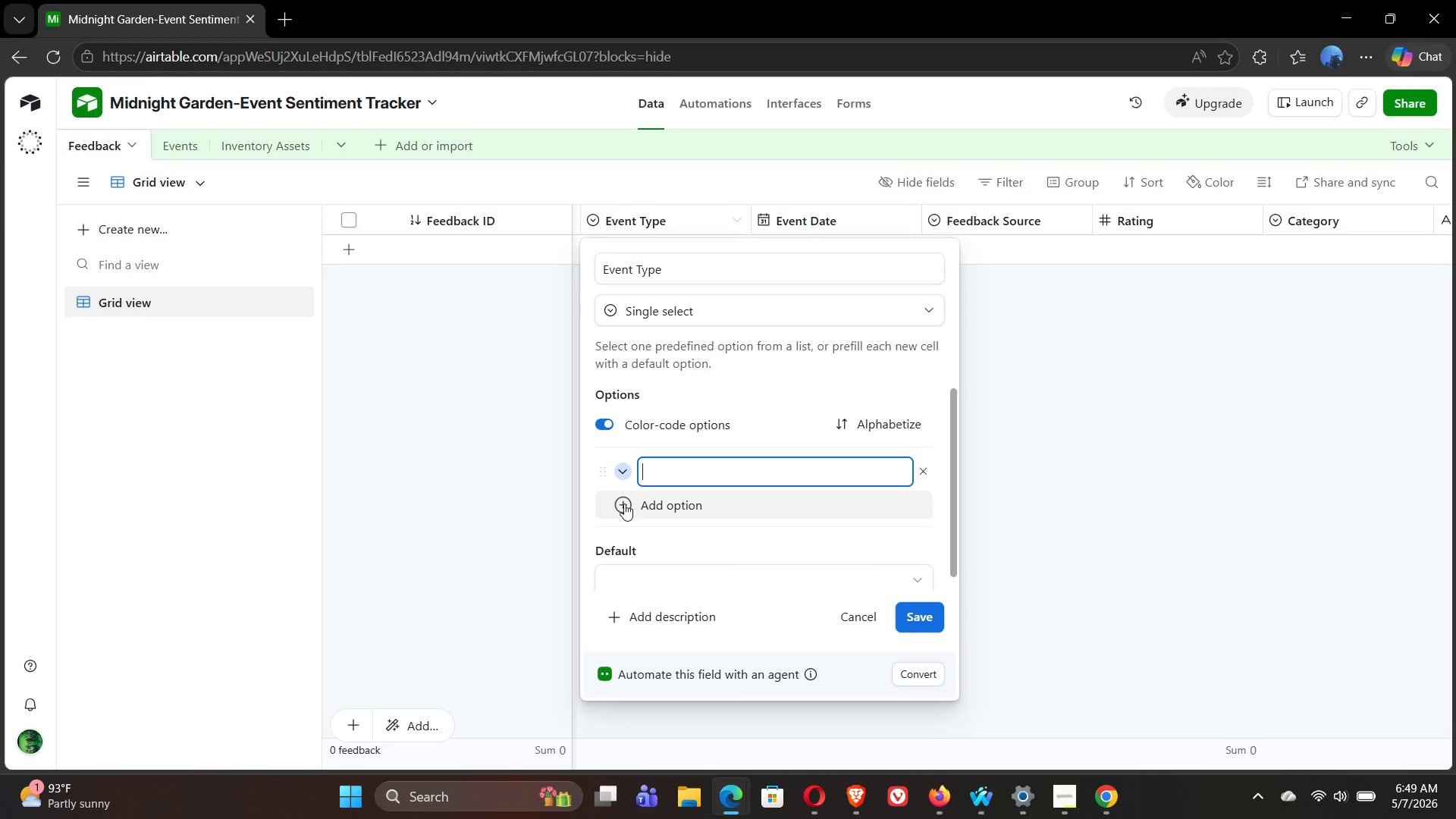 
key(CapsLock)
 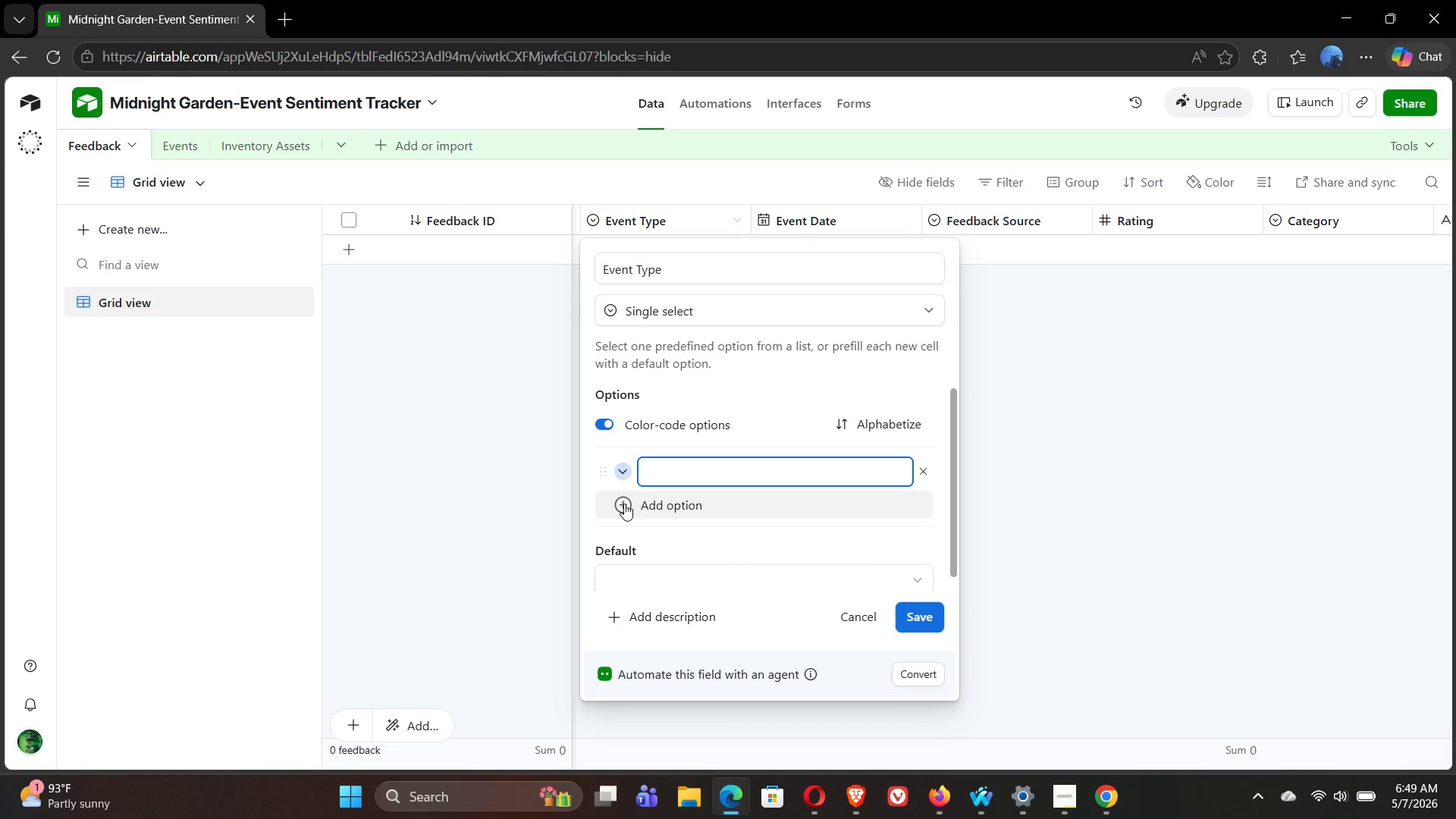 
key(W)
 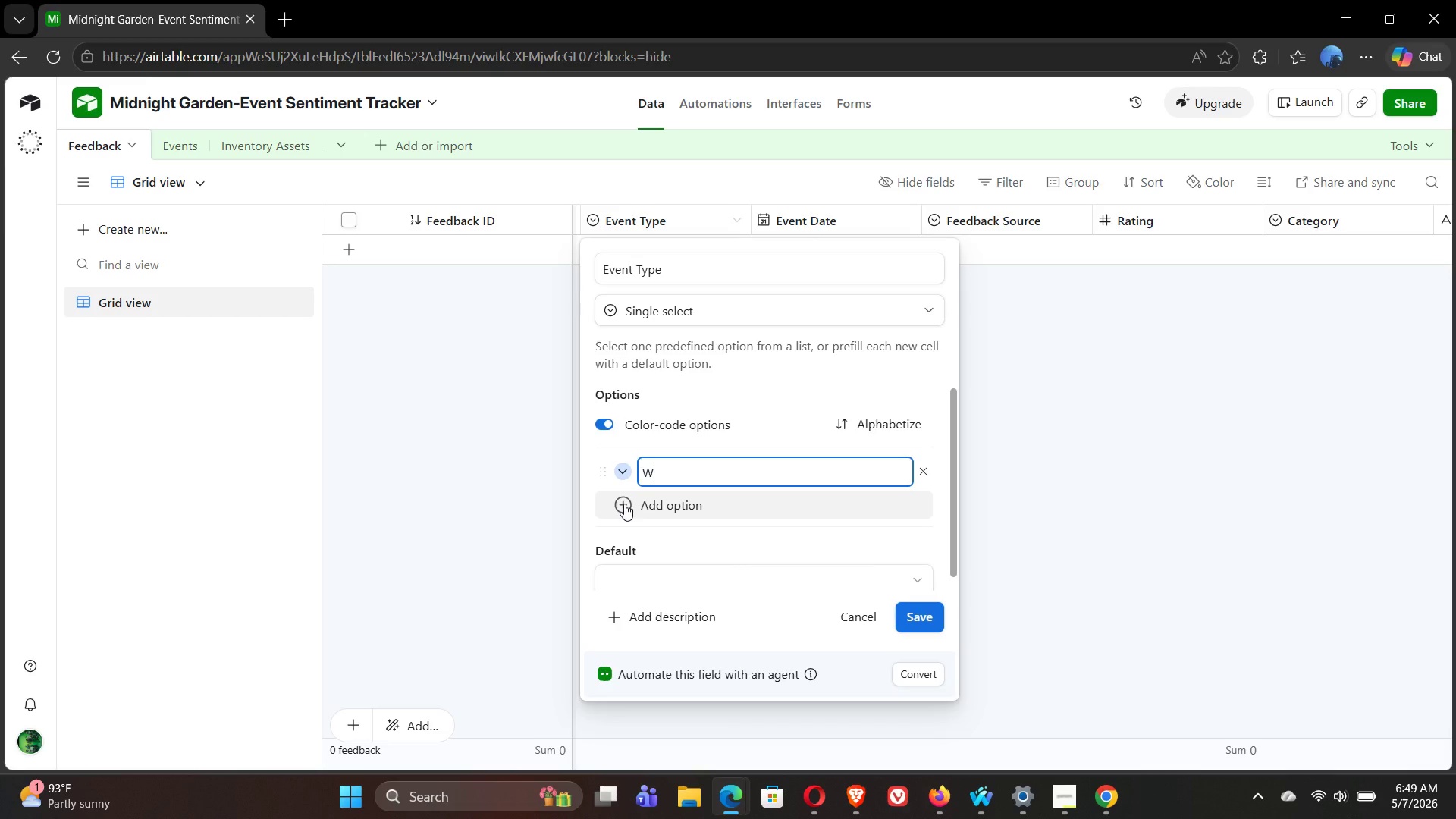 
key(CapsLock)
 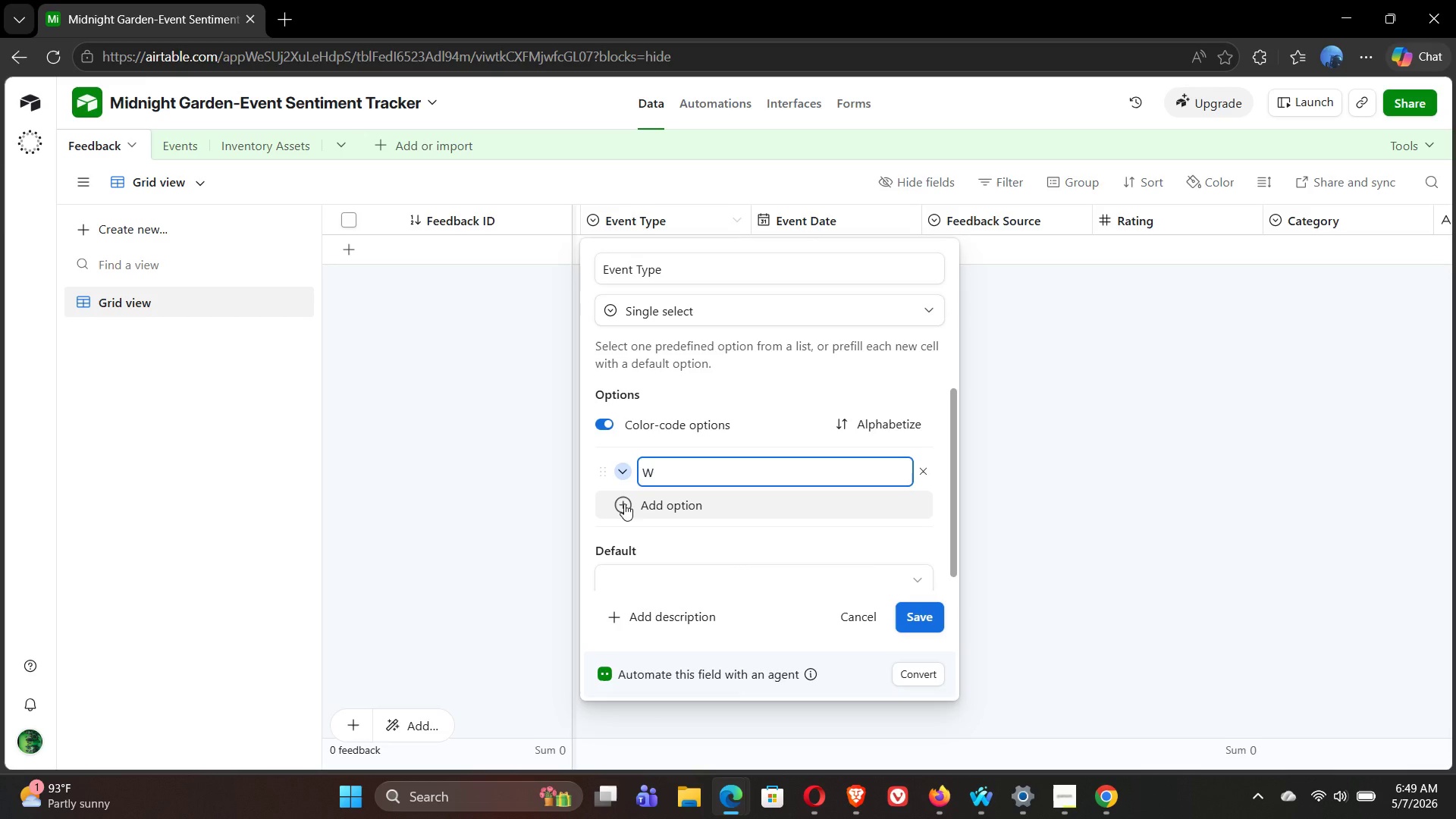 
type(edding)
 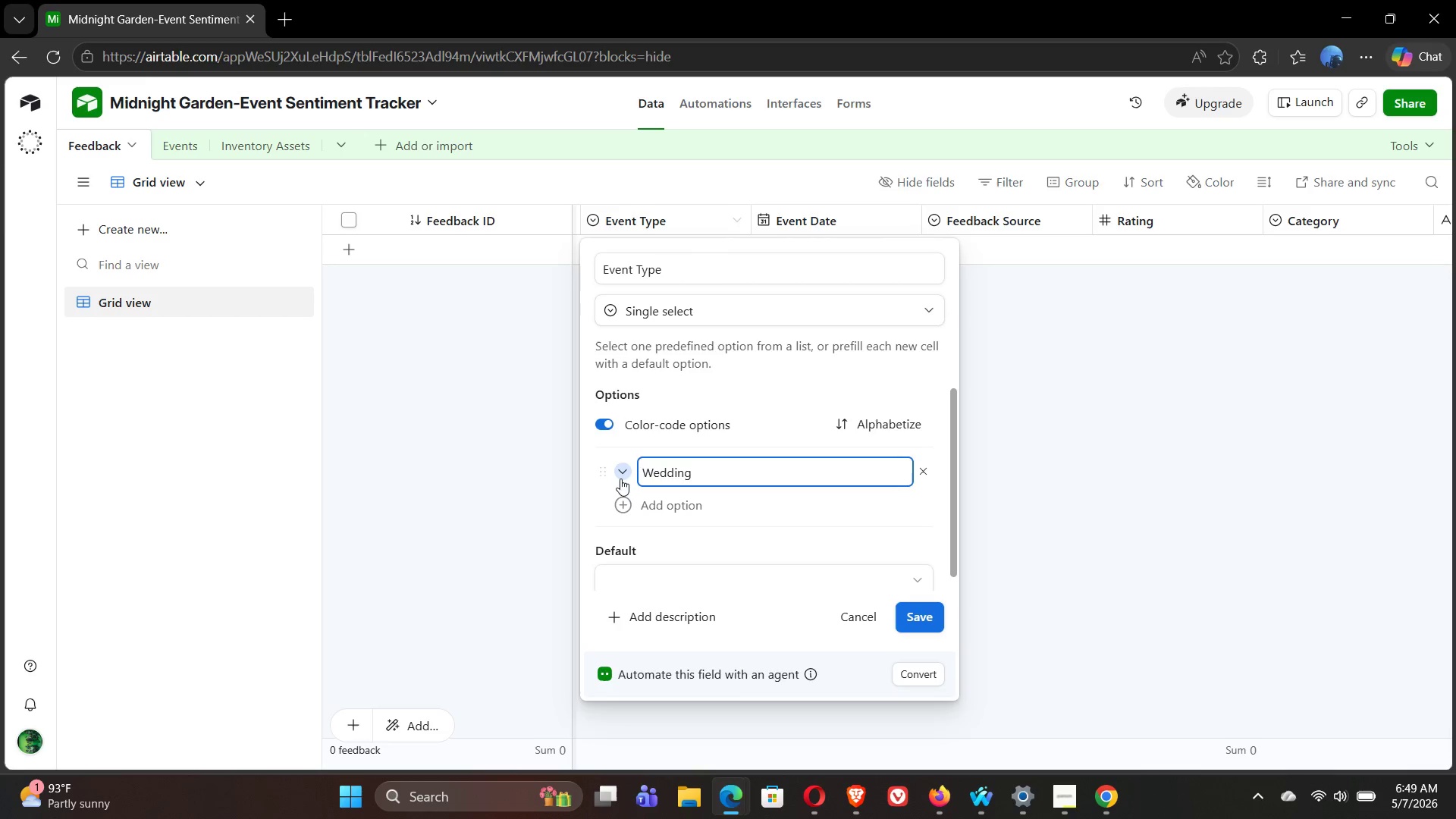 
left_click([620, 474])
 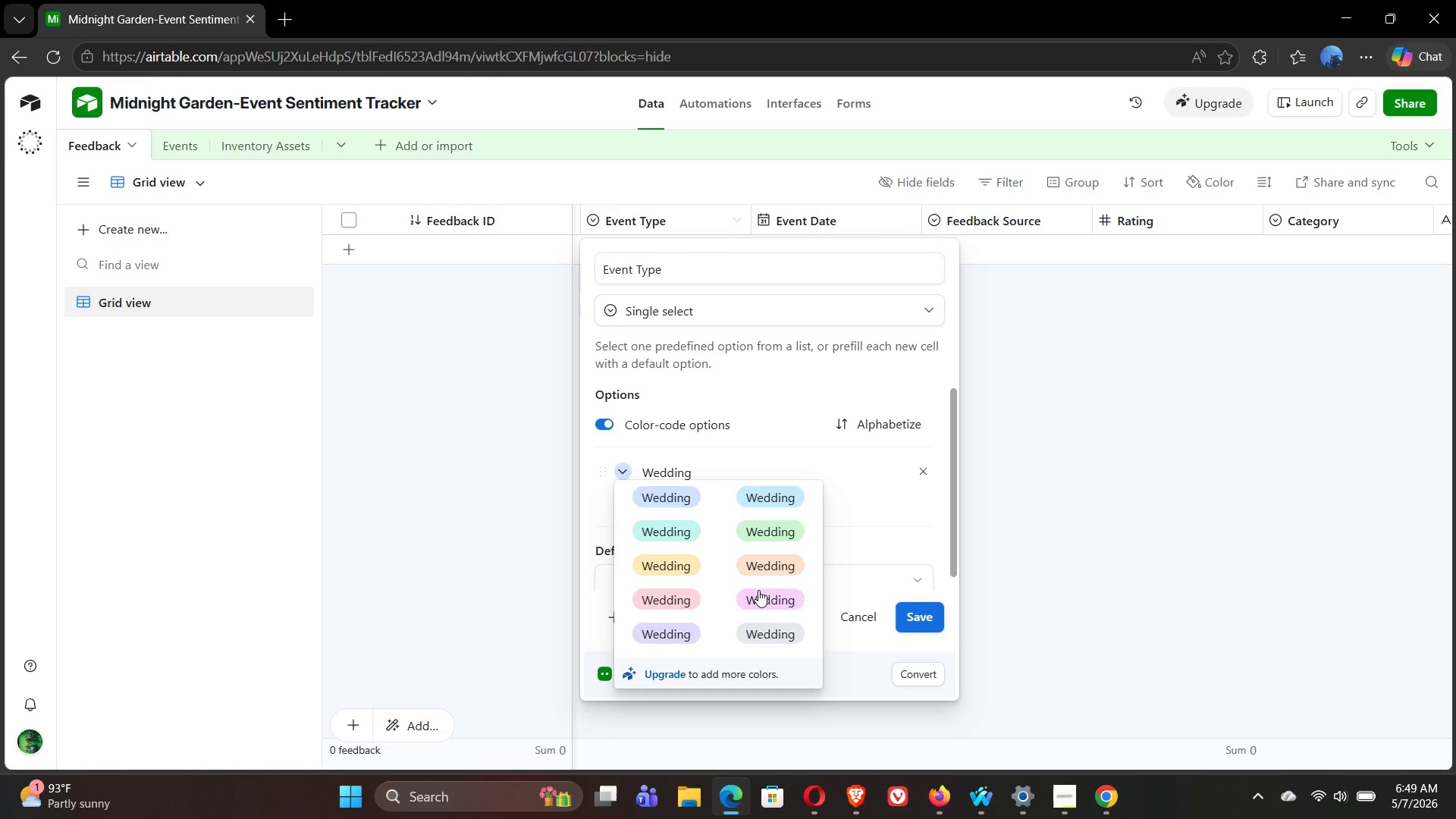 
left_click([770, 601])
 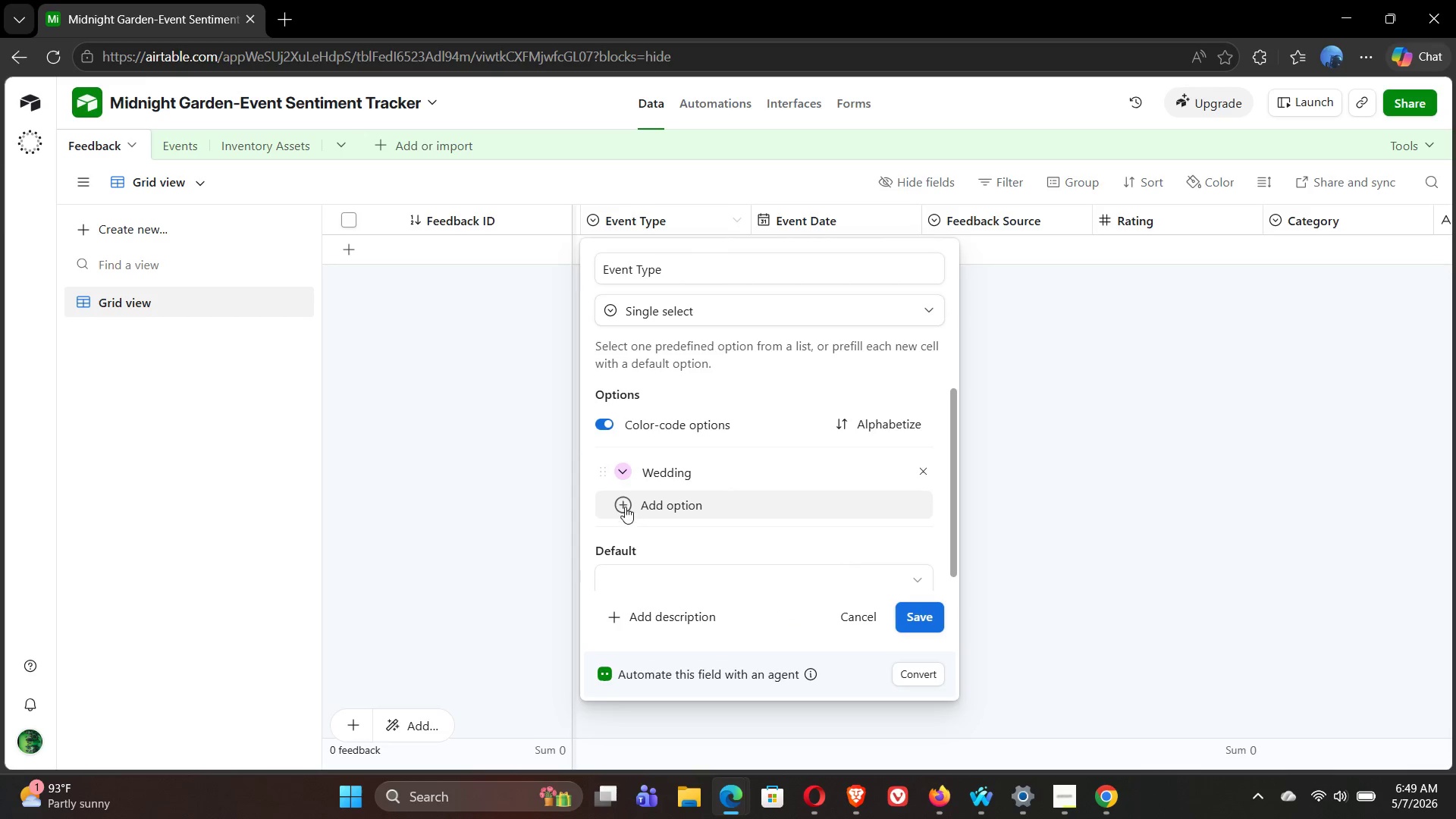 
left_click([622, 504])
 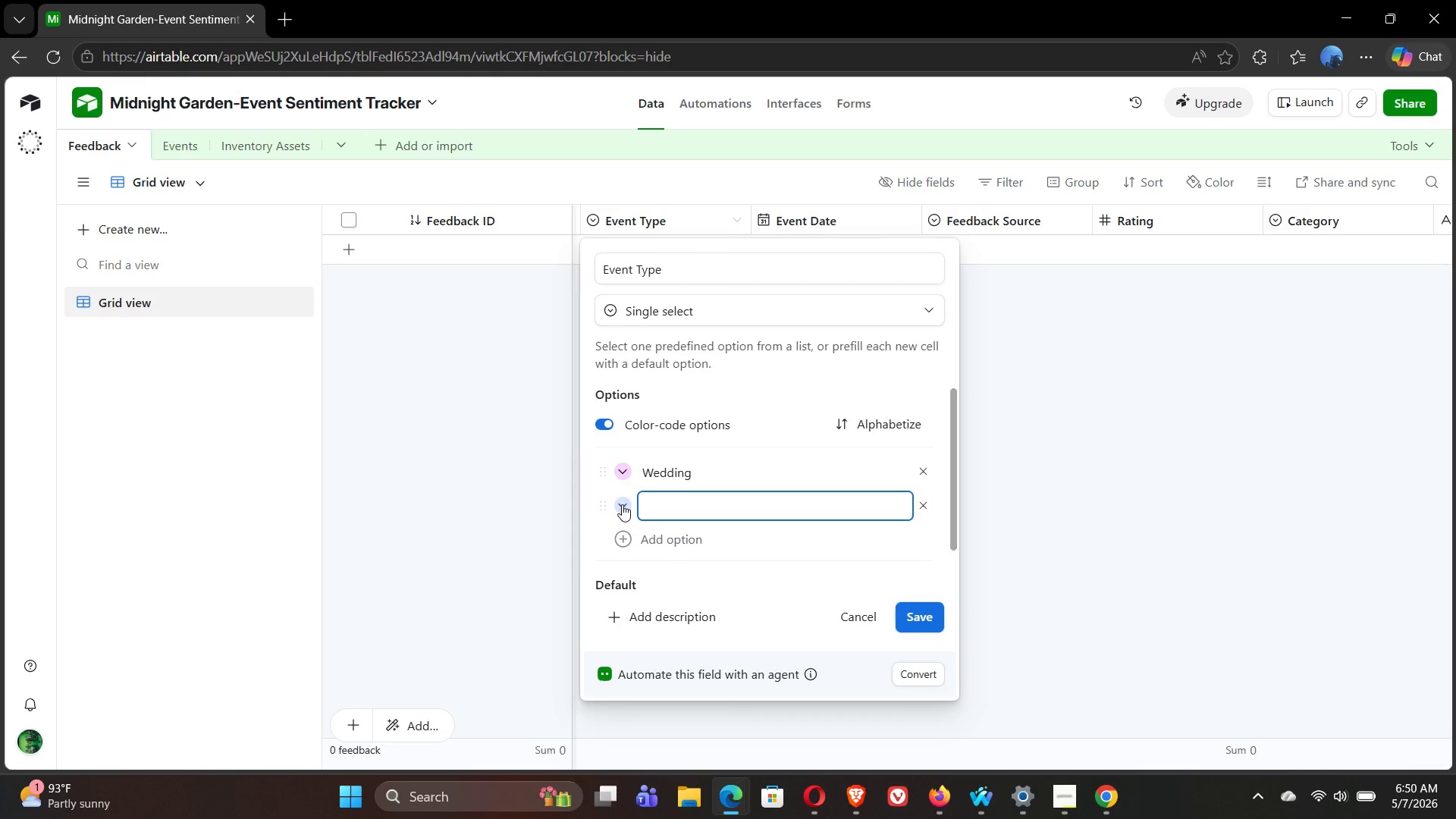 
type(Cor)
 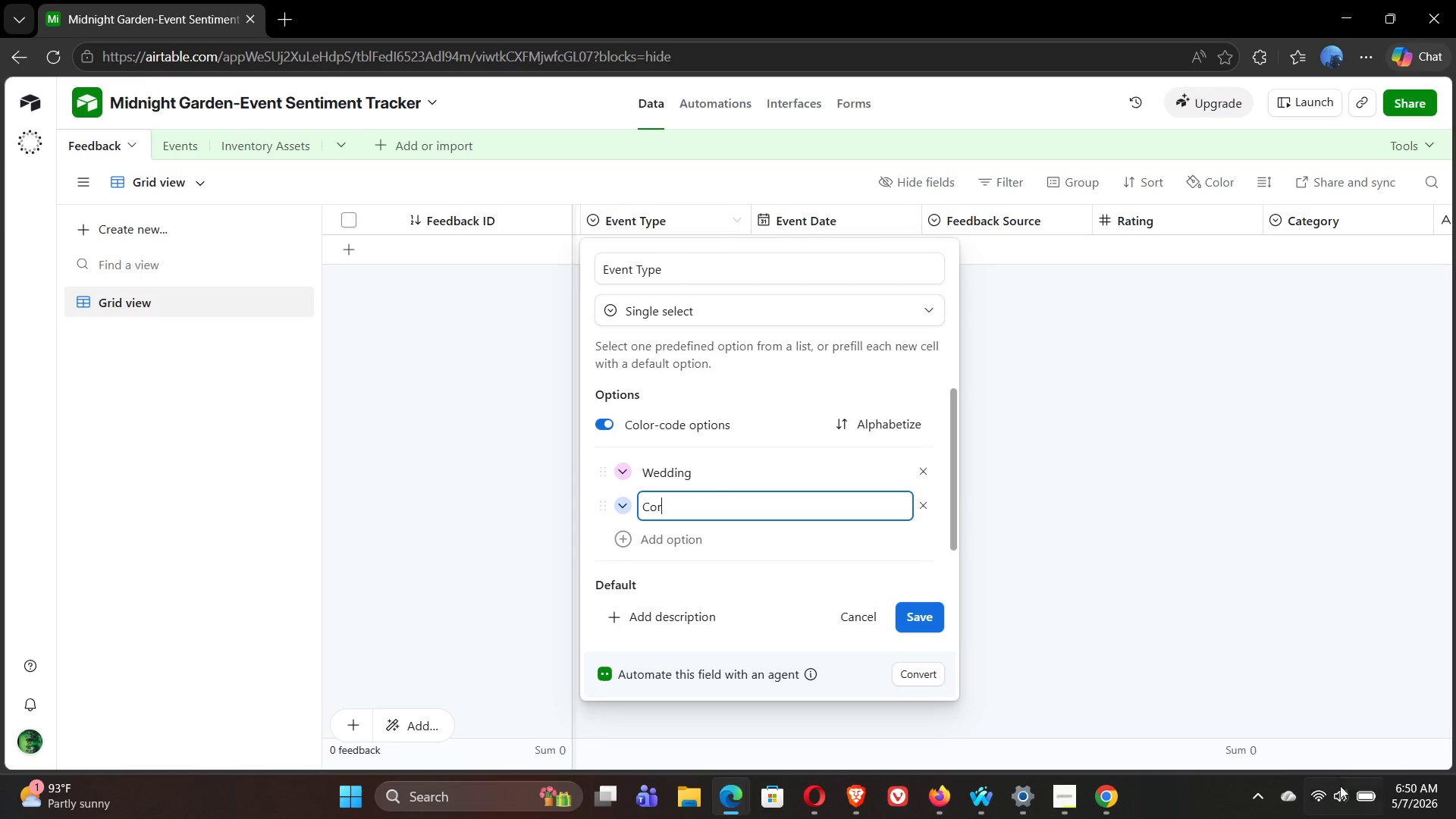 
left_click([1342, 792])
 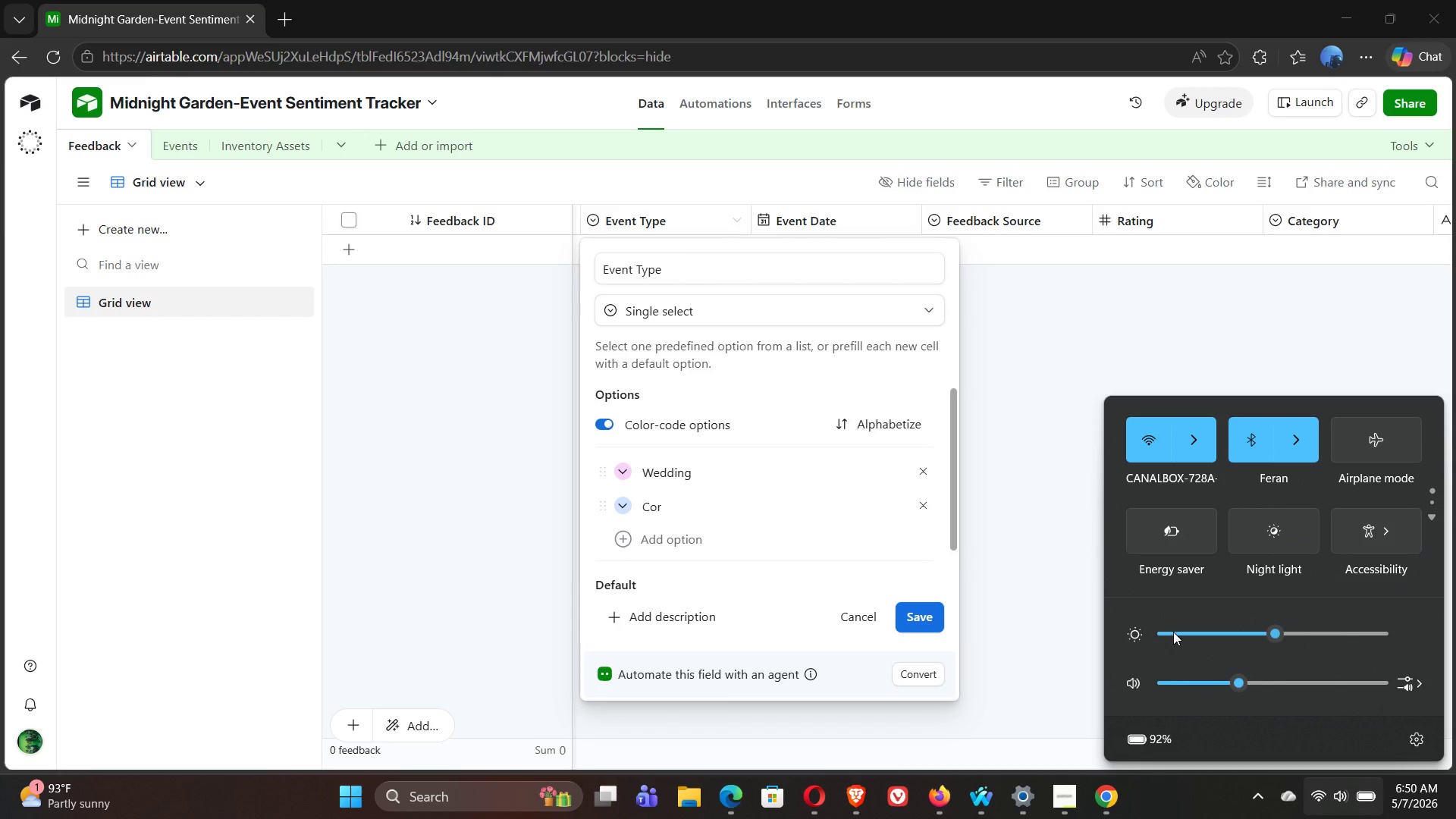 
left_click([1185, 635])
 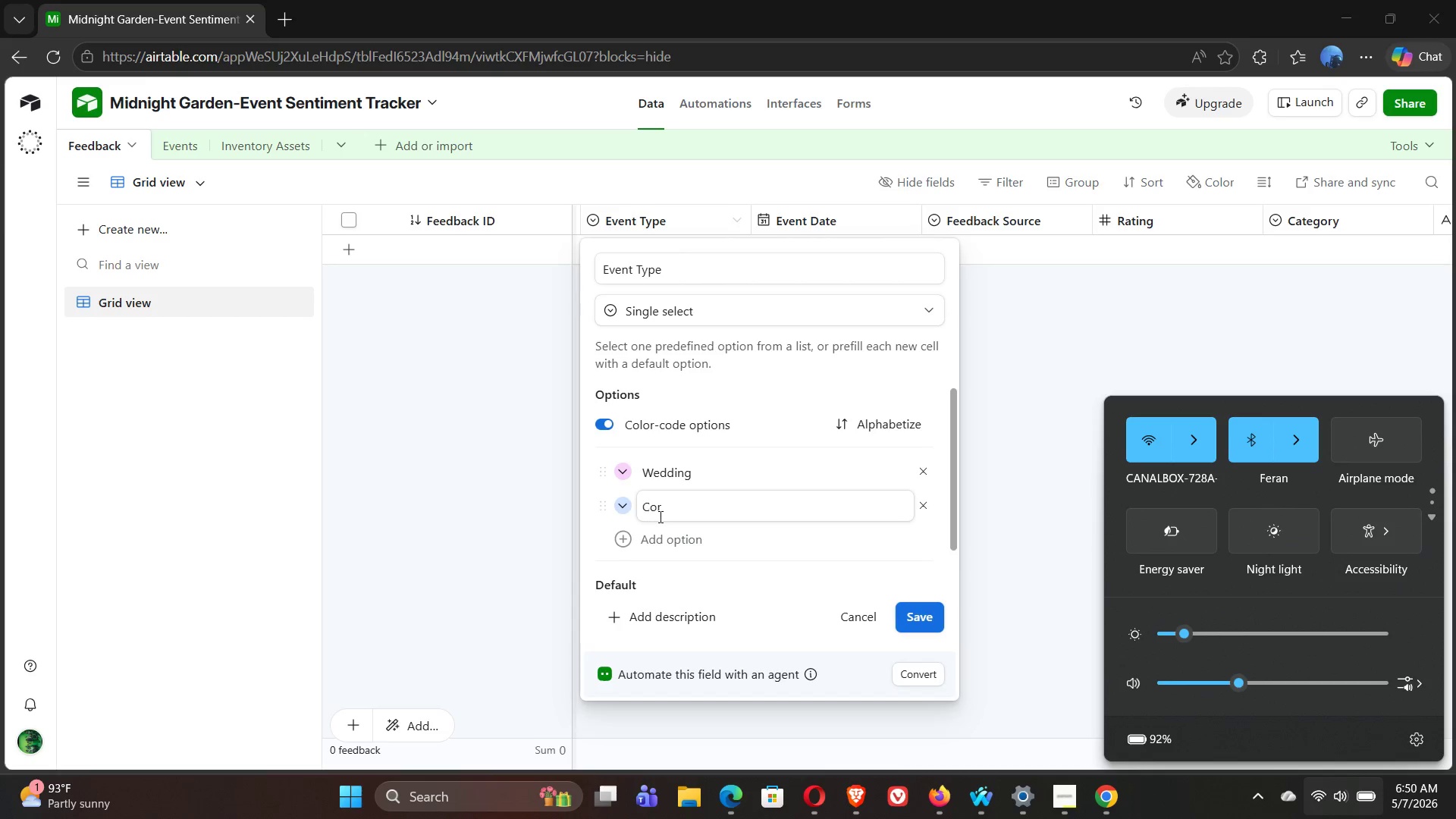 
left_click([673, 509])
 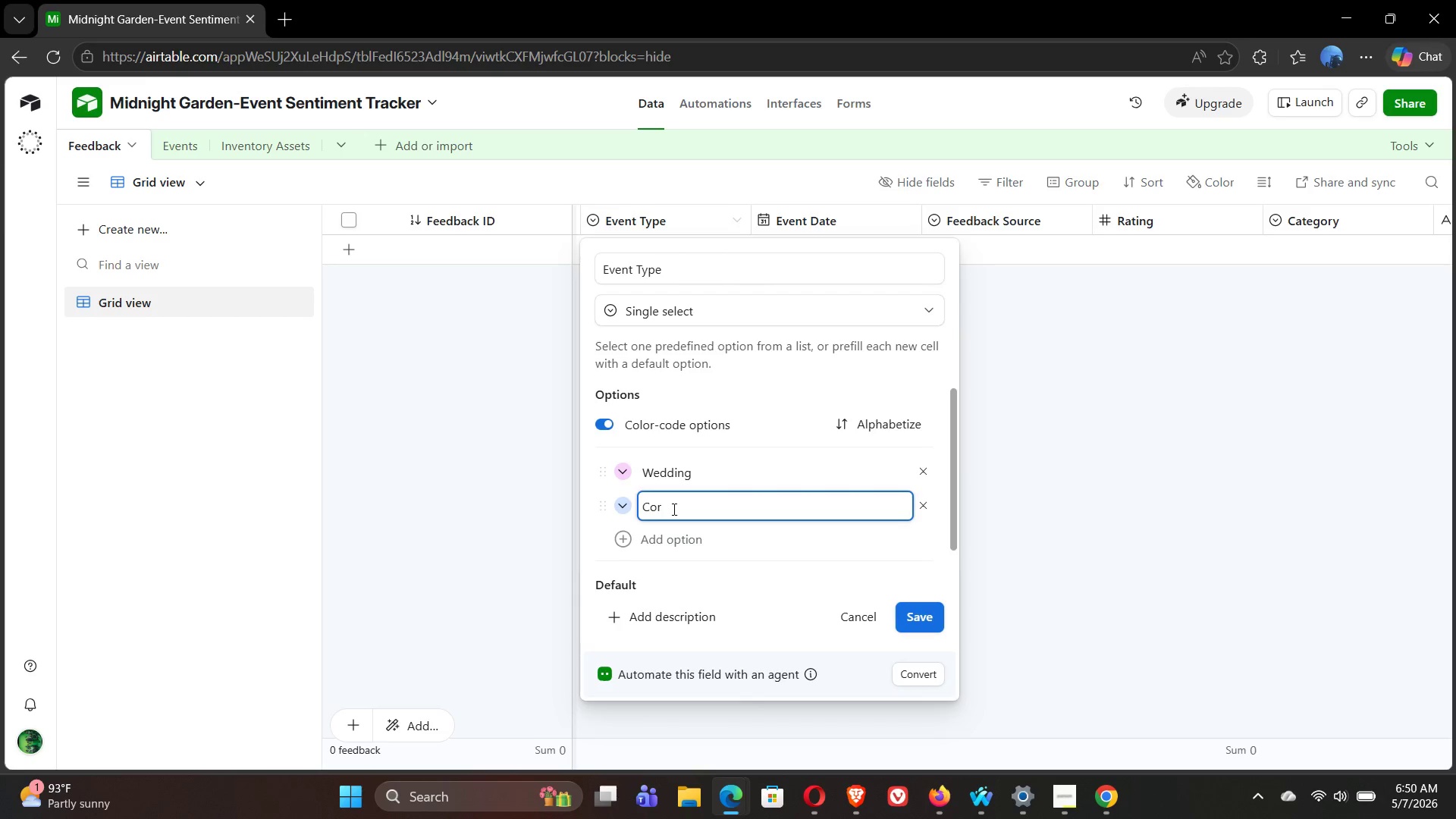 
type(perate Gala)
 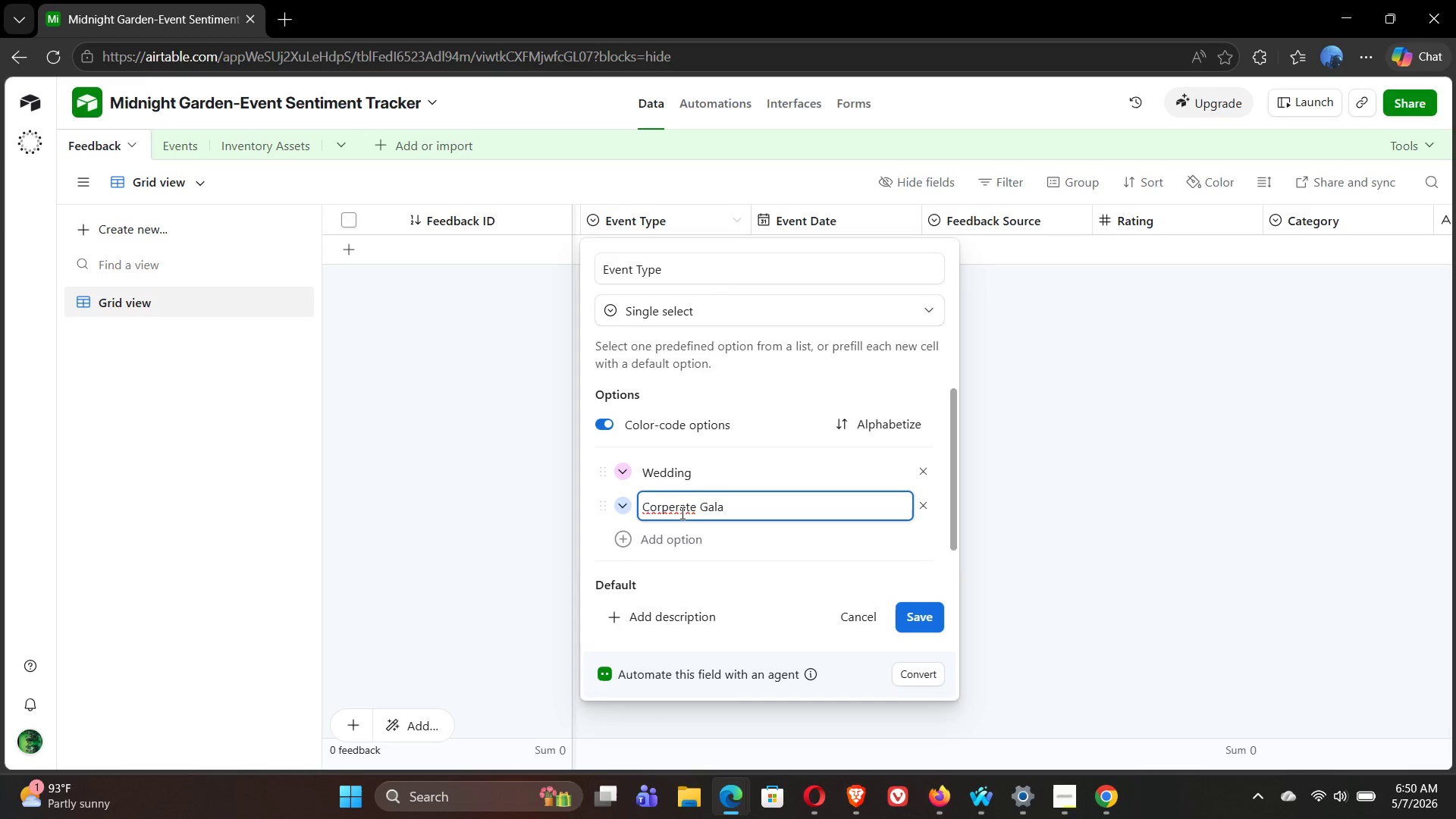 
left_click([672, 507])
 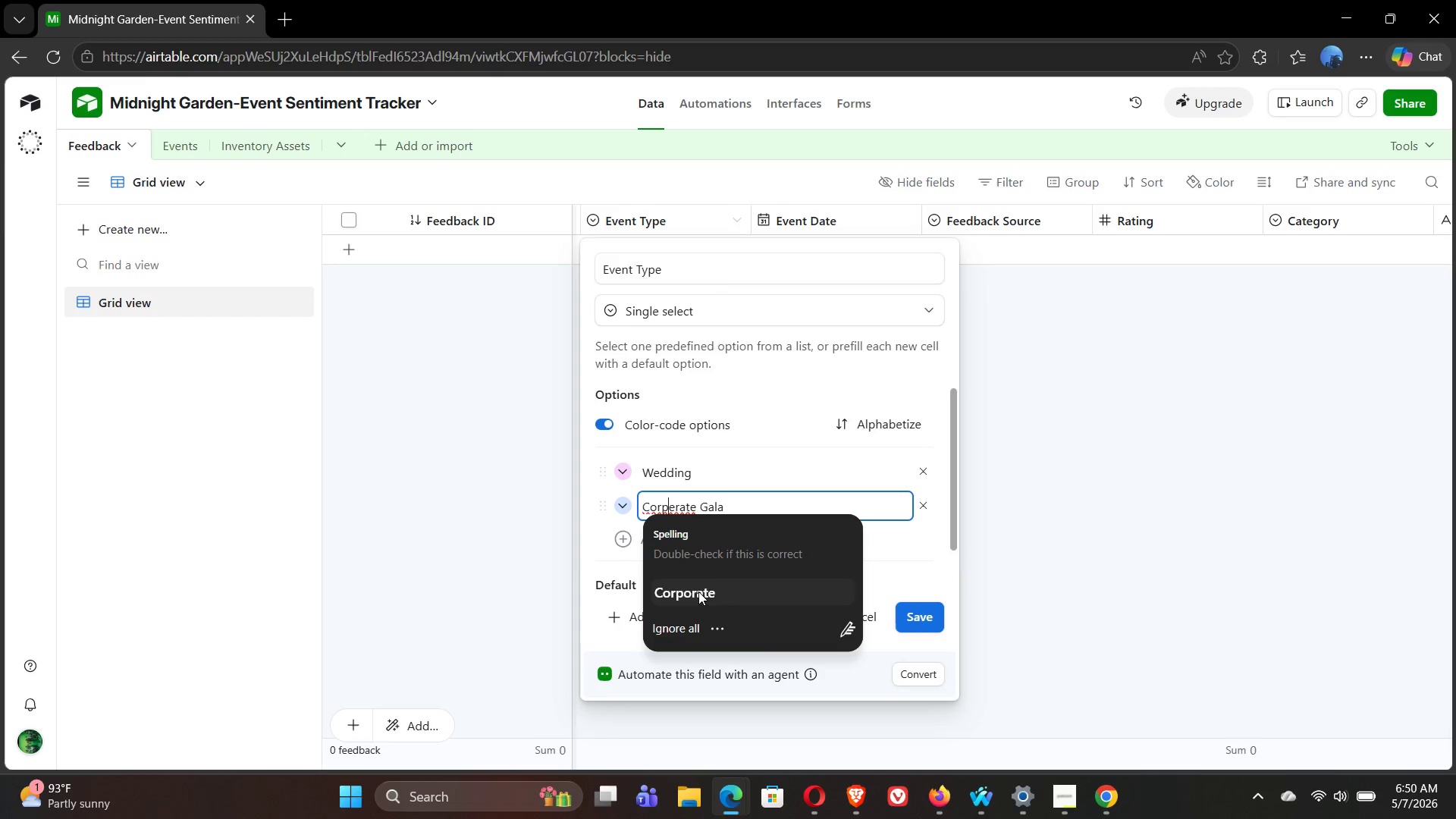 
left_click([700, 595])
 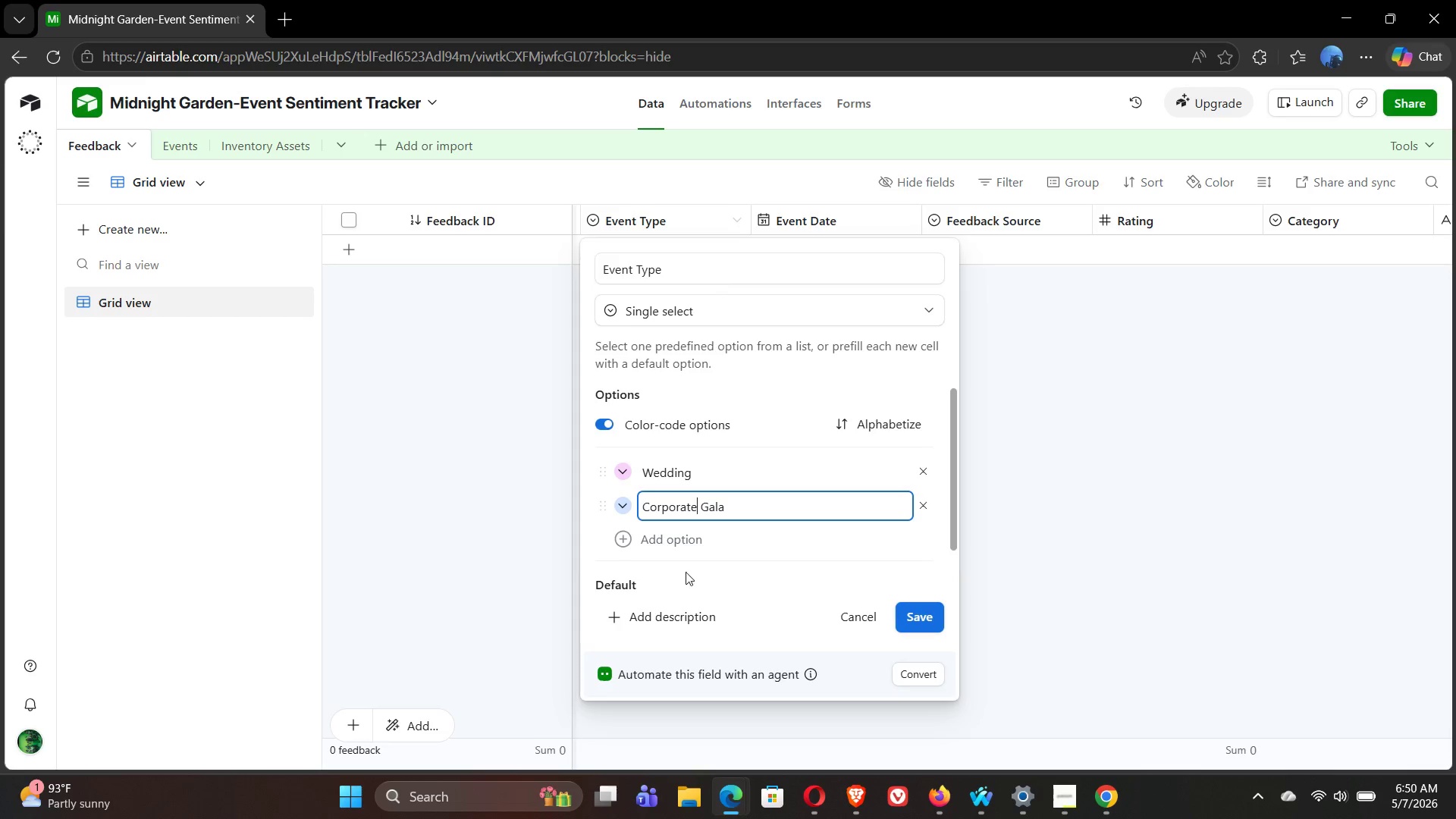 
left_click([629, 541])
 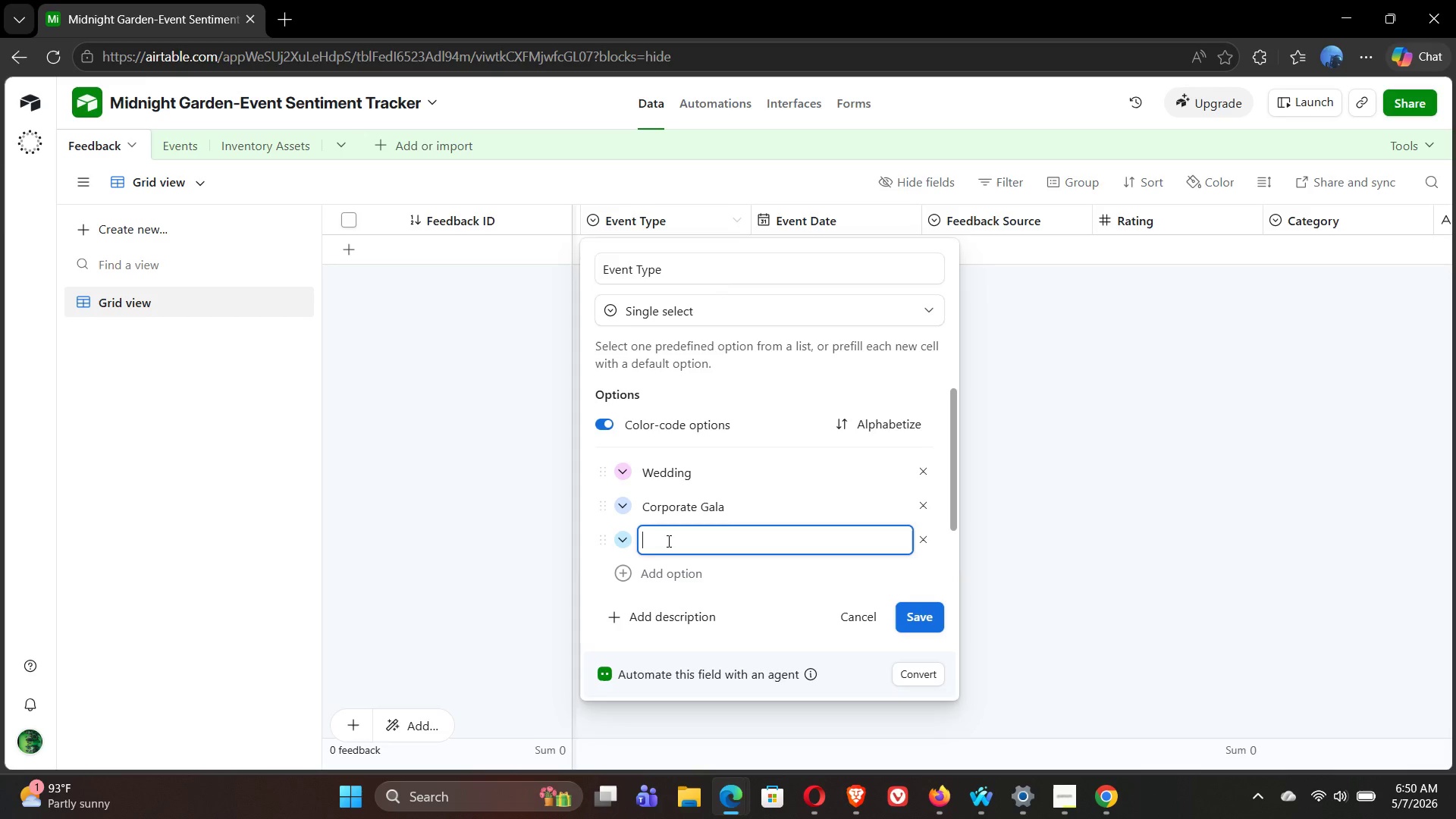 
type(Private Estate Party)
 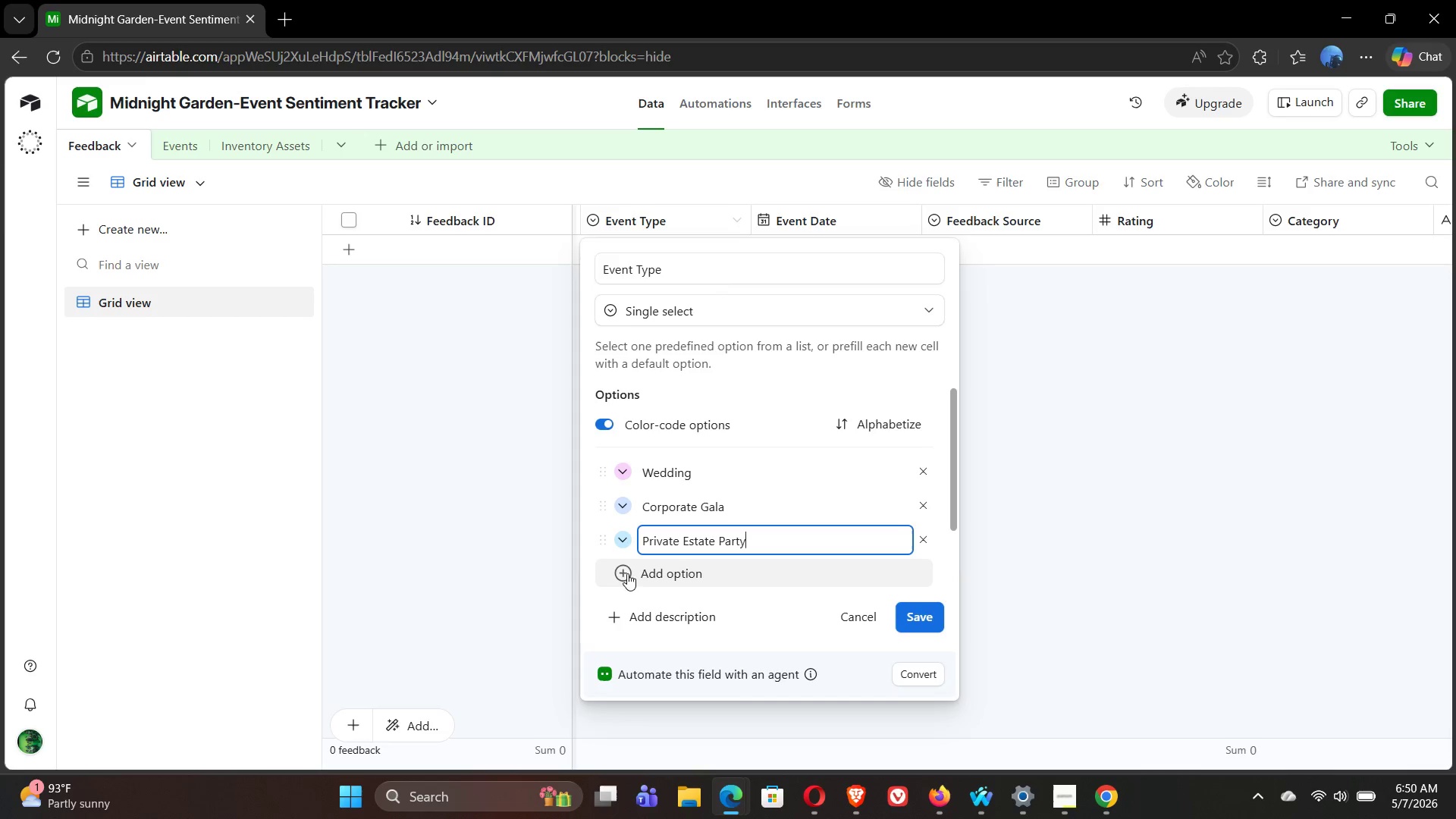 
left_click([625, 573])
 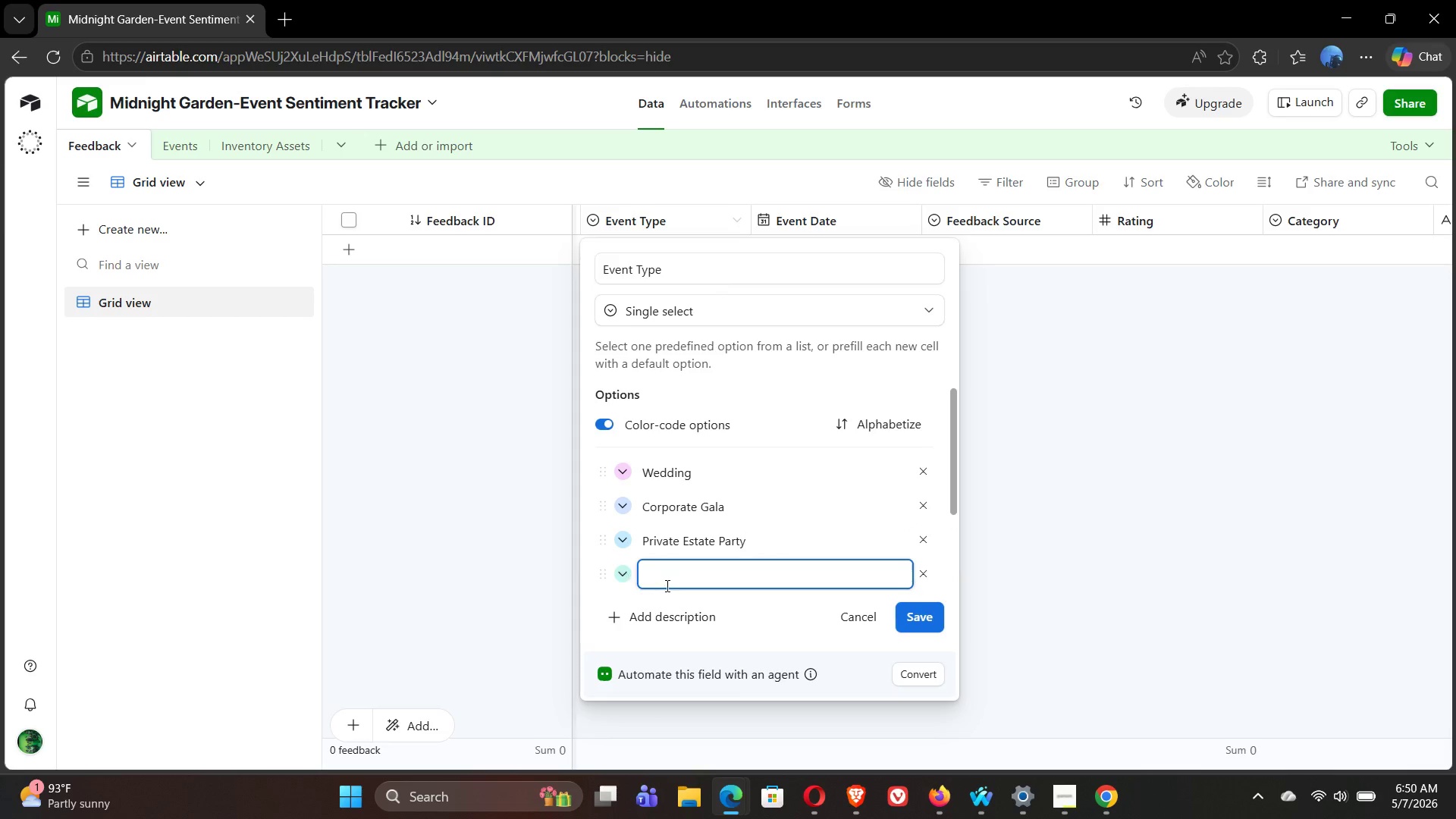 
type(Product Launh)
key(Backspace)
type(ch)
 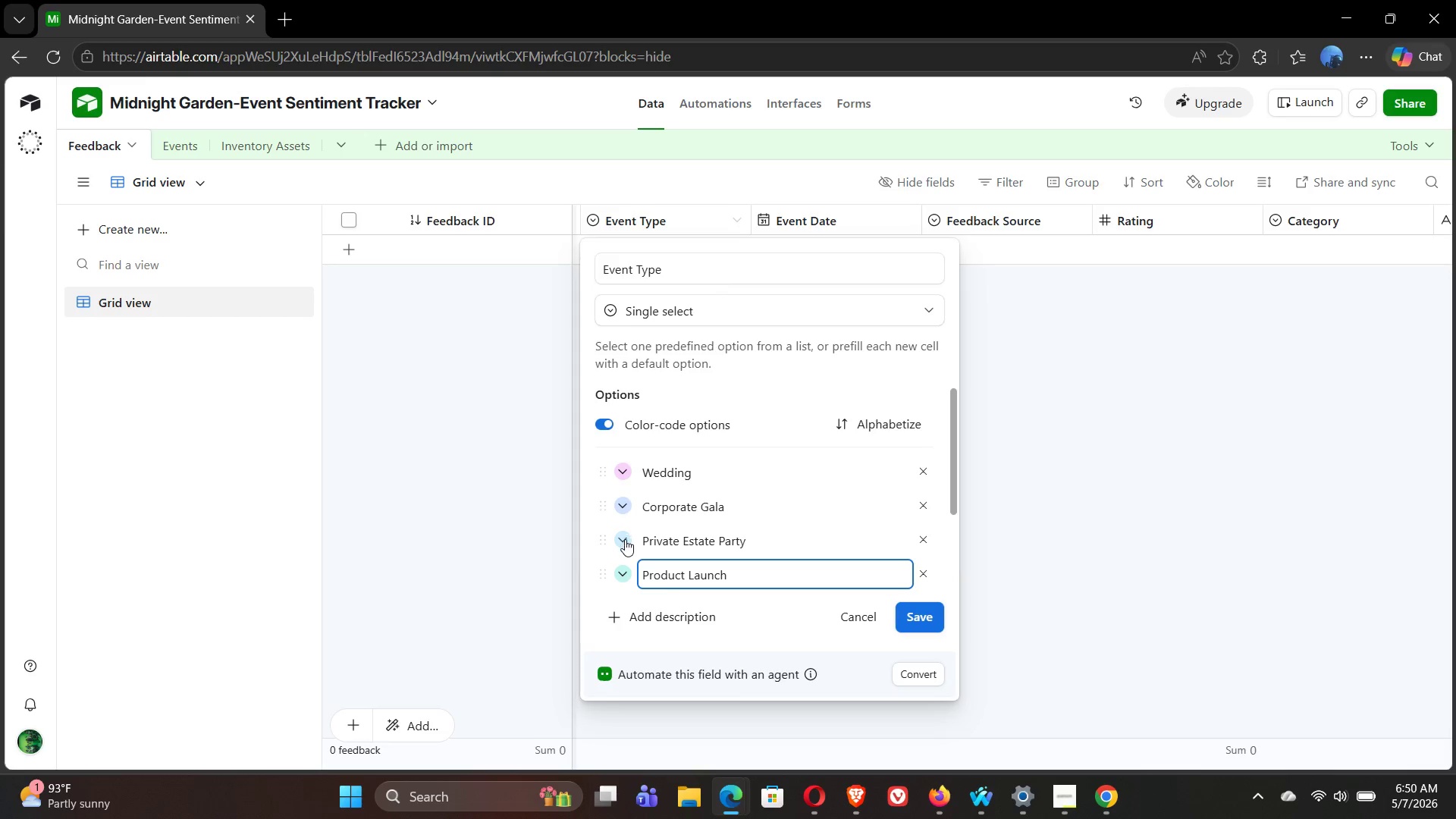 
wait(5.28)
 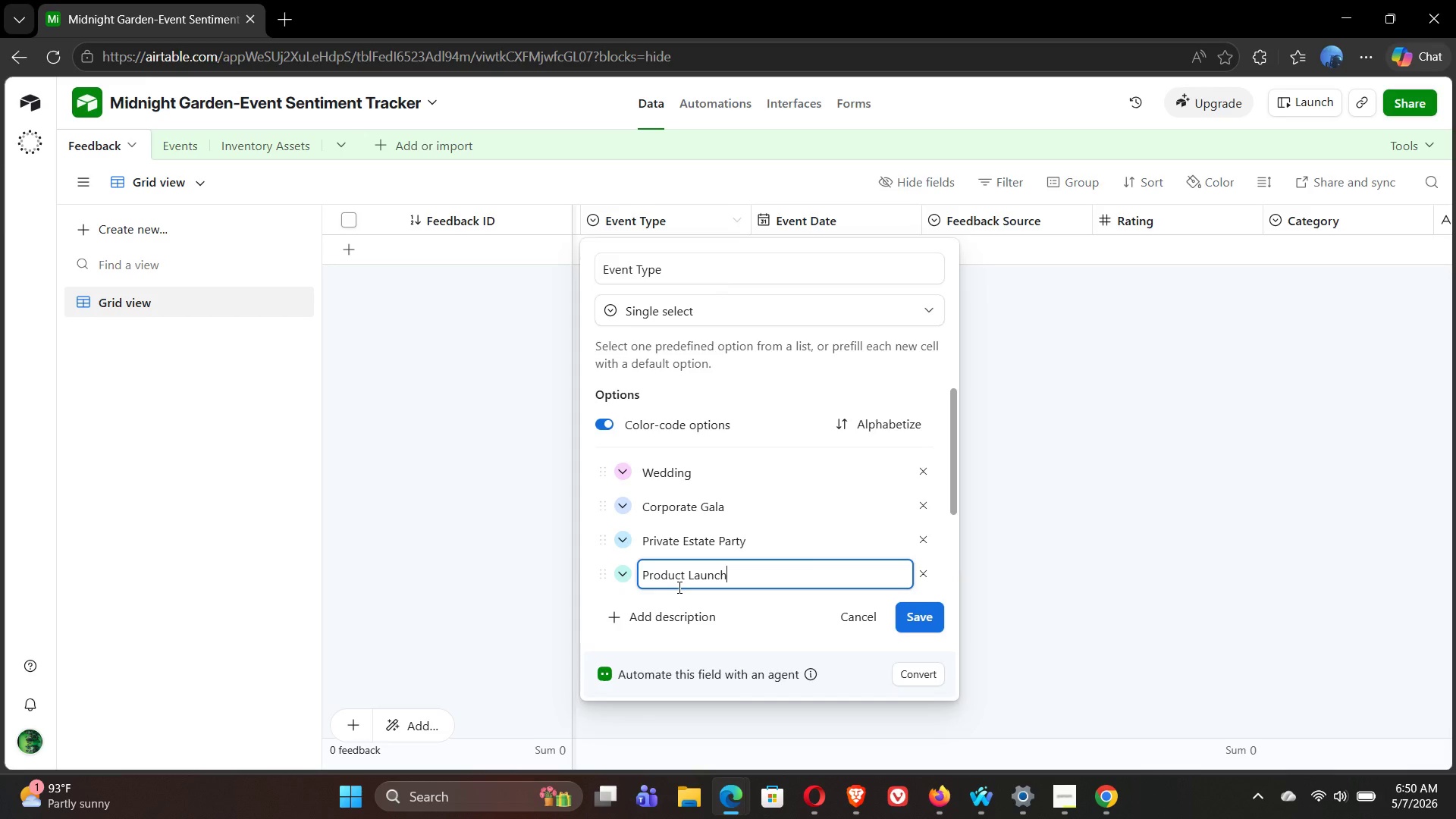 
left_click([622, 505])
 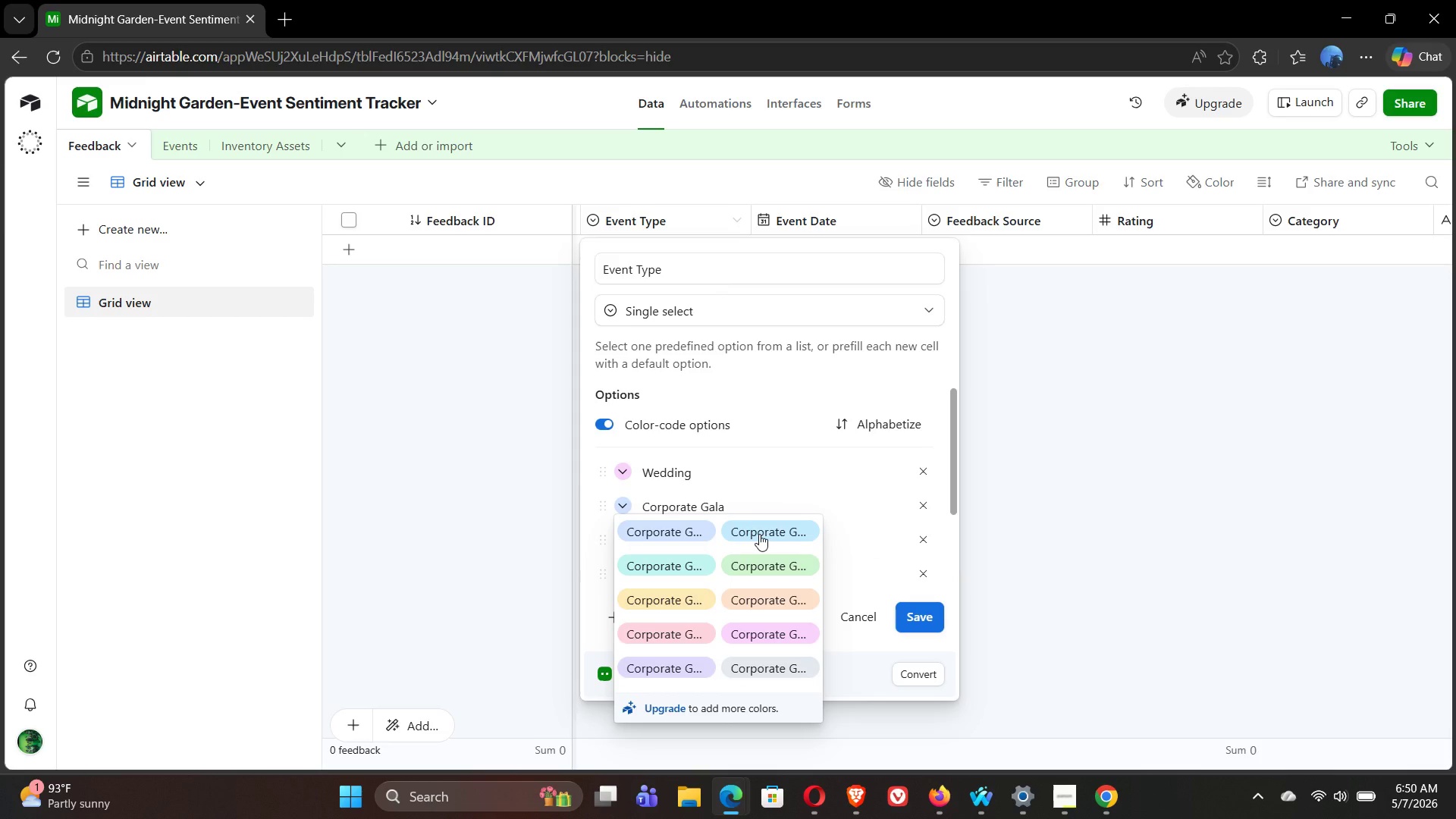 
left_click([759, 534])
 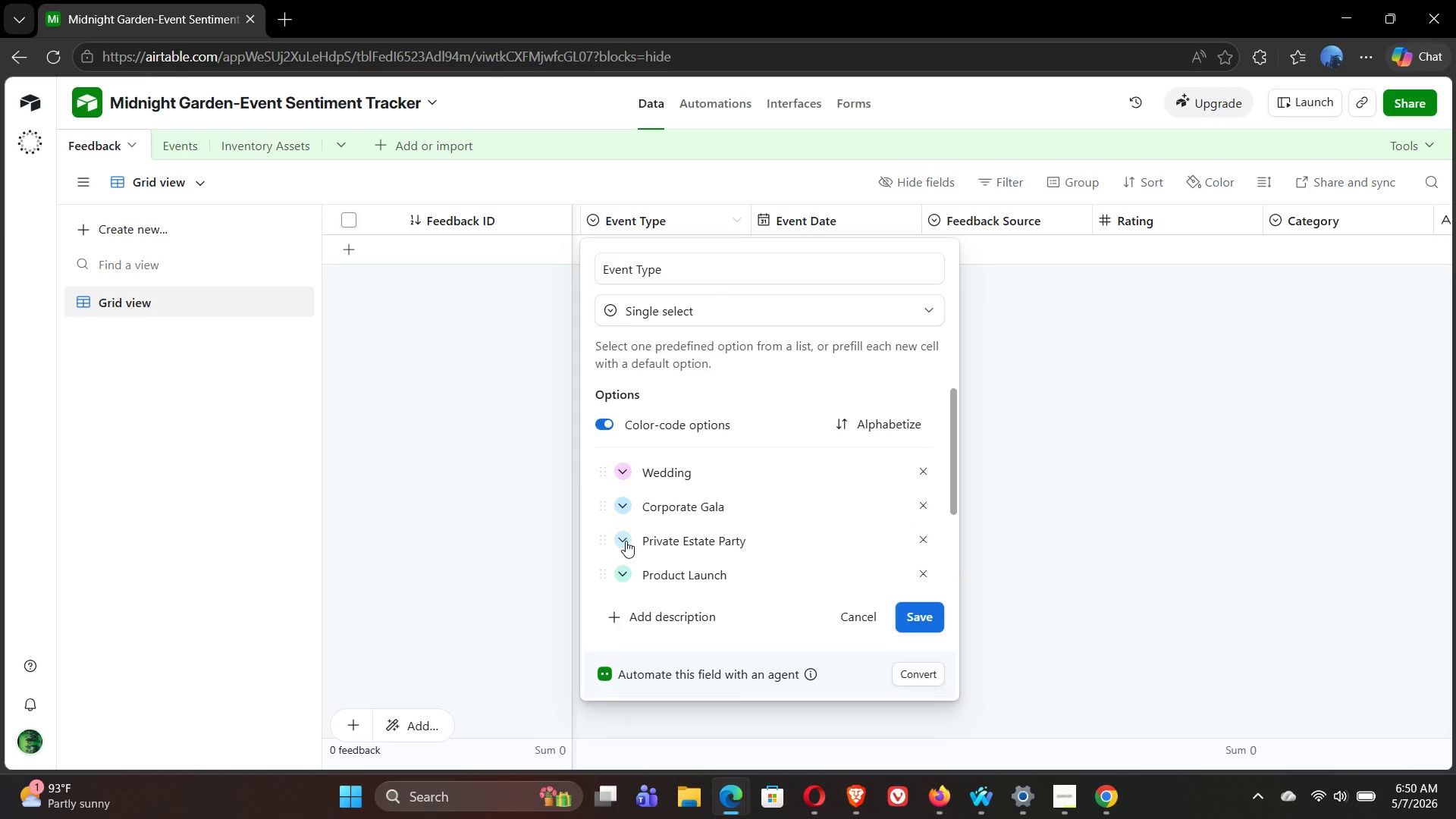 
left_click([626, 541])
 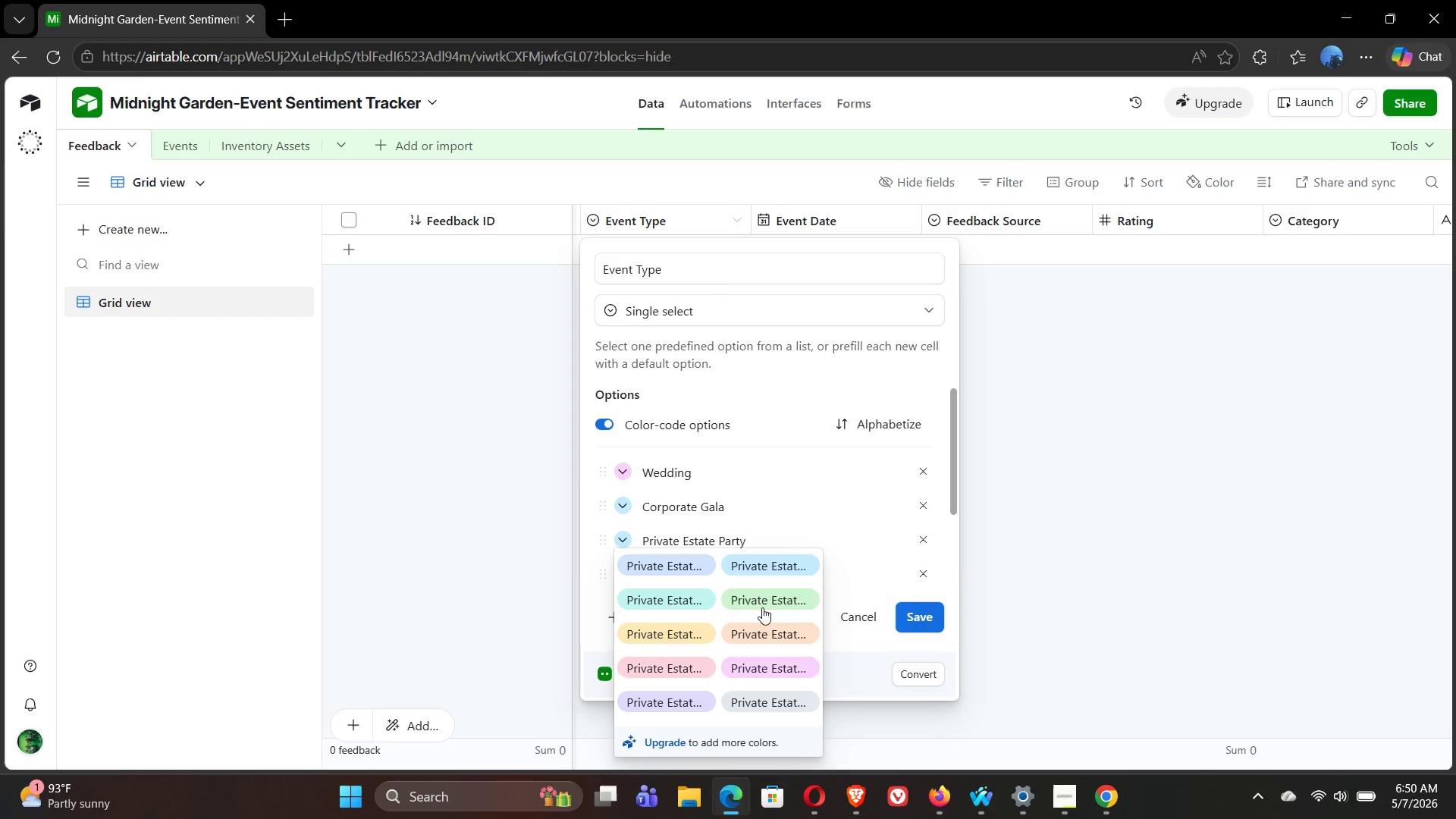 
left_click([761, 604])
 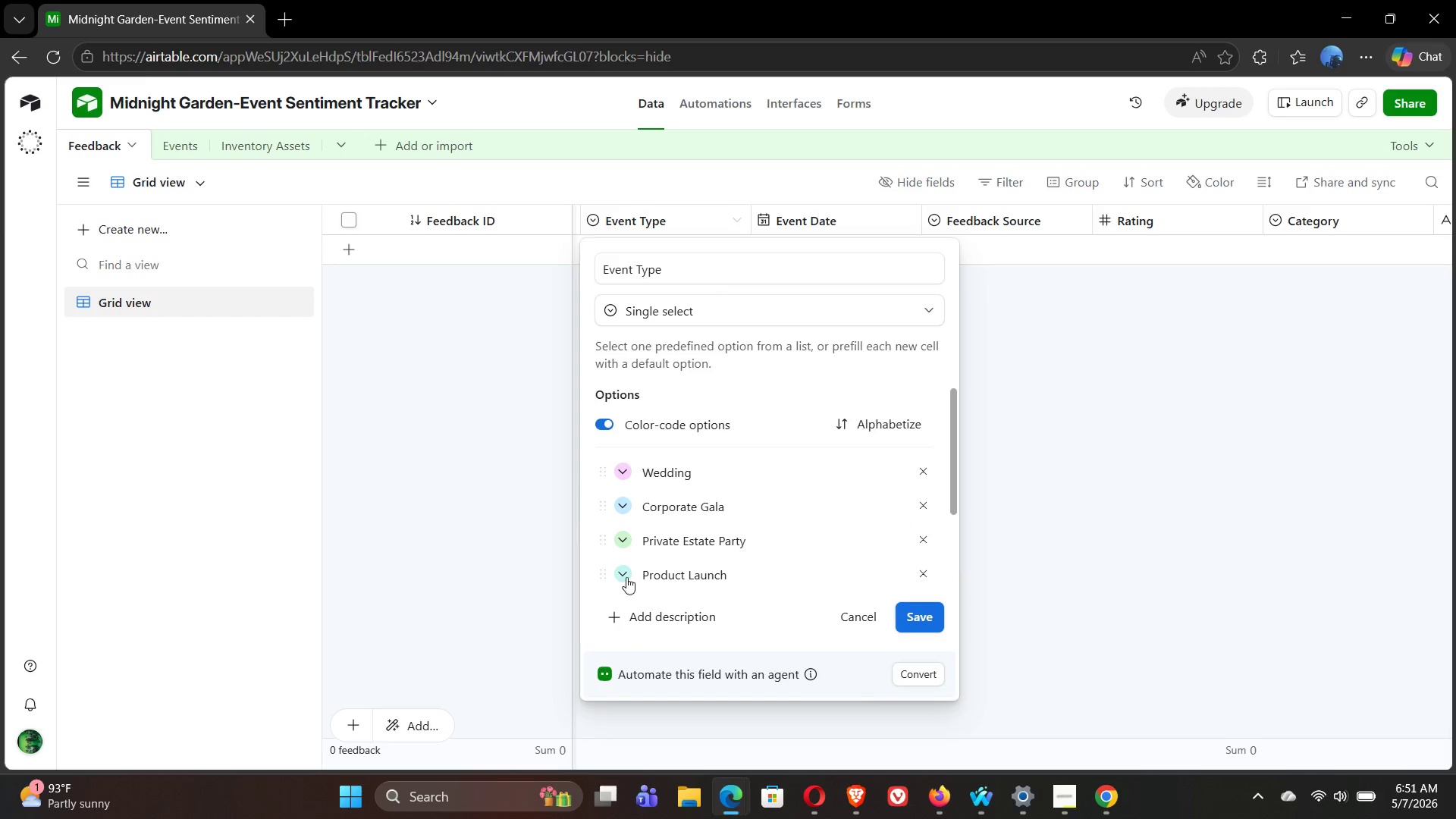 
left_click([625, 576])
 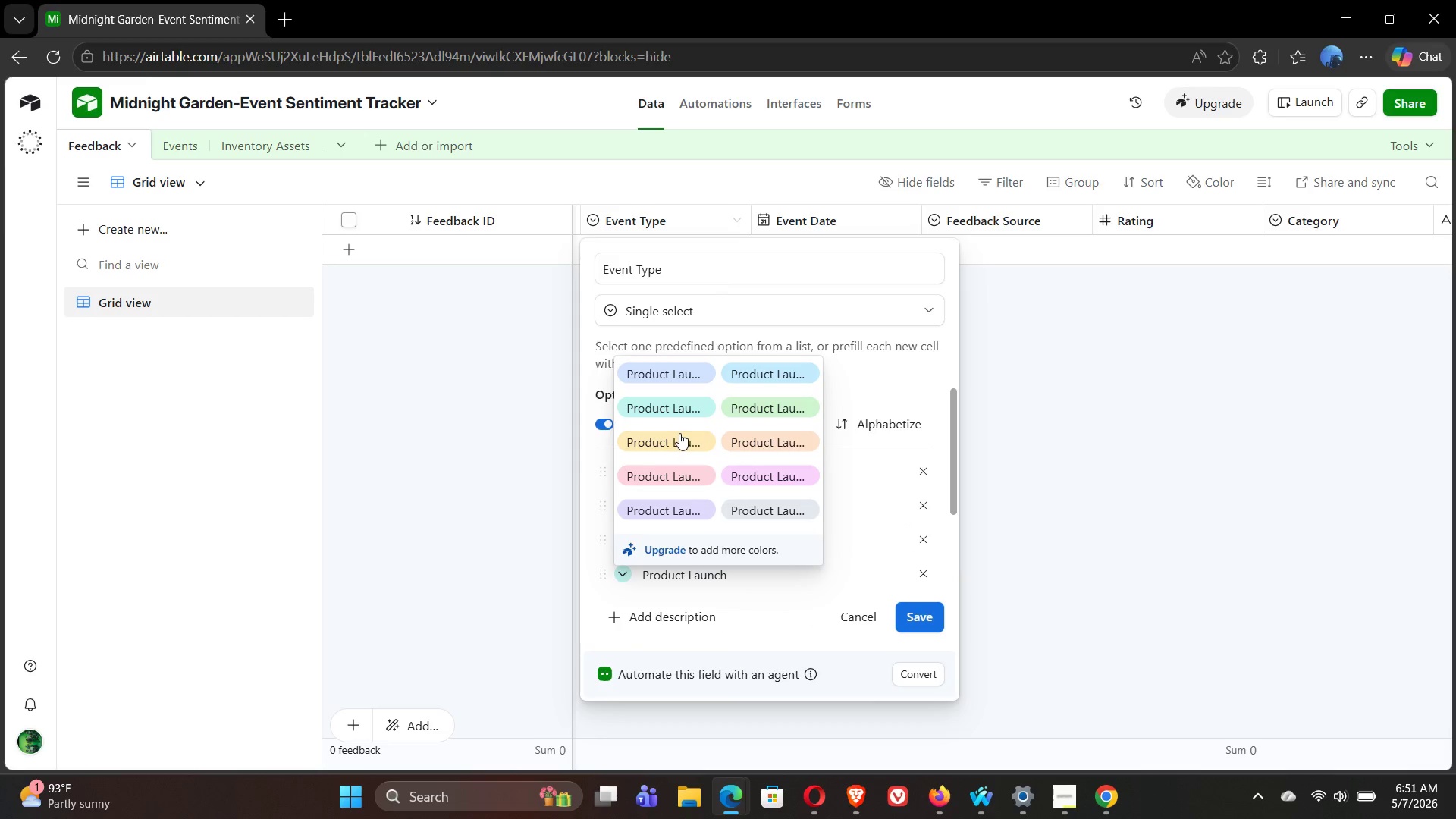 
left_click([745, 435])
 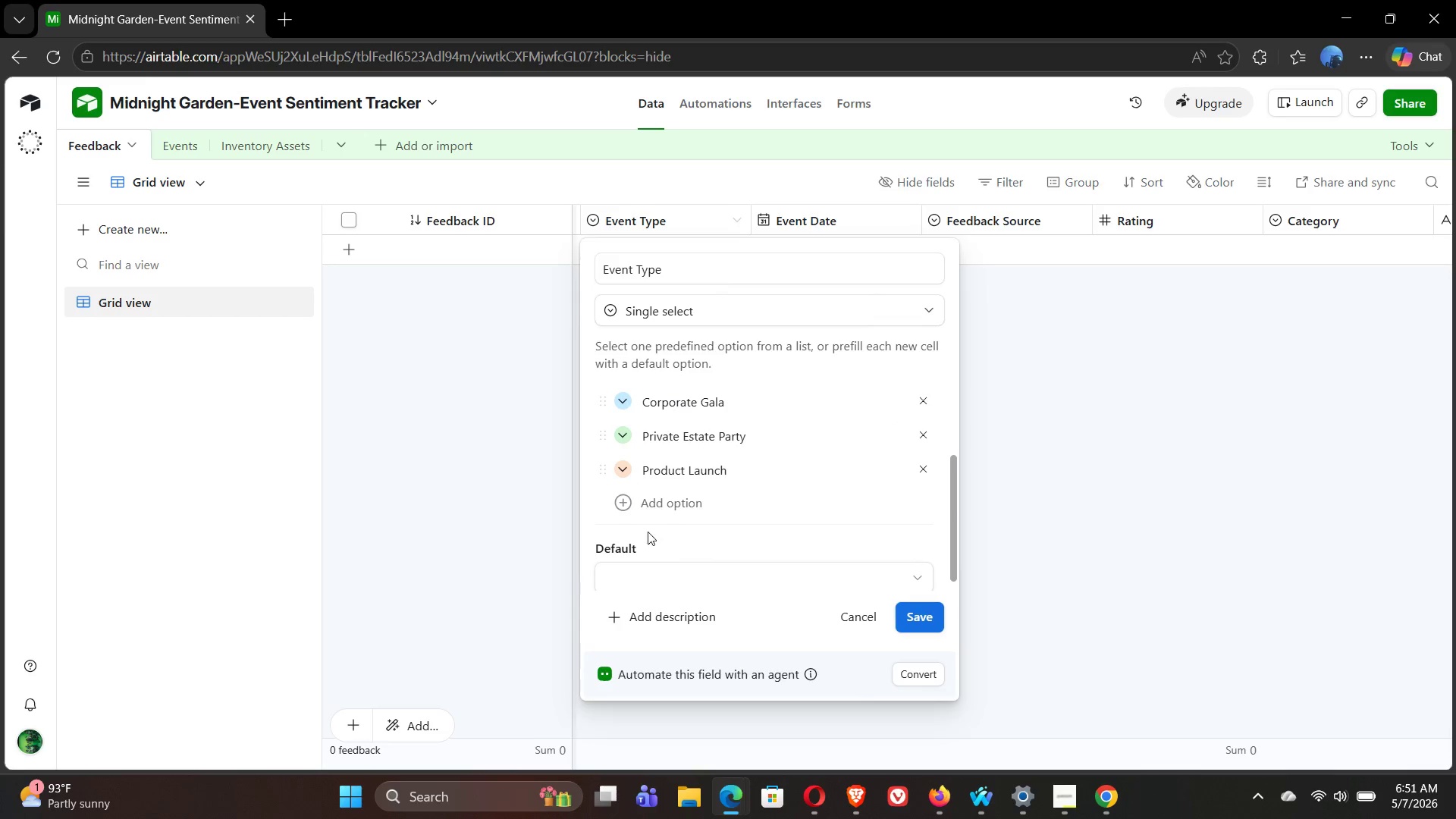 
left_click([625, 506])
 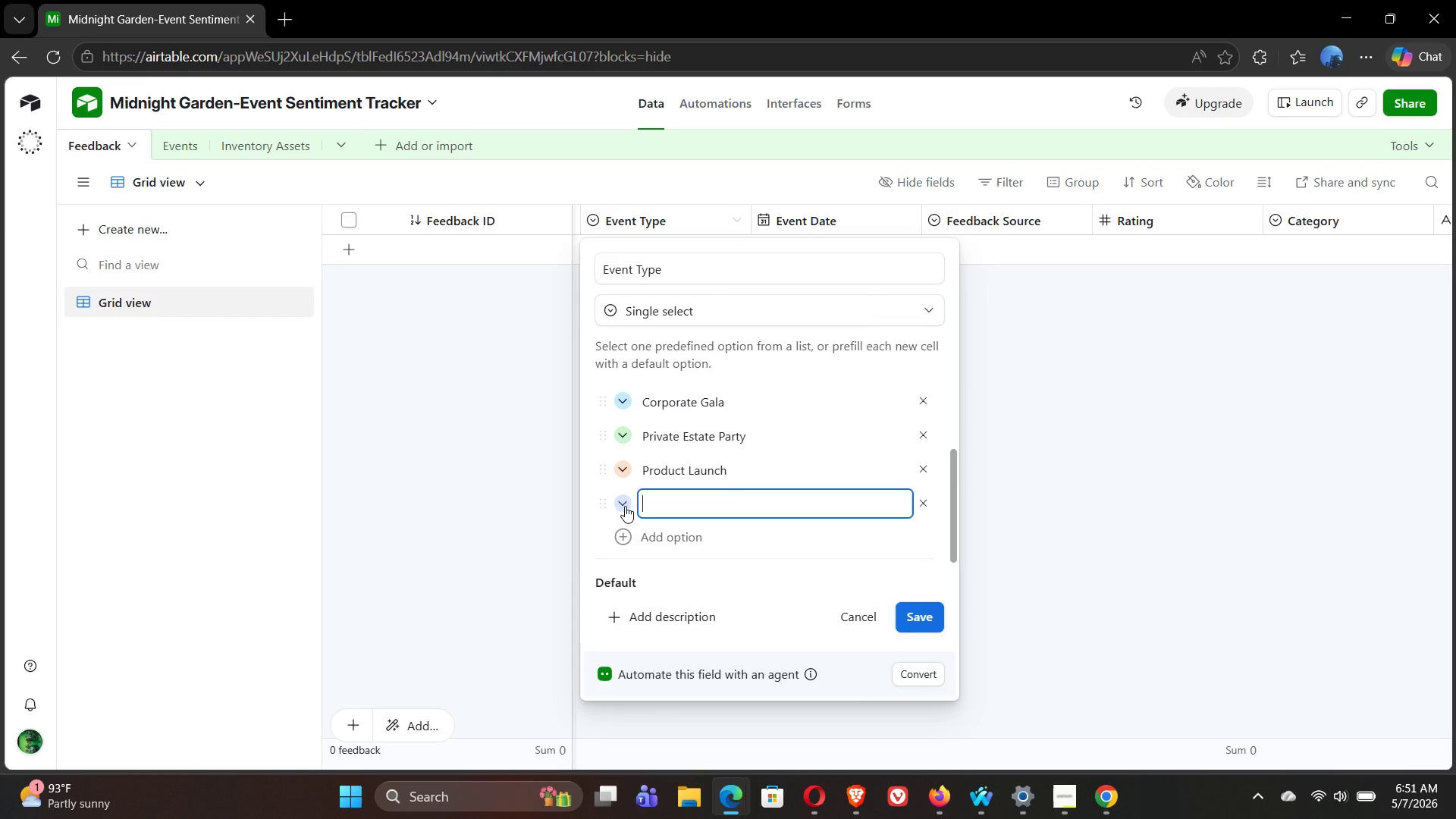 
type(Charity Fundraiser)
 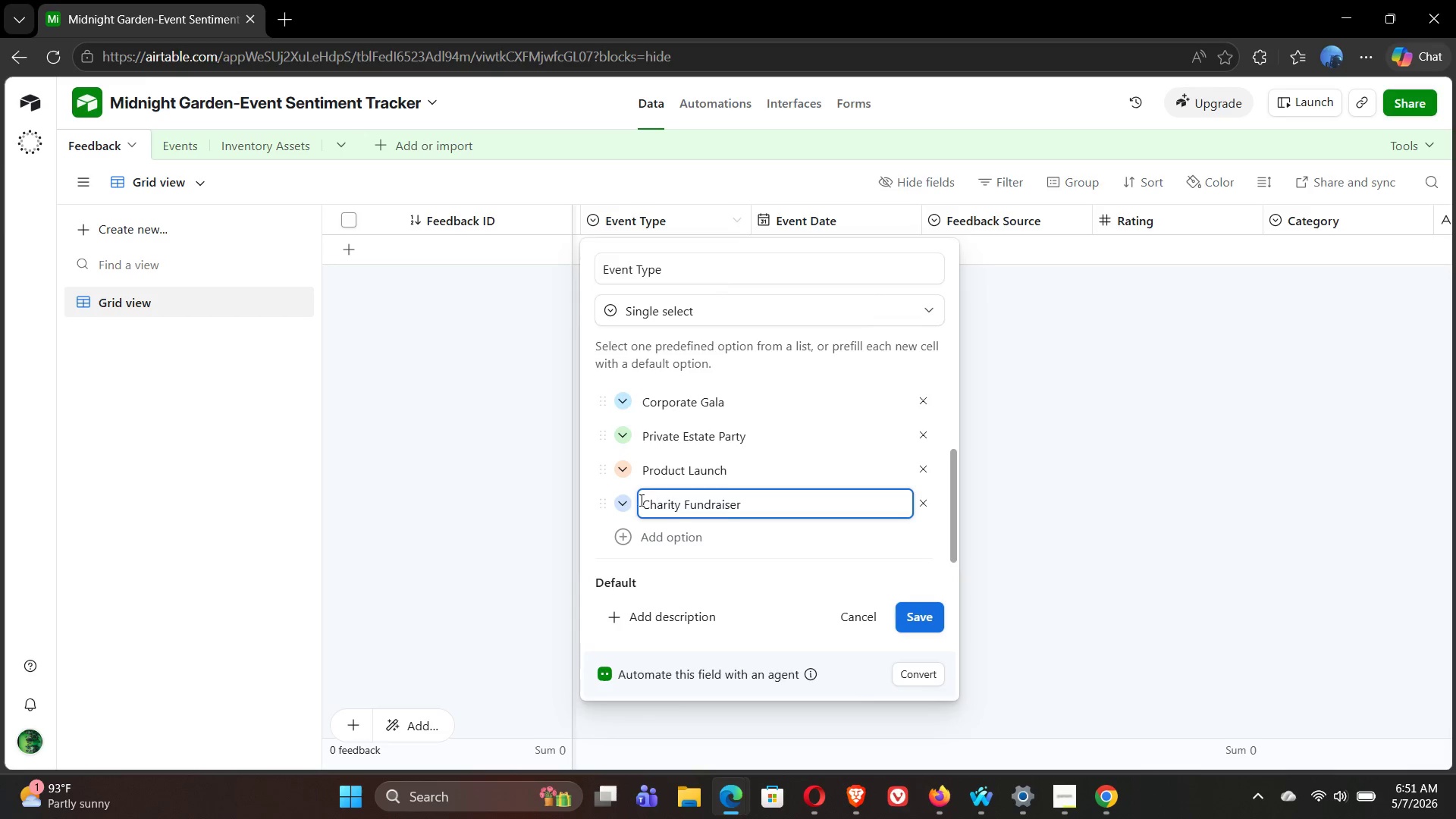 
left_click([620, 500])
 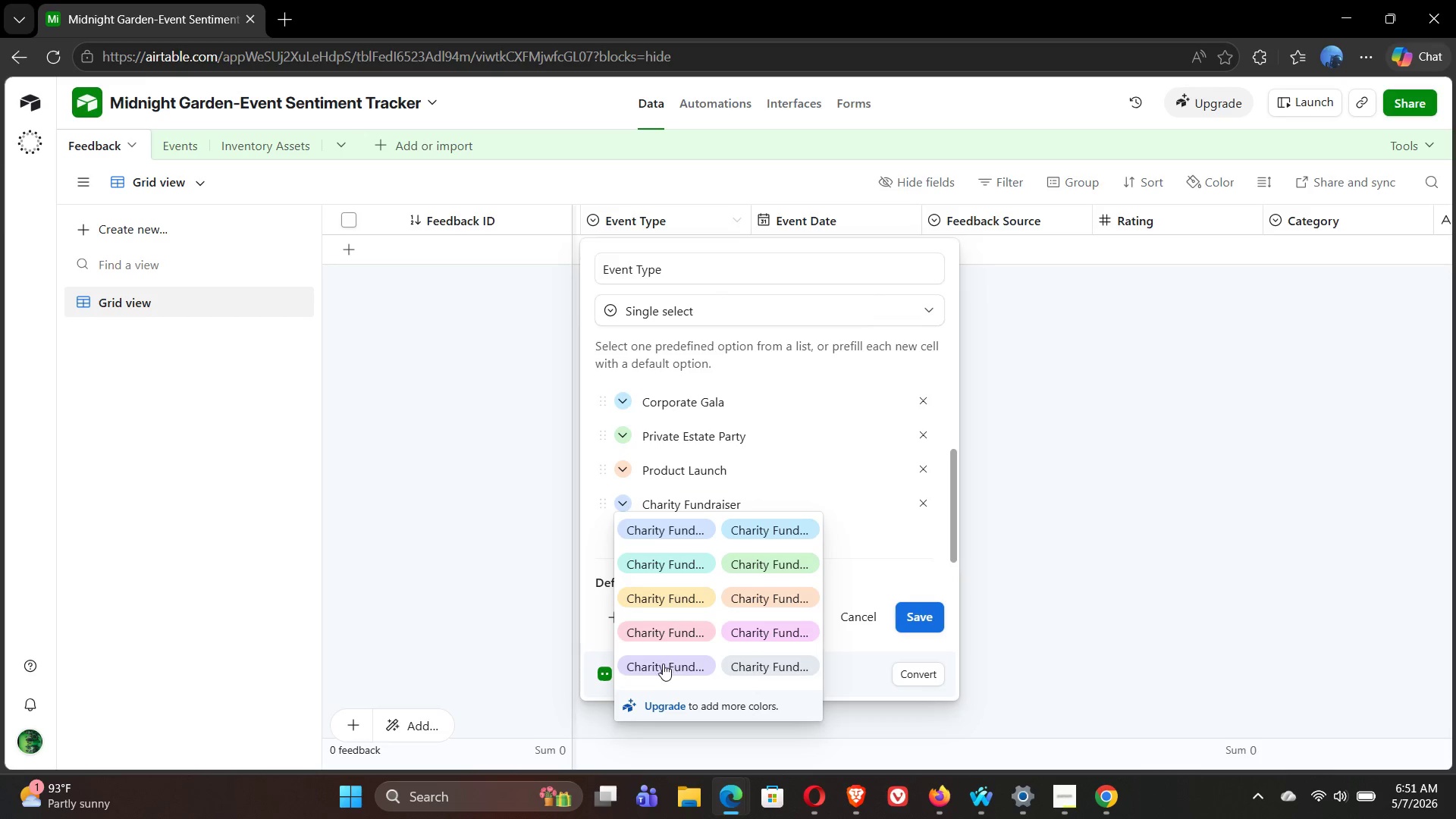 
left_click([663, 664])
 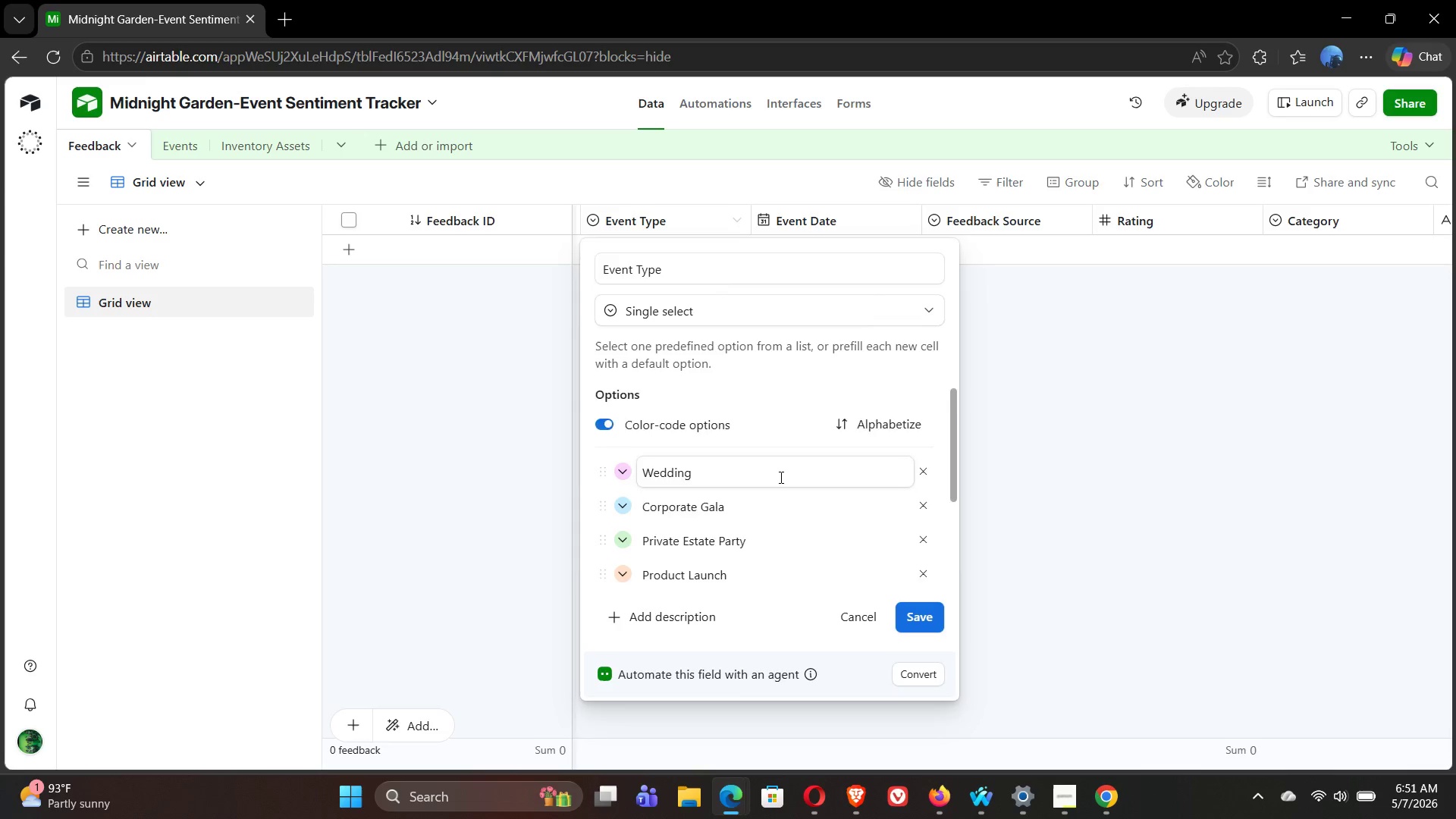 
mouse_move([802, 449])
 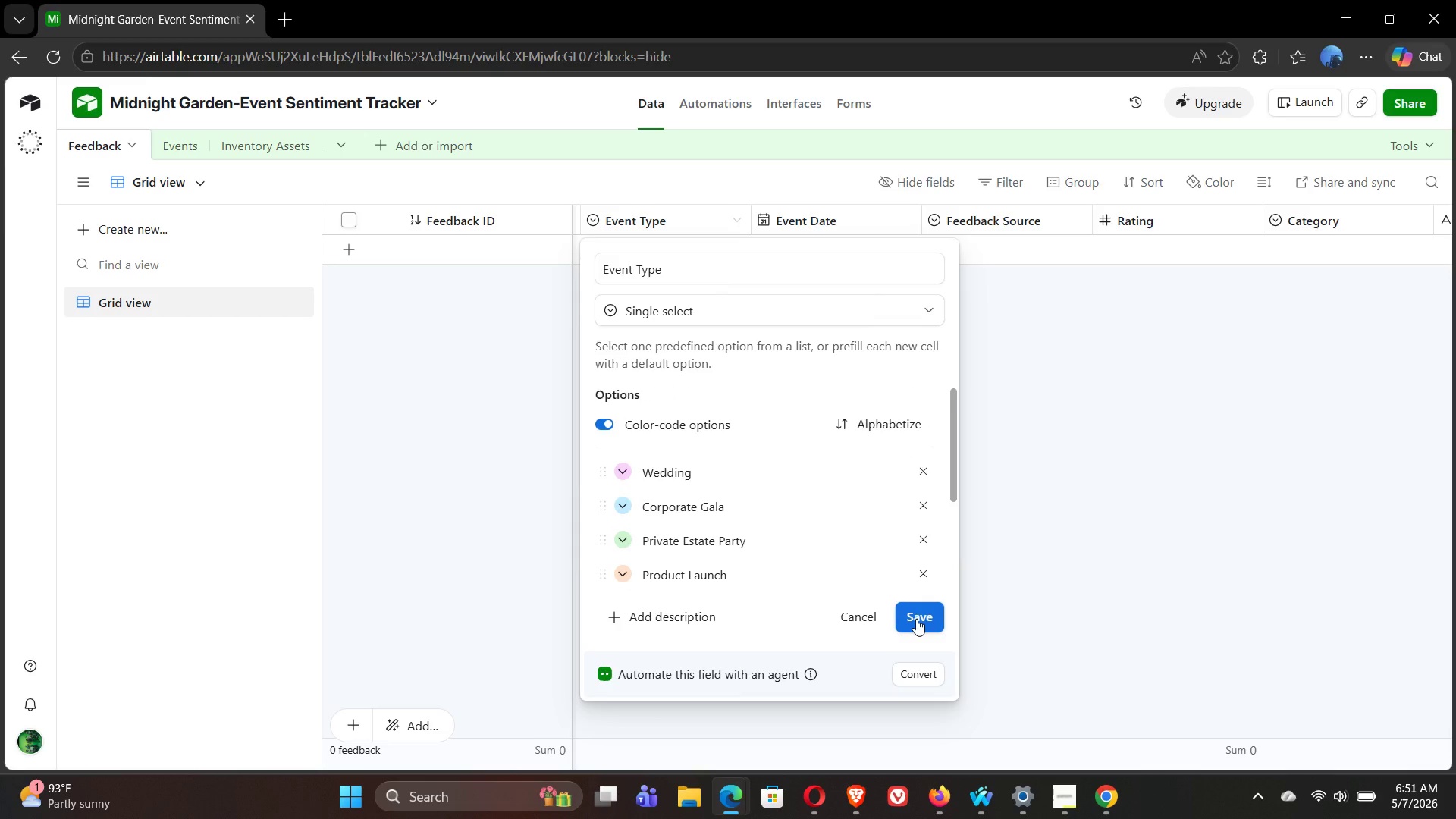 
left_click([916, 619])
 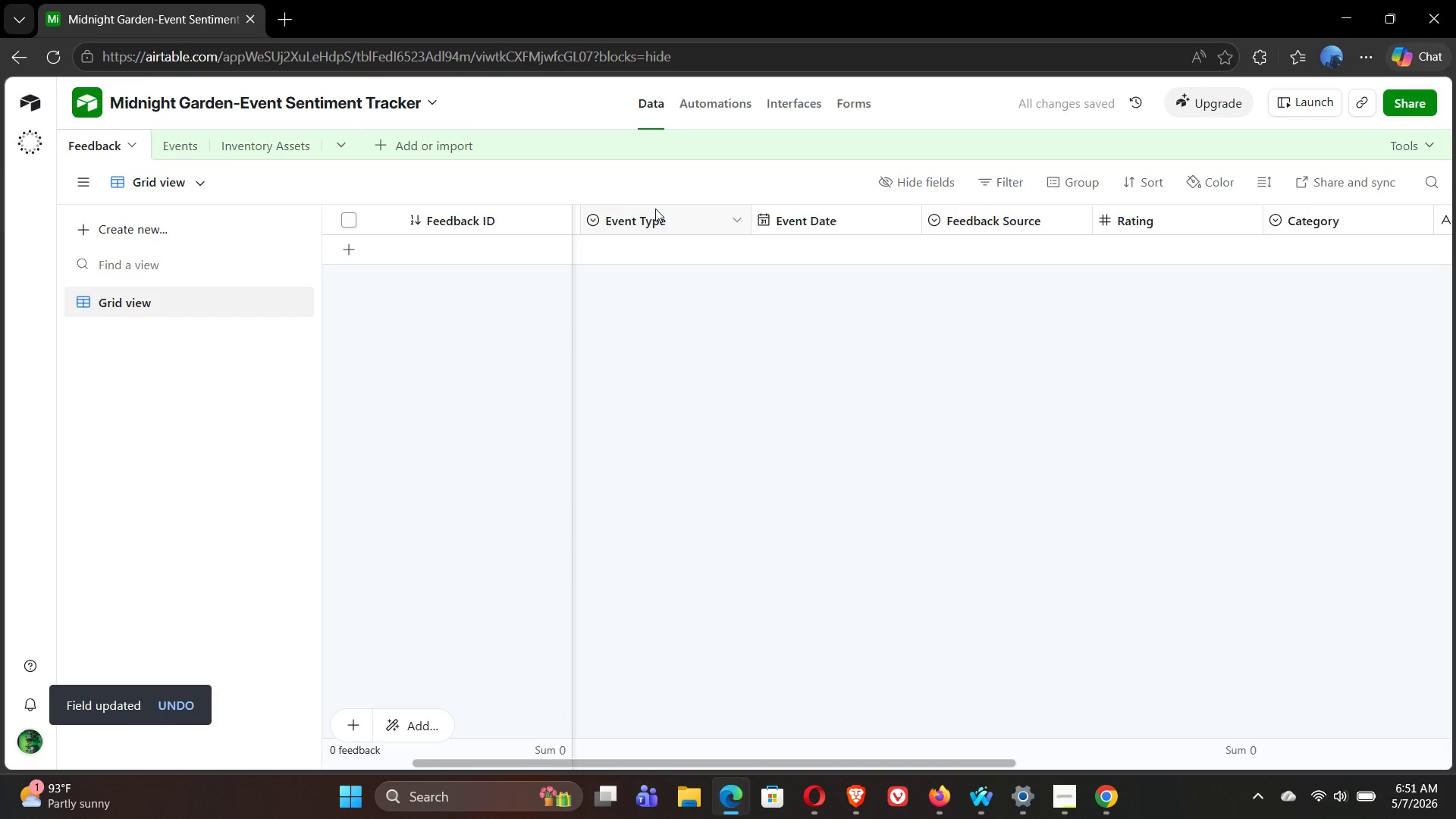 
left_click([673, 219])
 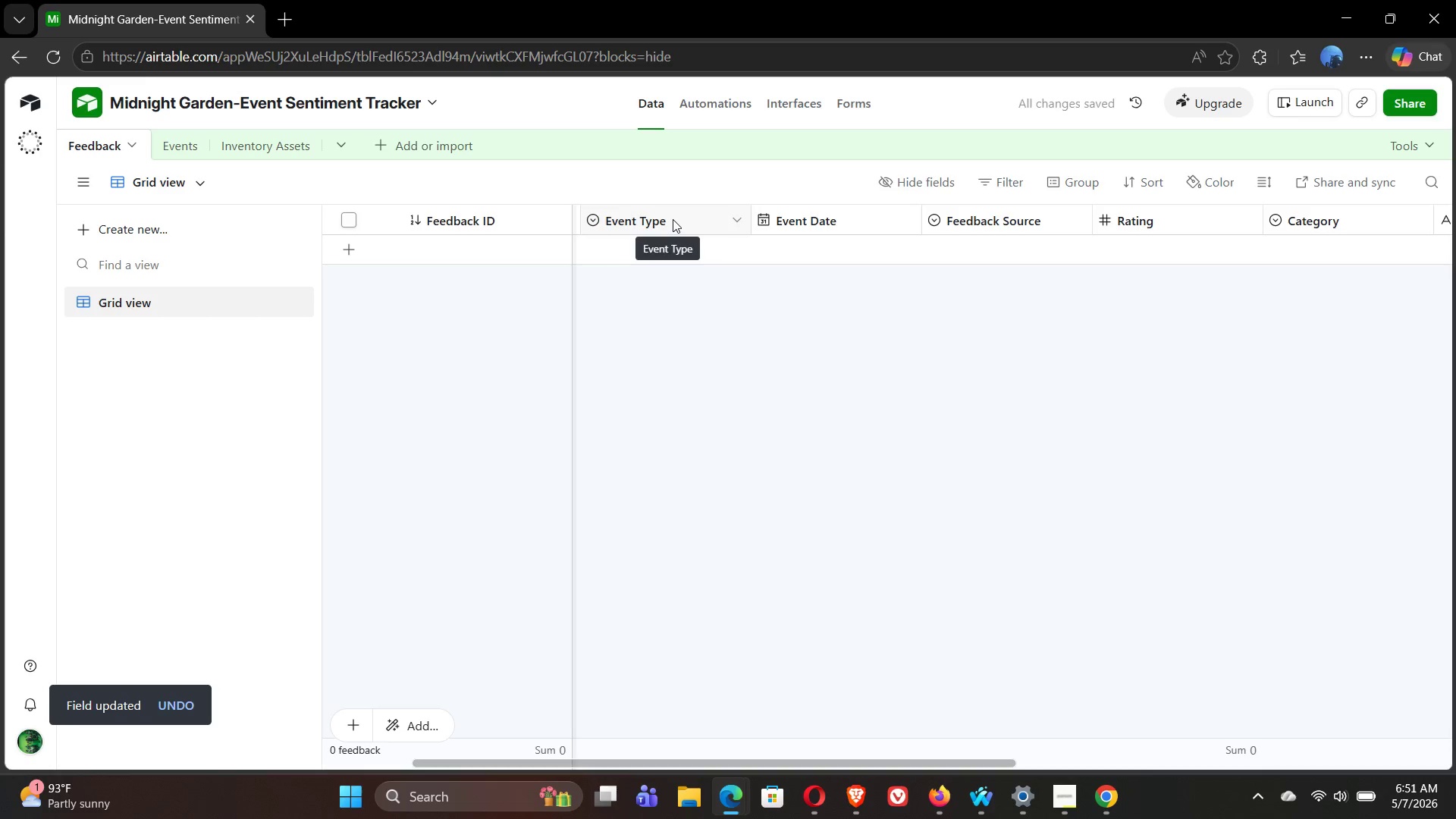 
right_click([673, 219])
 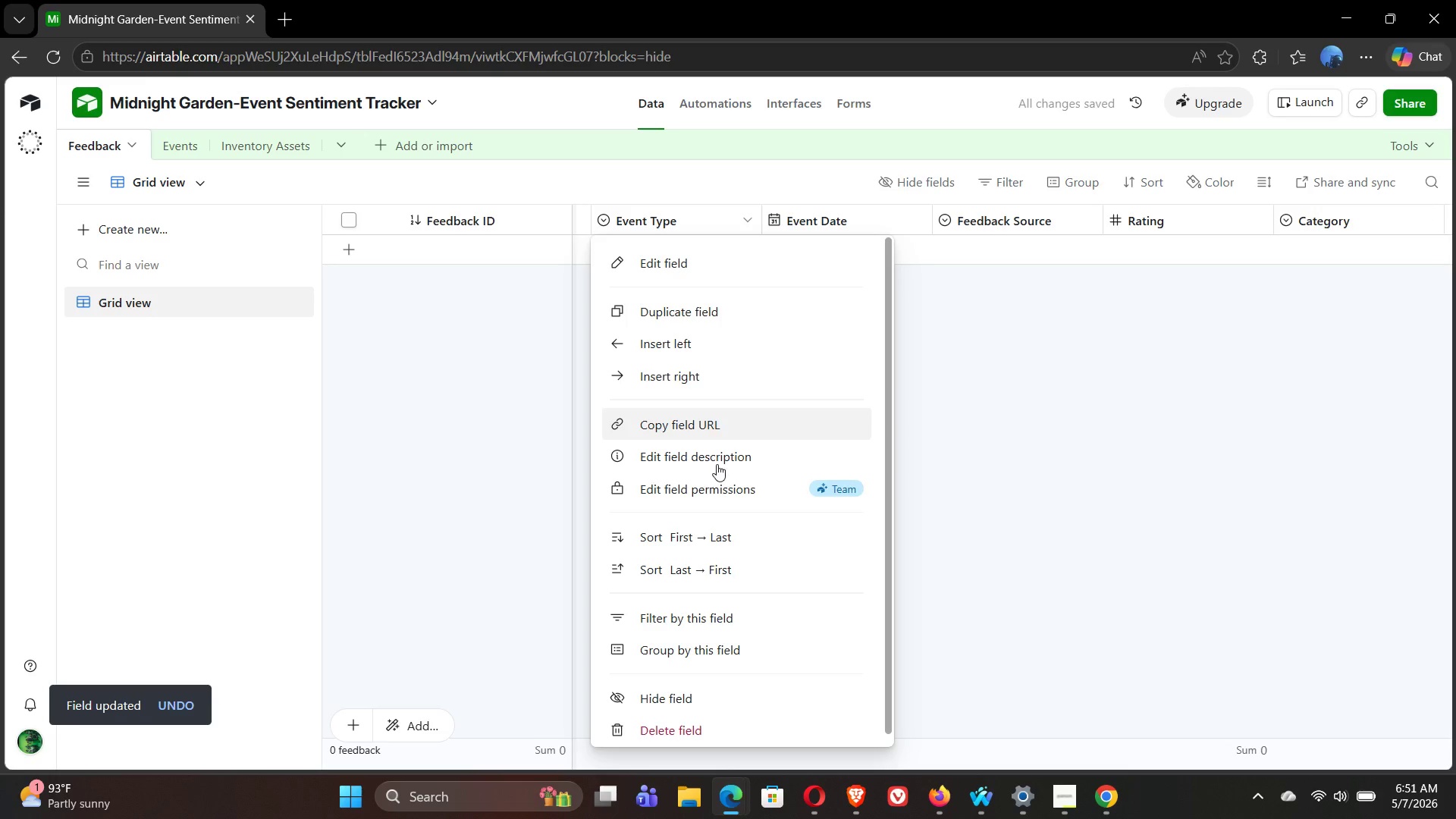 
mouse_move([730, 491])
 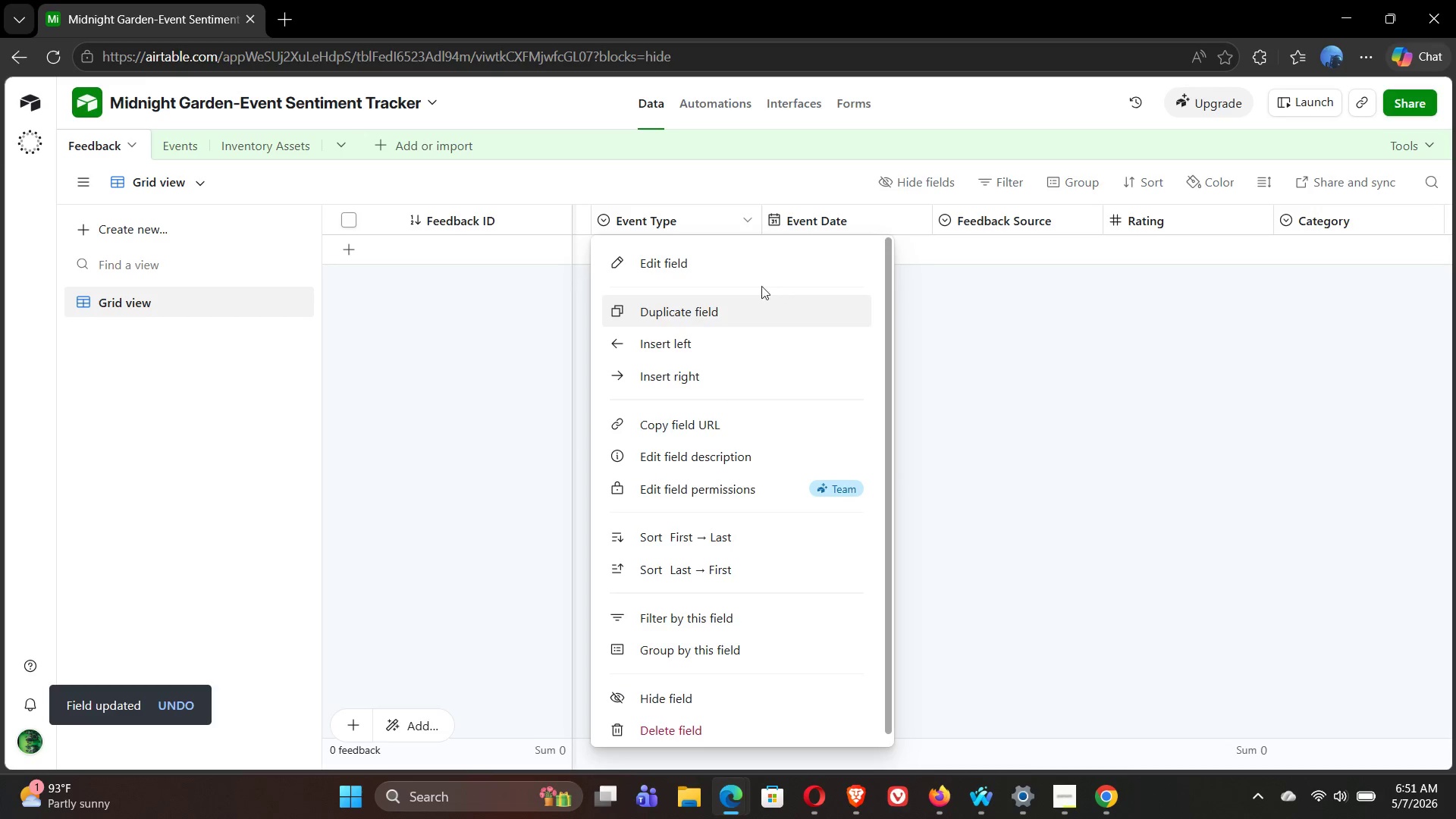 
left_click([1009, 391])
 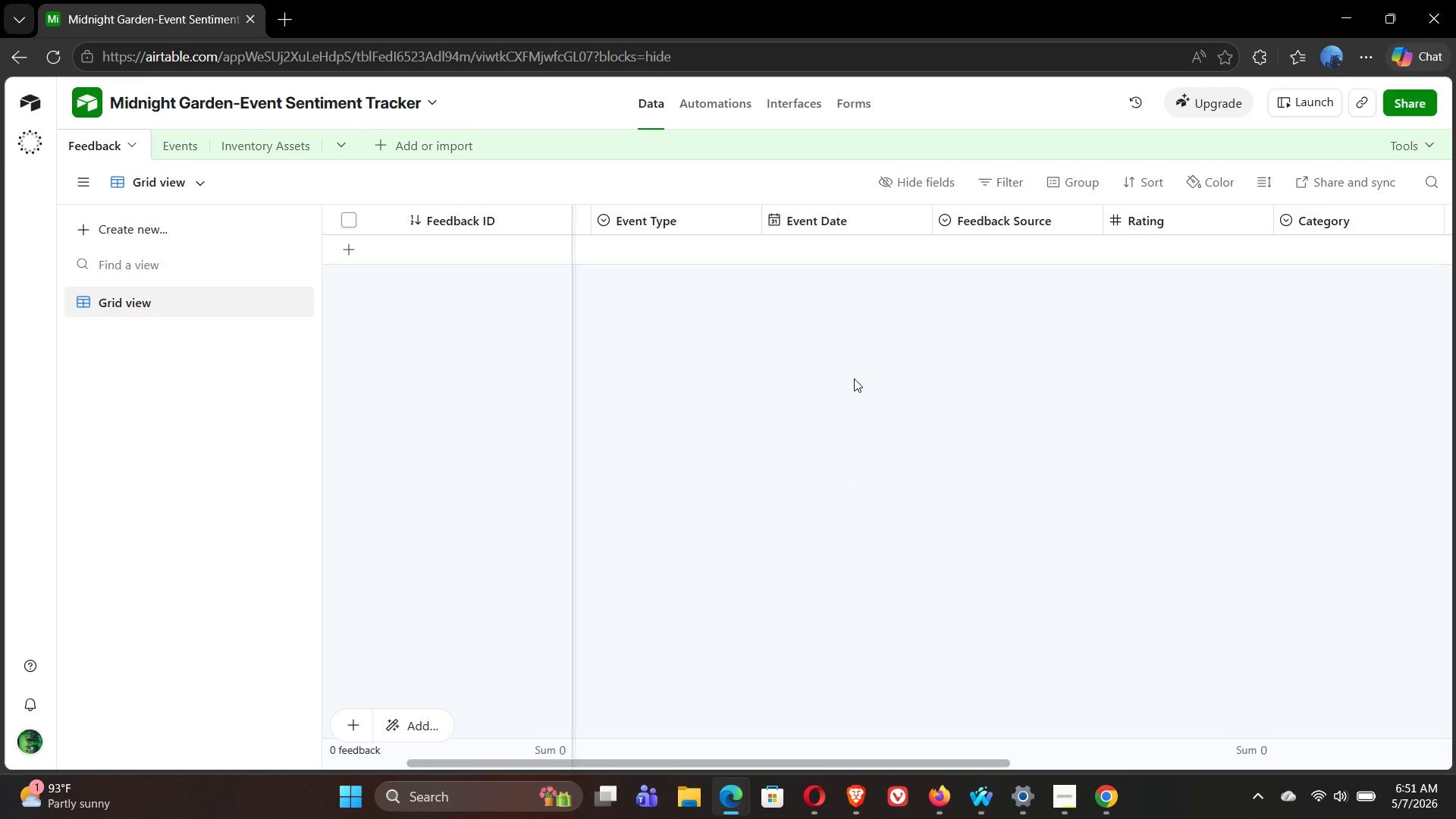 
wait(11.94)
 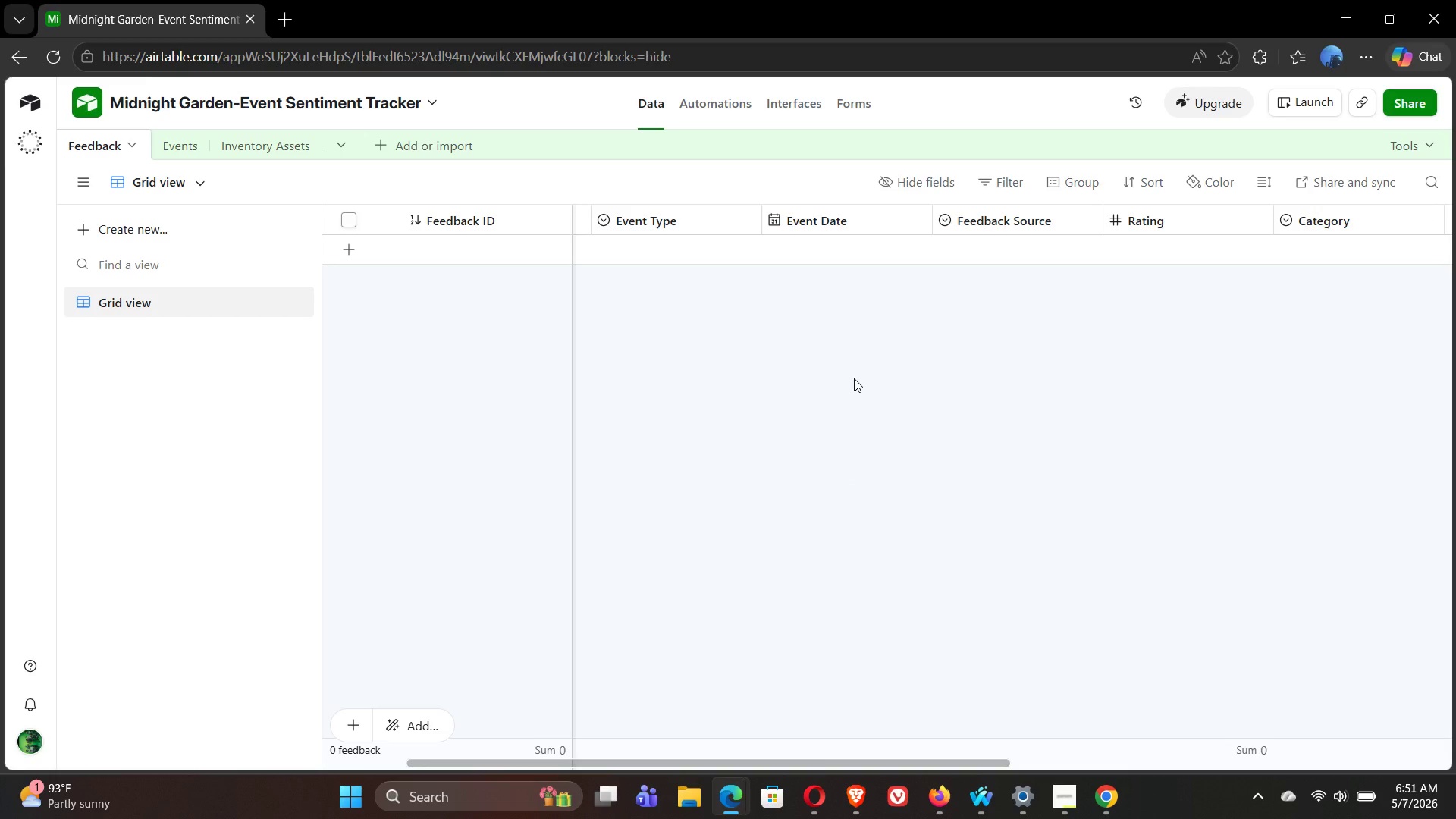 
left_click([1018, 221])
 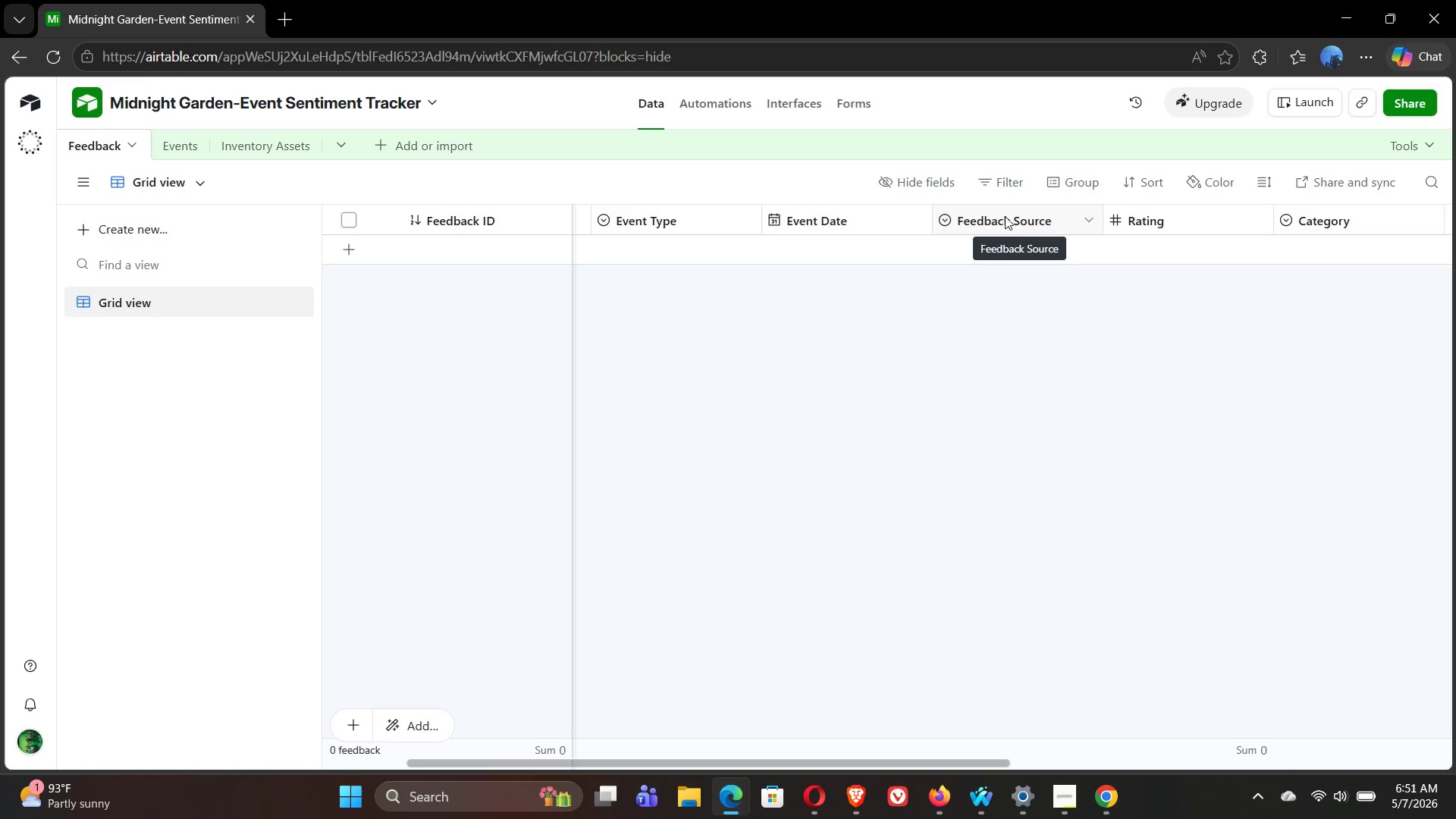 
double_click([1006, 216])
 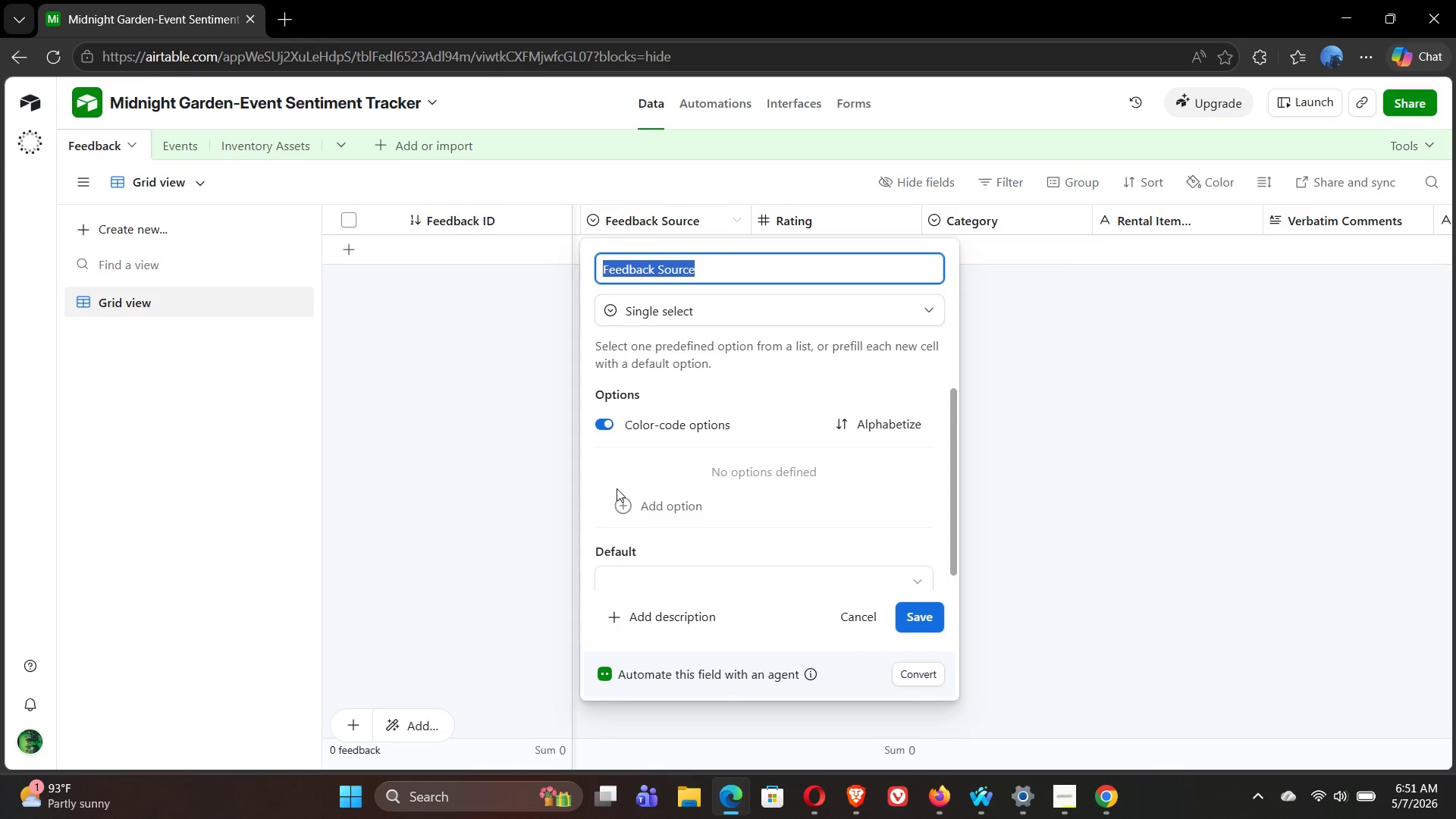 
left_click([625, 505])
 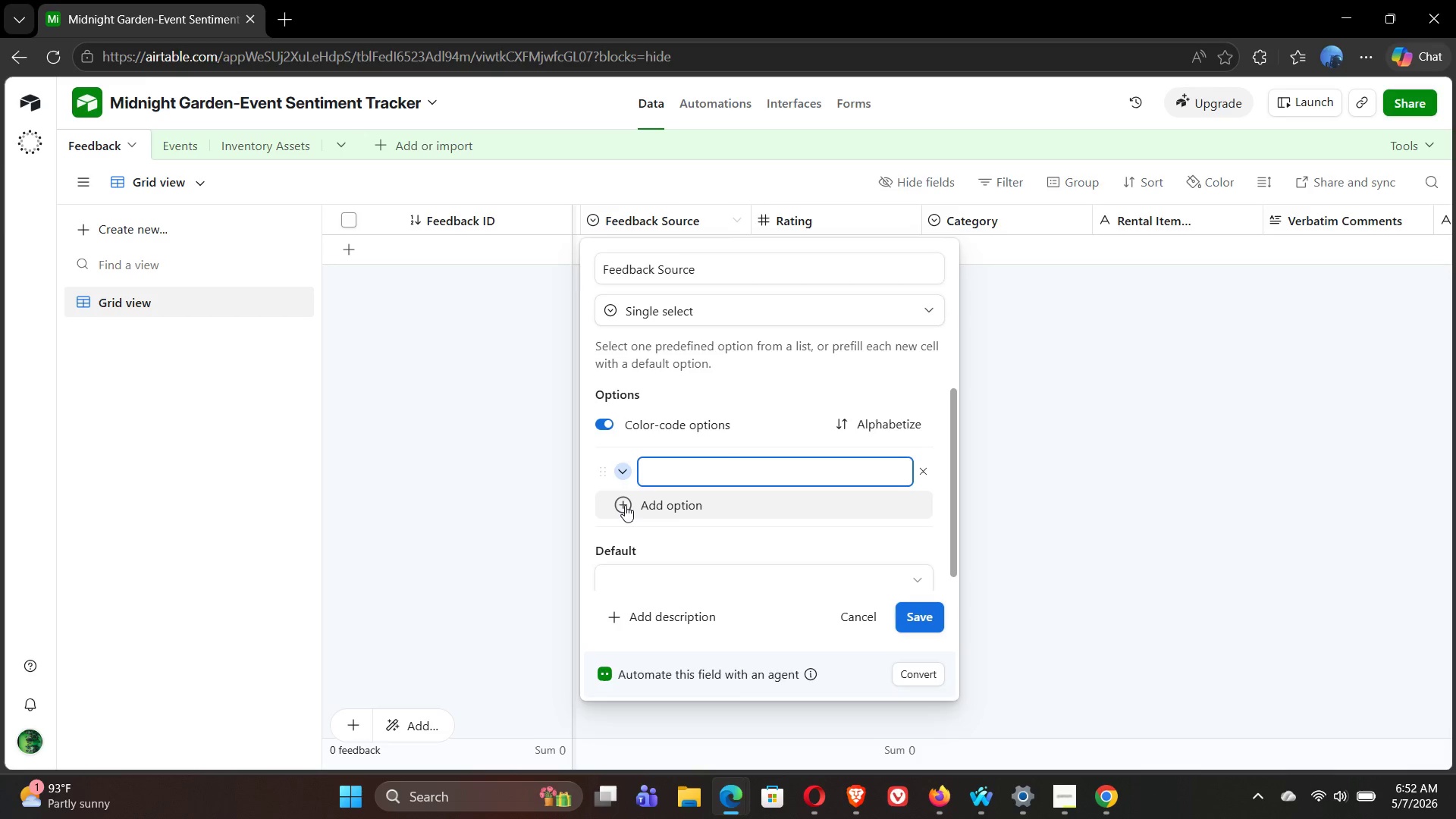 
wait(14.17)
 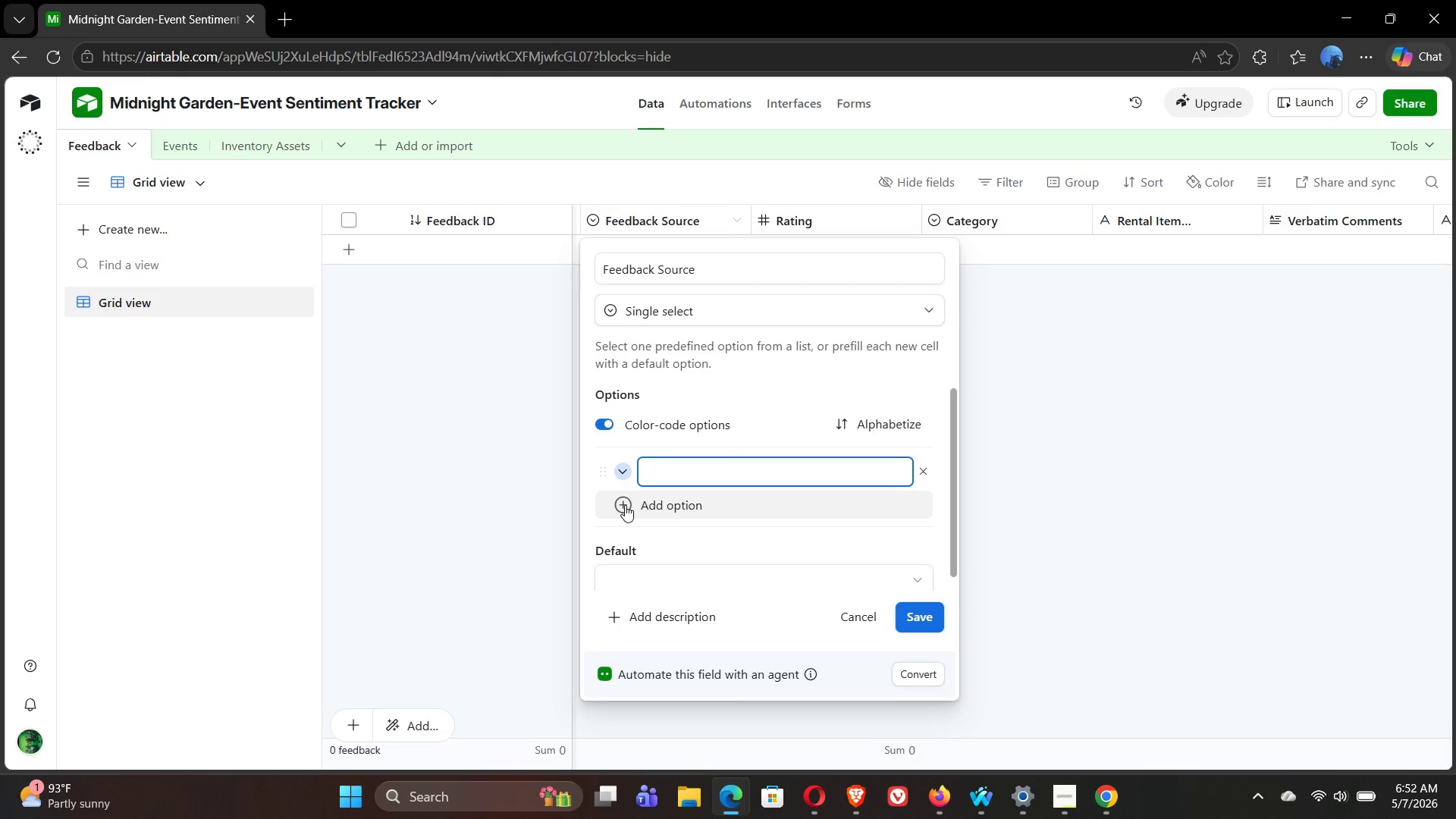 
type(Client)
 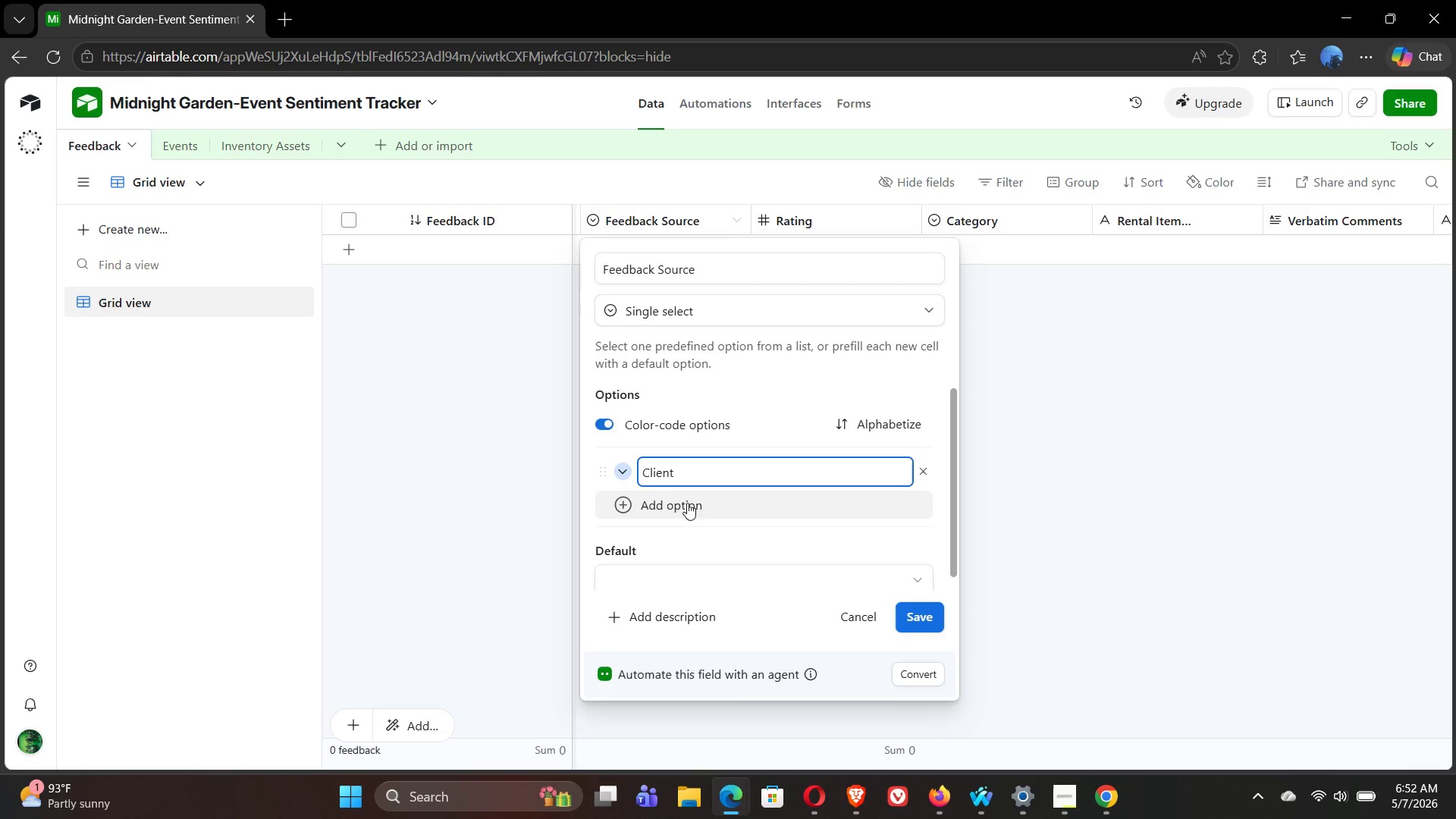 
left_click([626, 471])
 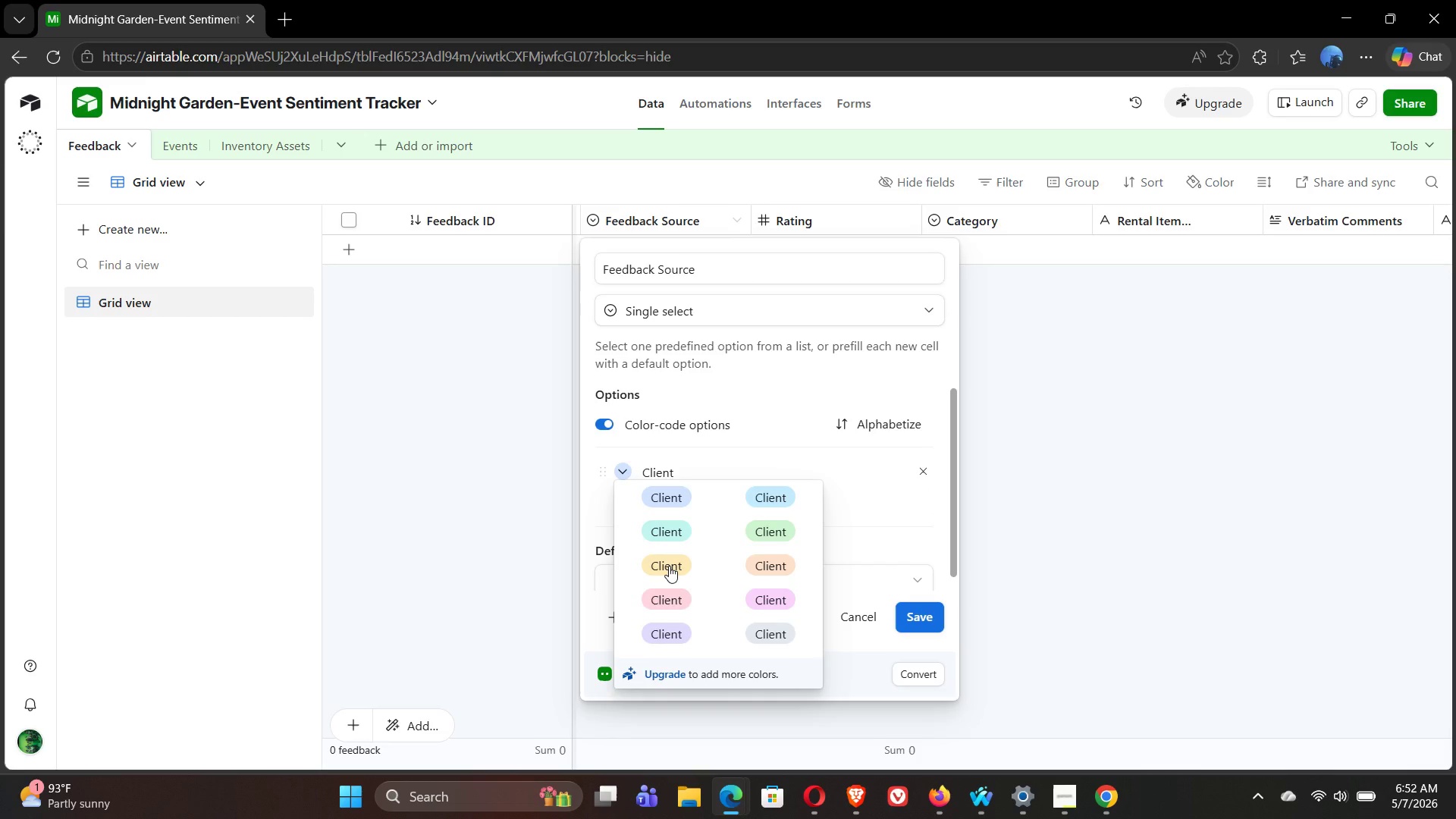 
left_click([669, 566])
 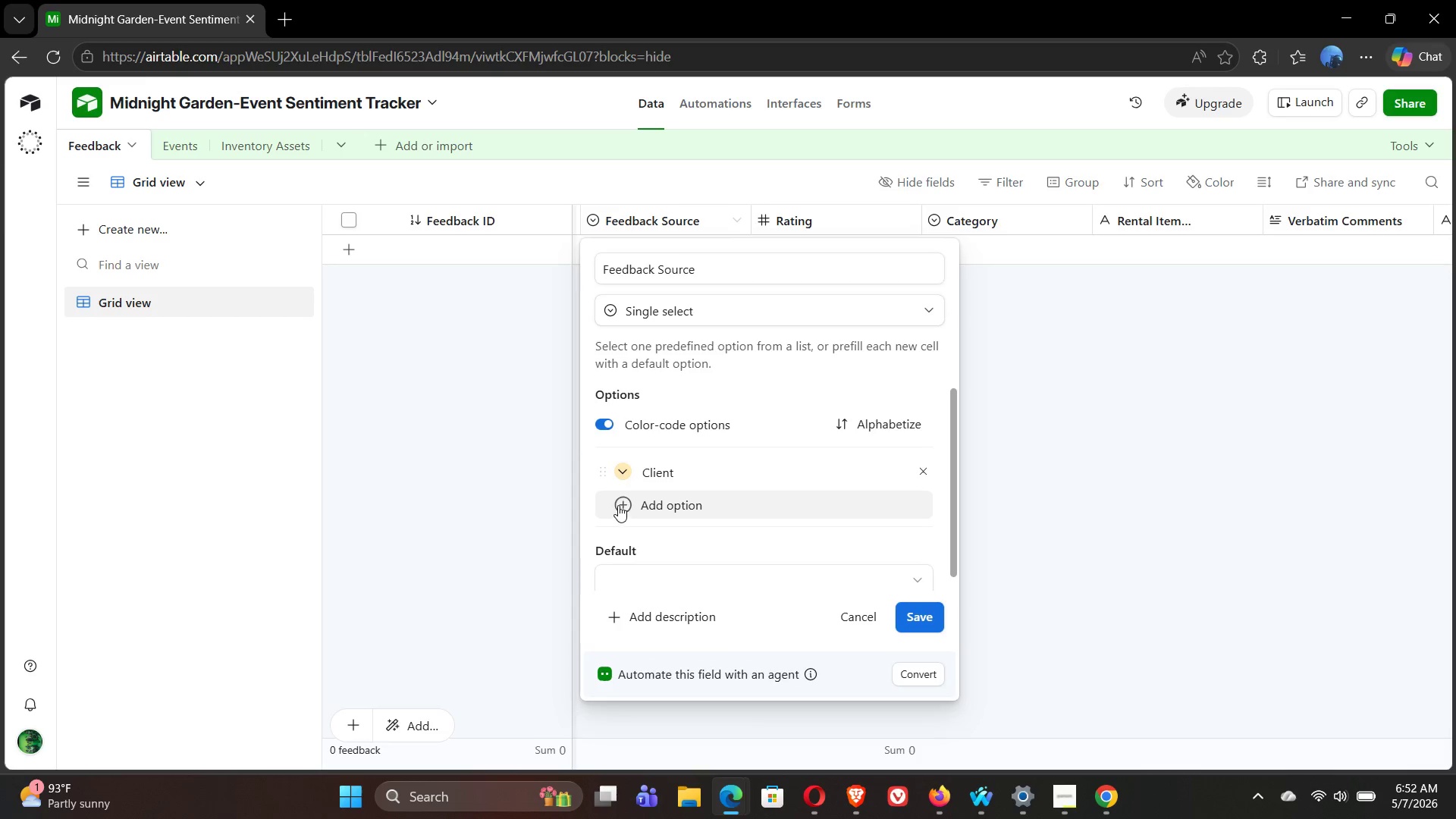 
left_click([622, 505])
 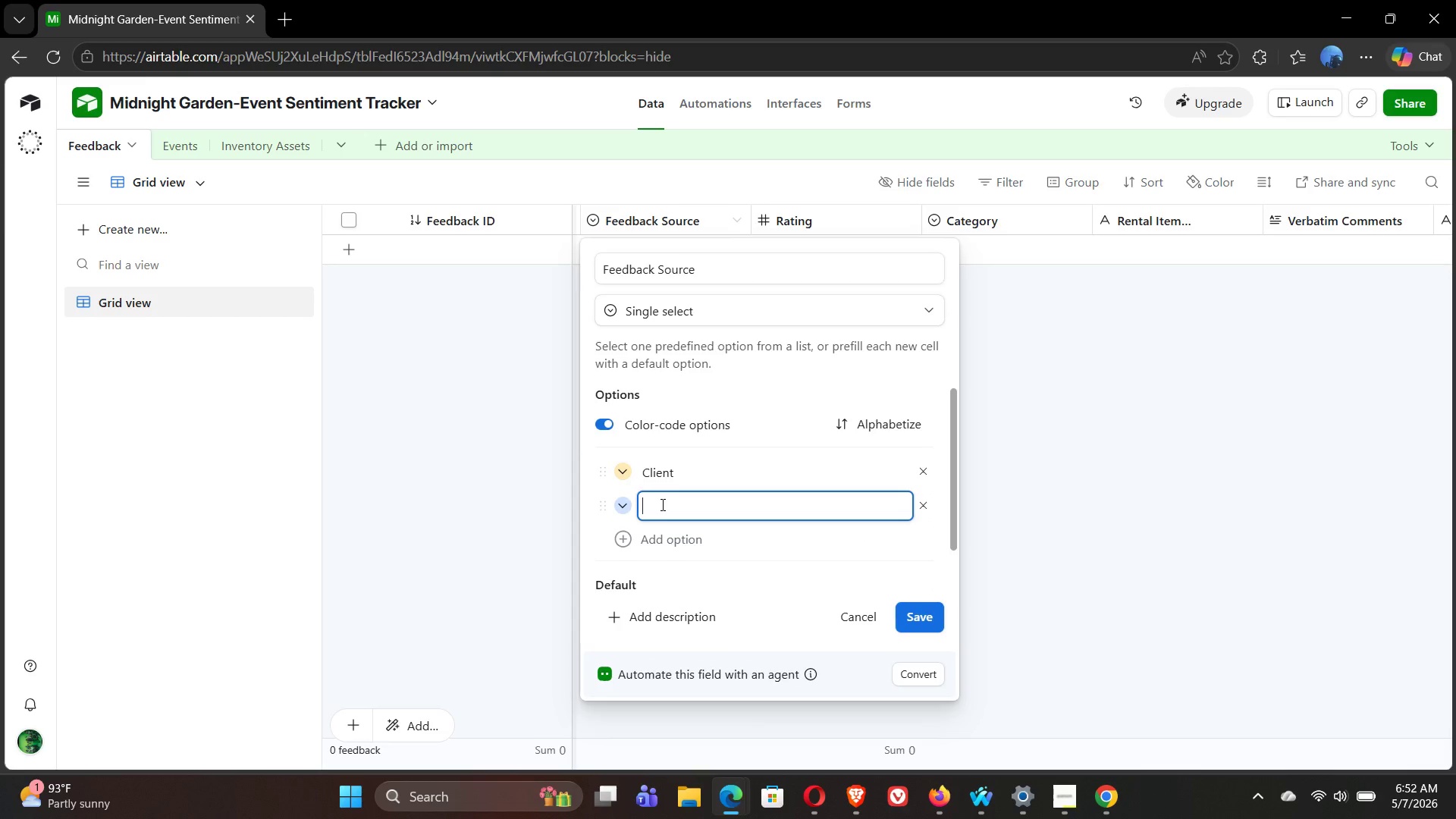 
wait(6.34)
 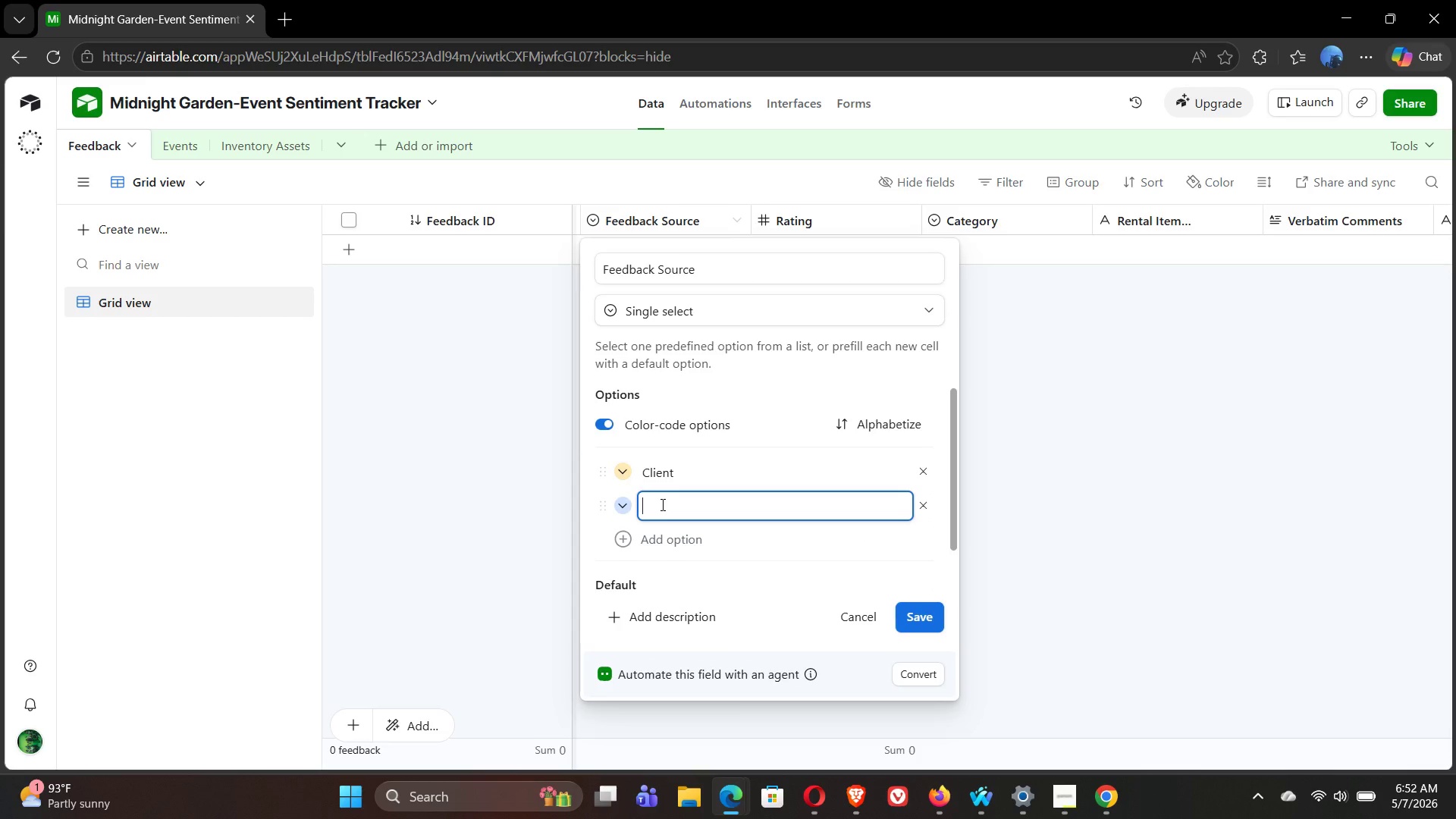 
type(Blue)
 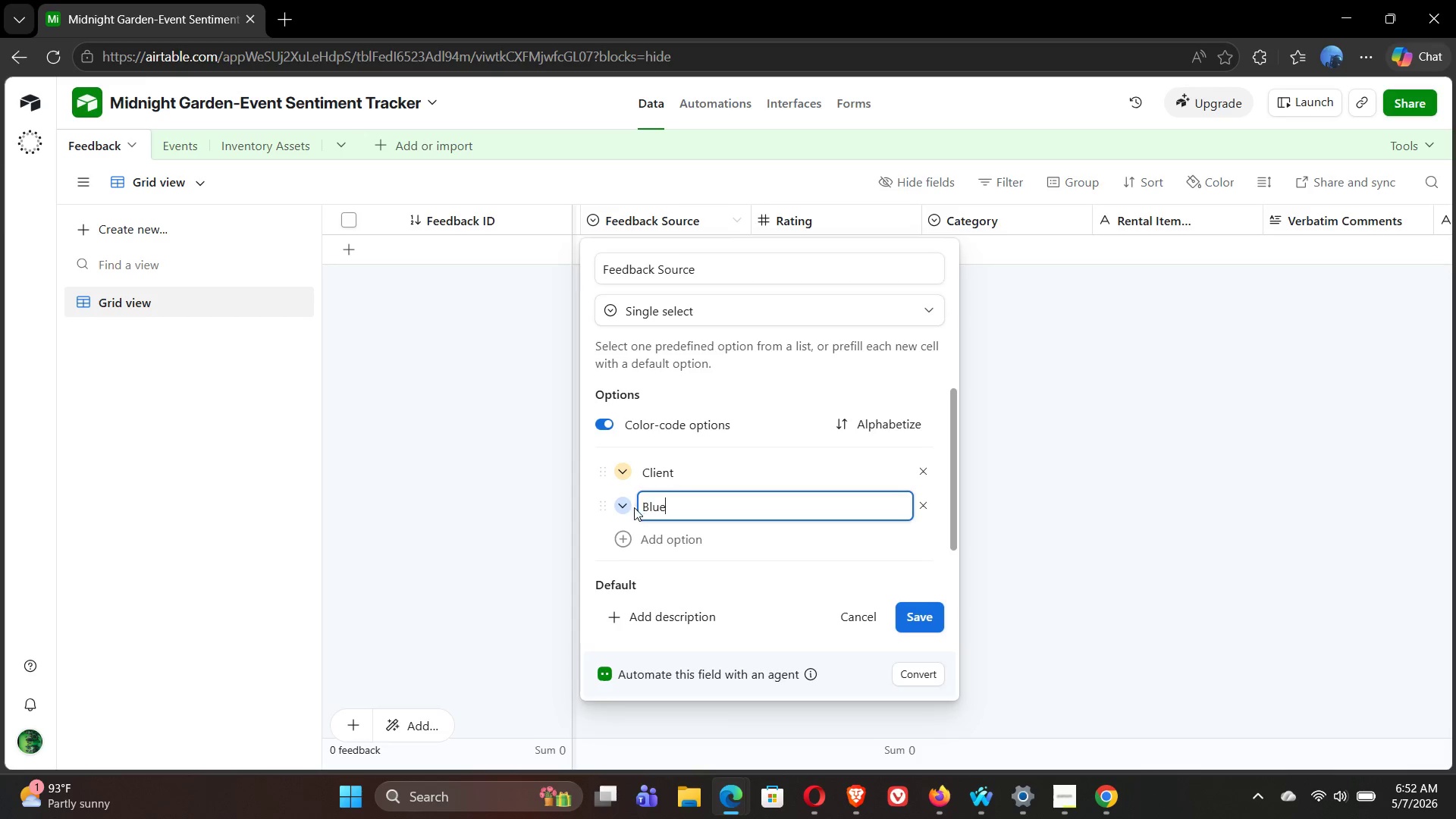 
left_click([626, 507])
 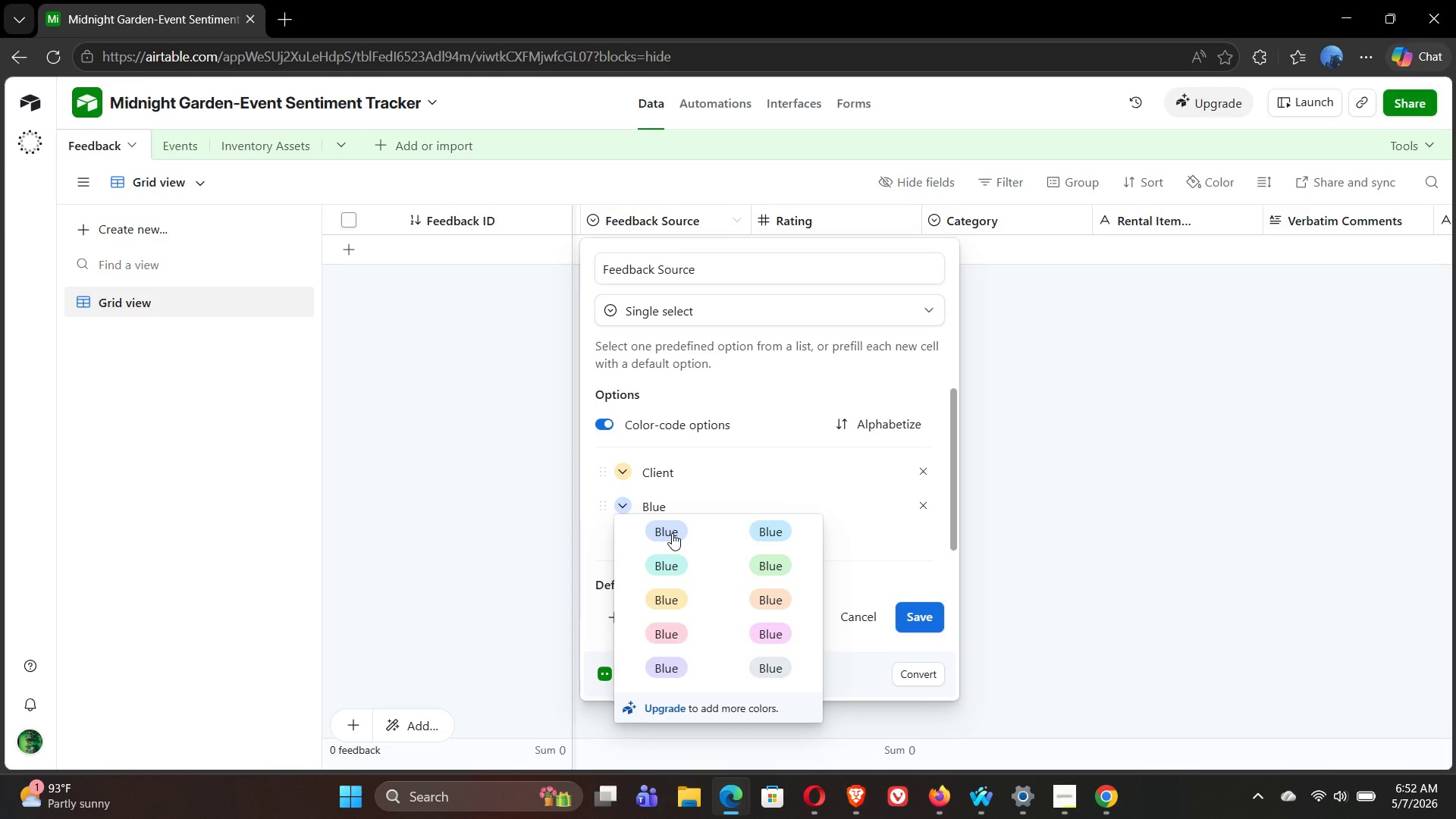 
left_click([672, 533])
 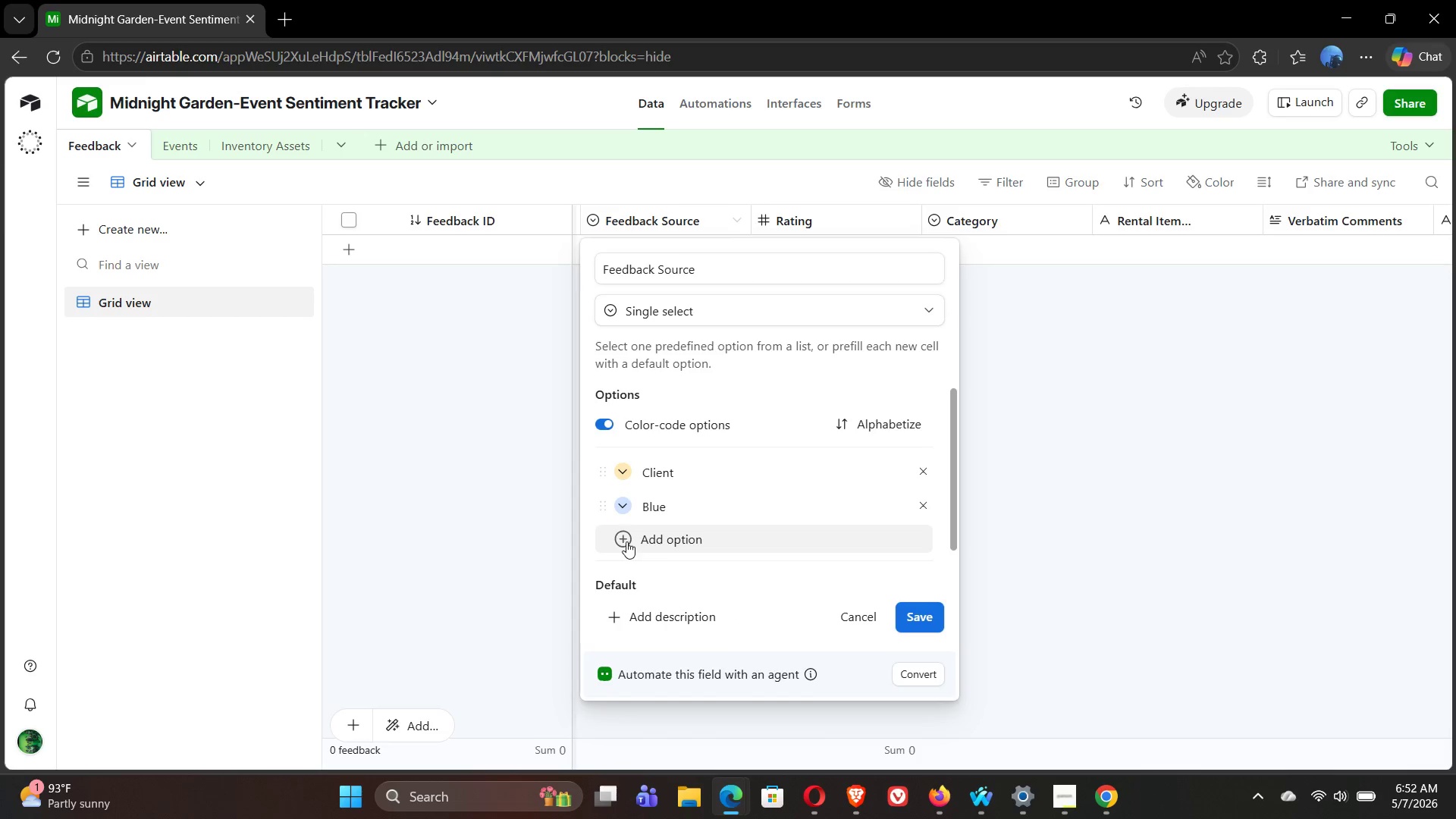 
left_click([626, 541])
 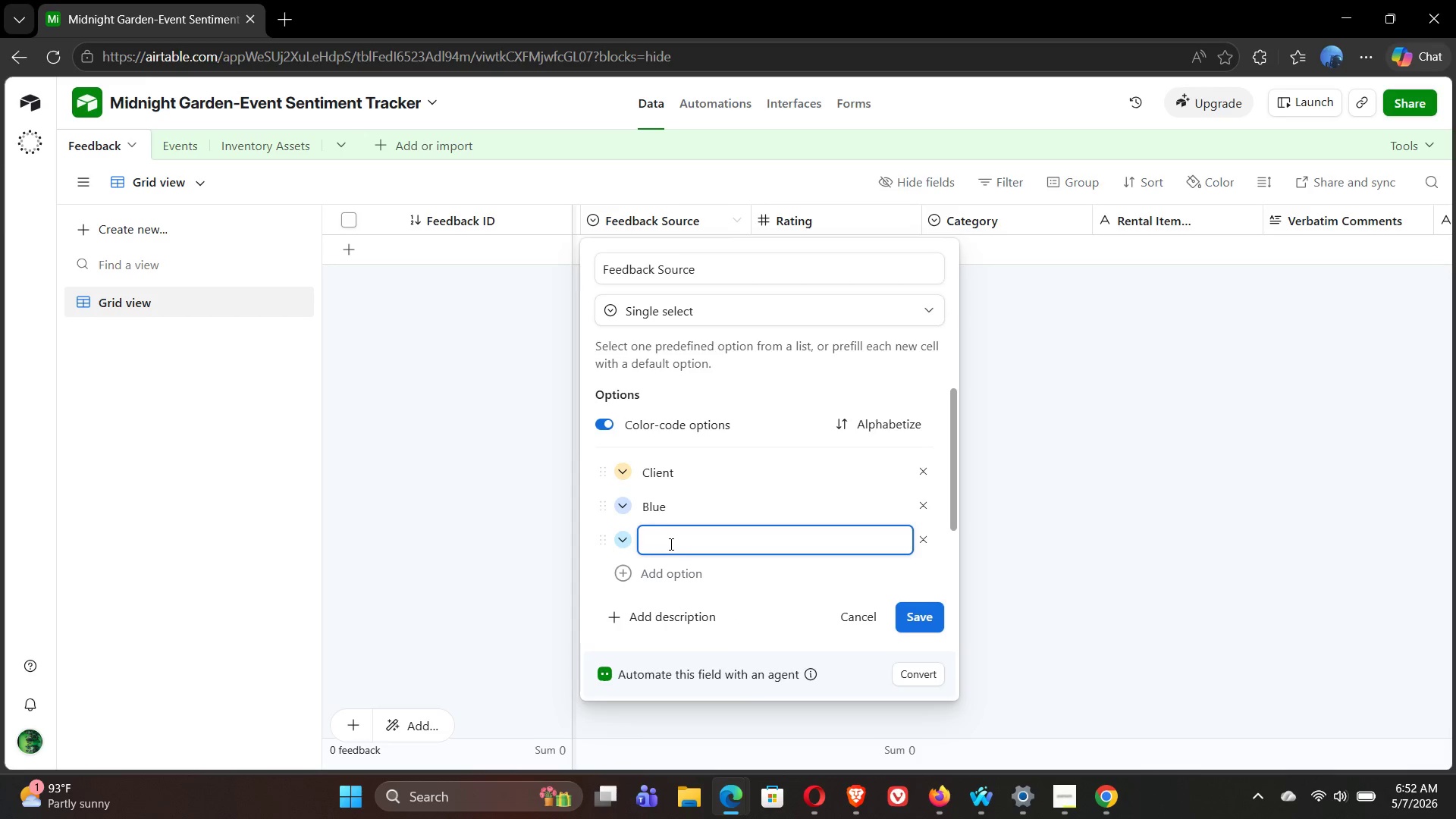 
type(Green)
 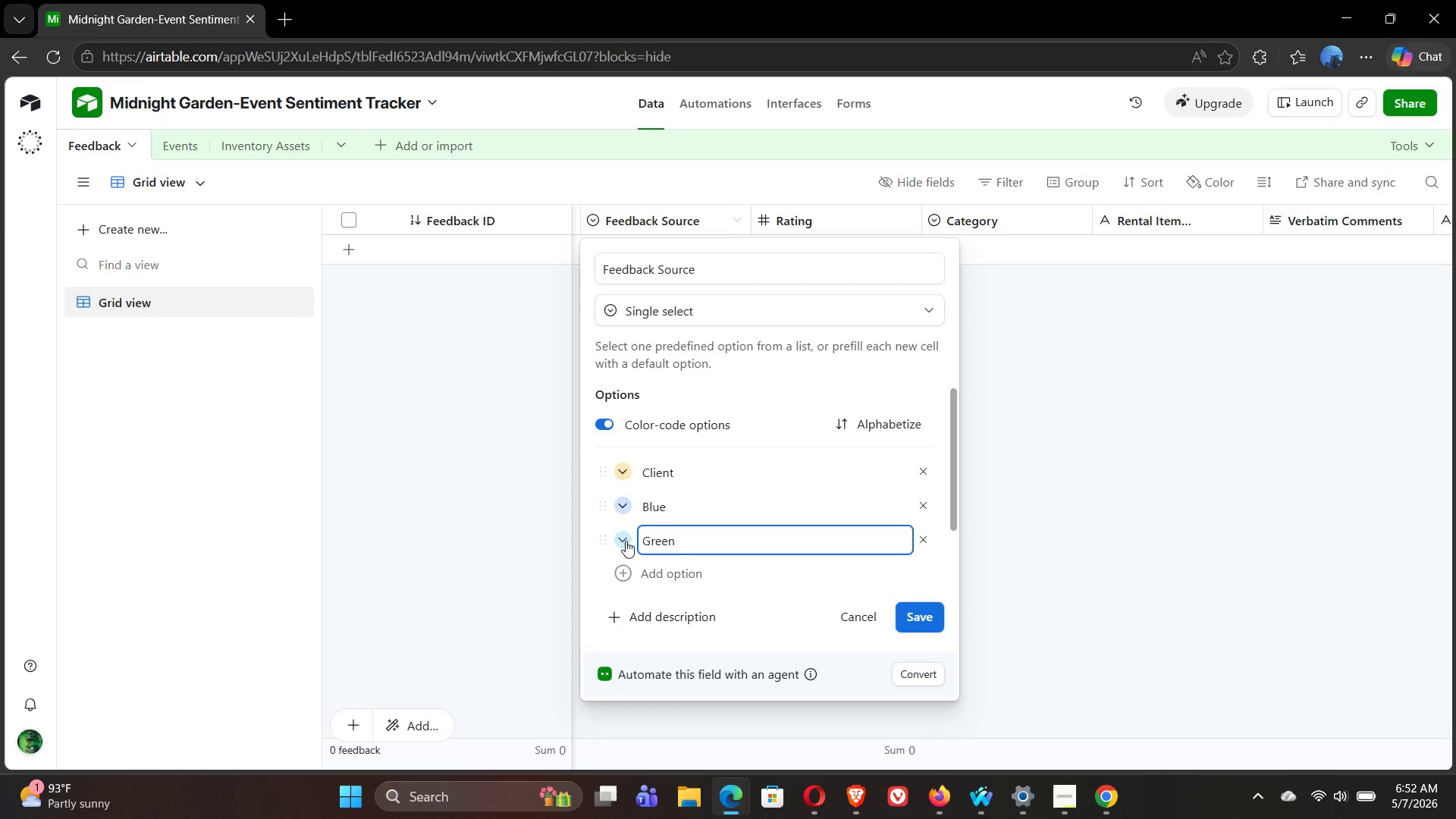 
left_click([623, 540])
 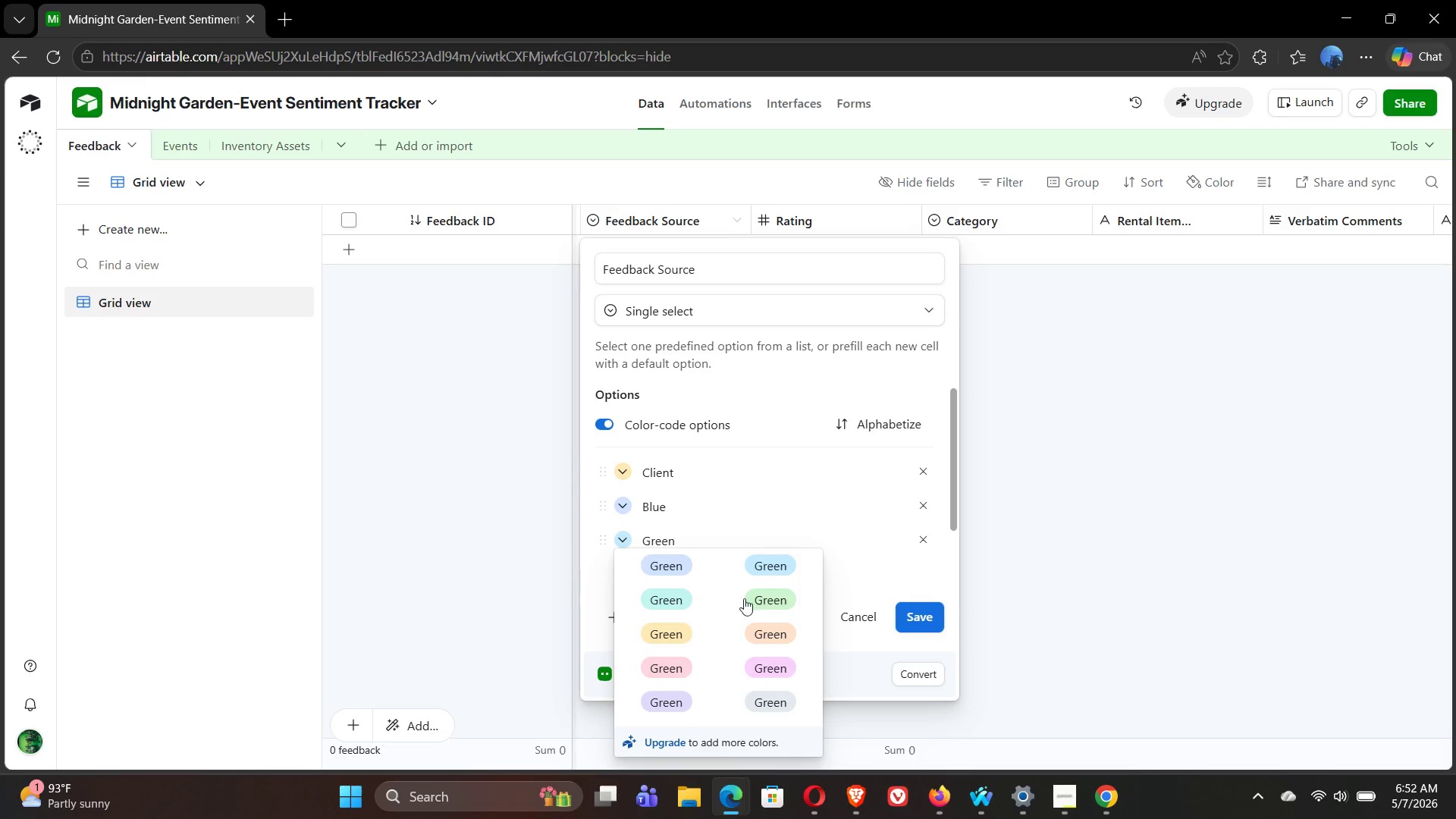 
left_click([773, 598])
 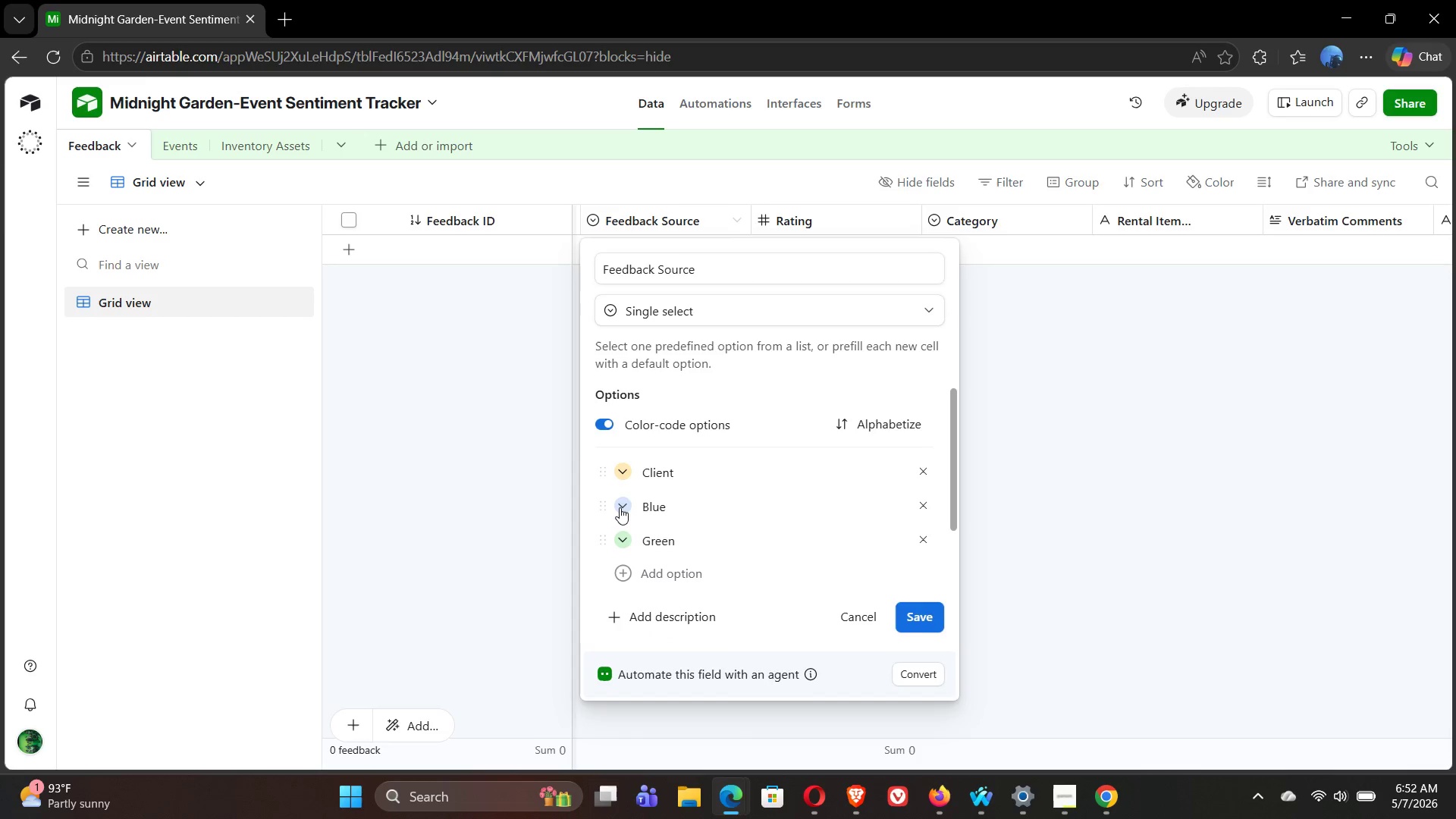 
left_click([620, 507])
 